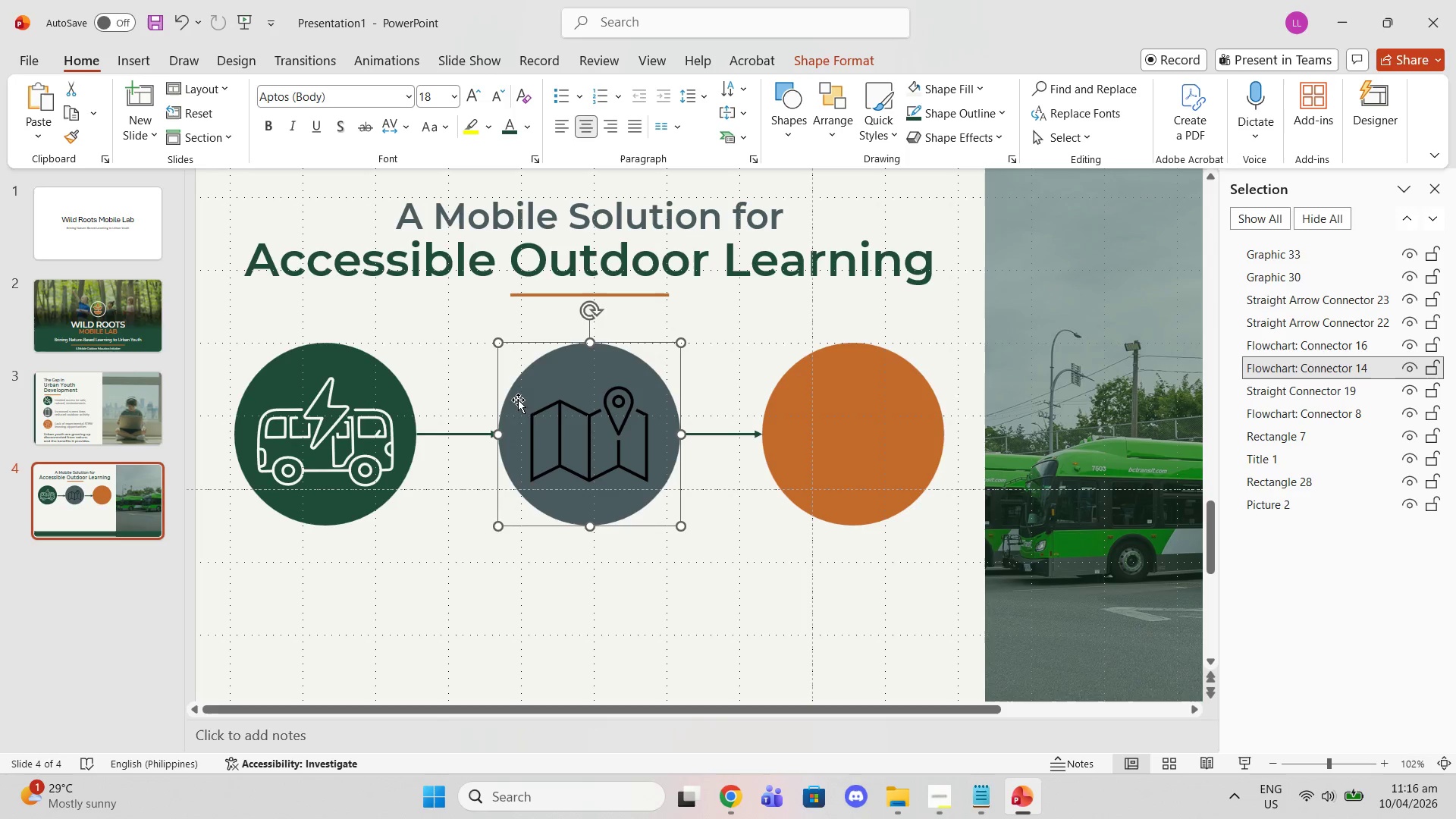 
left_click([532, 419])
 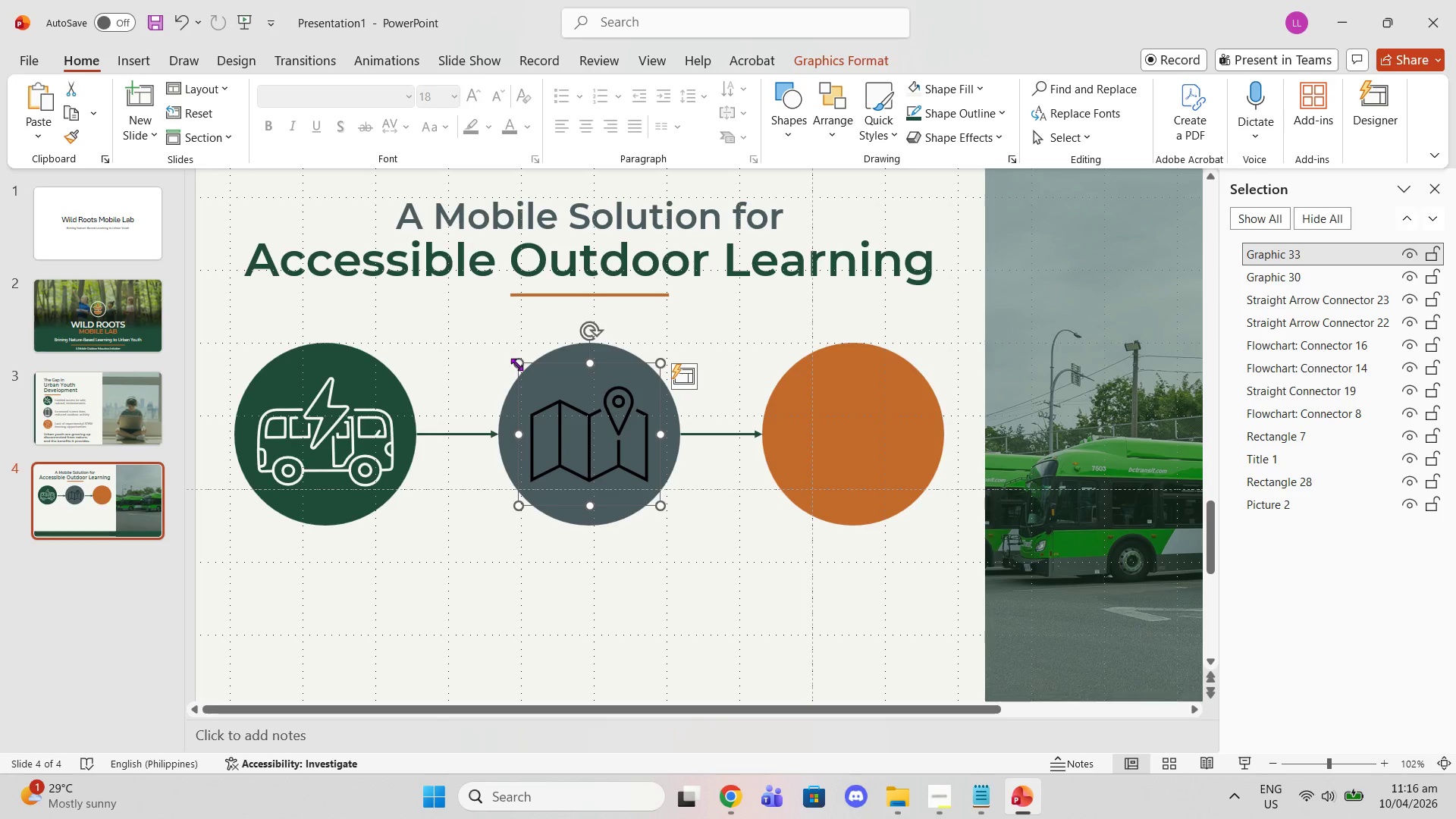 
left_click_drag(start_coordinate=[515, 364], to_coordinate=[502, 362])
 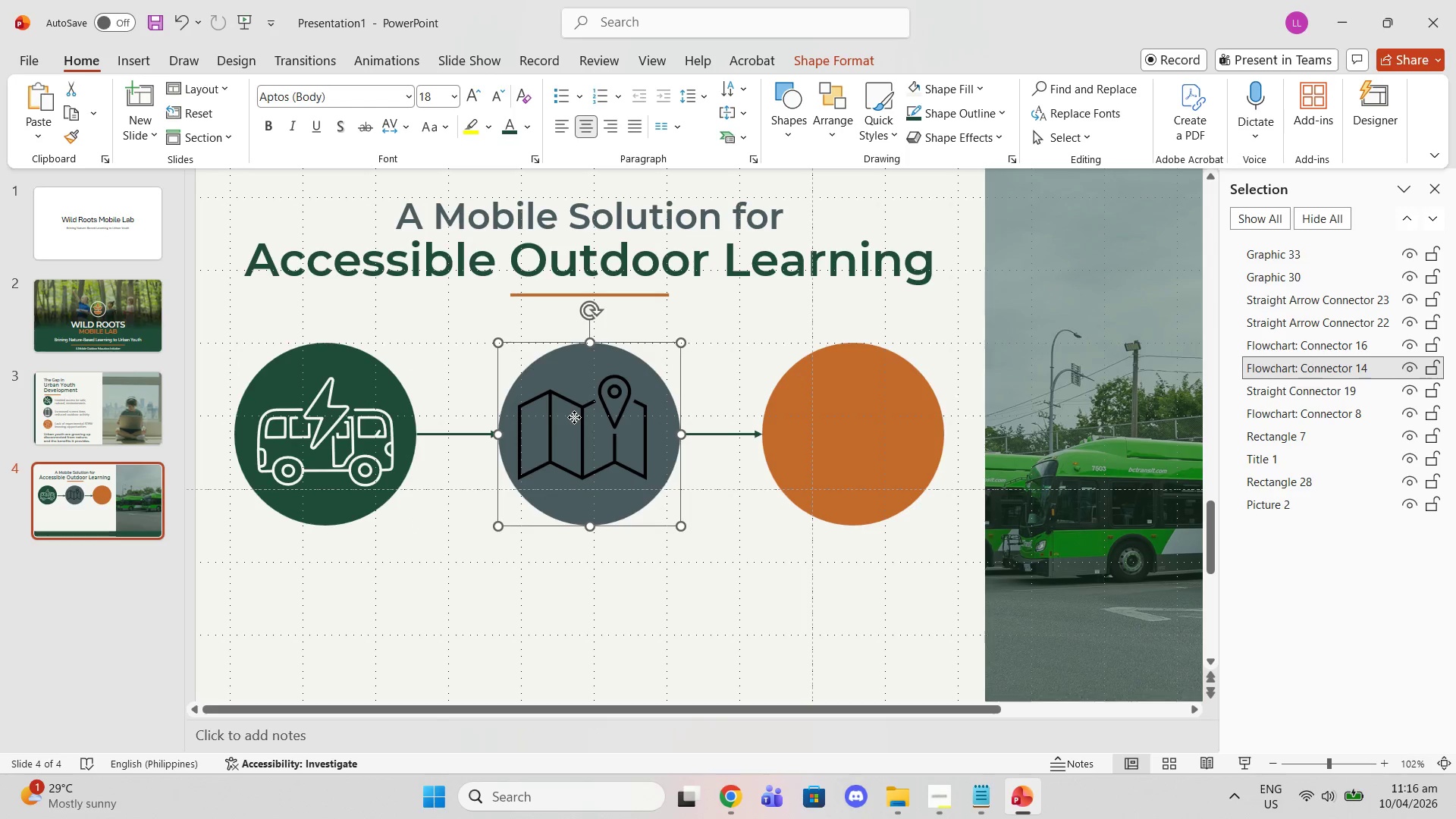 
left_click([574, 417])
 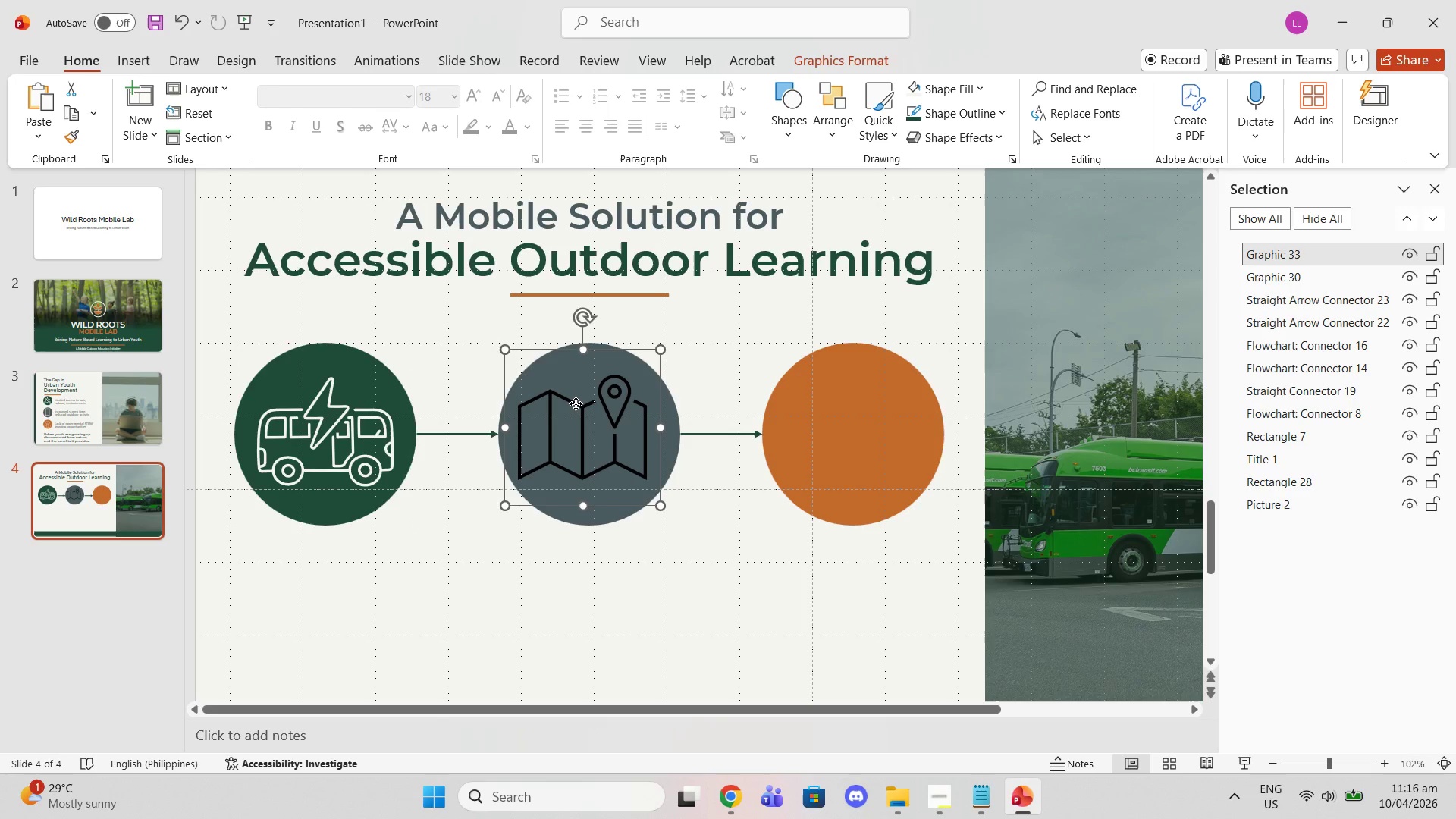 
left_click([576, 403])
 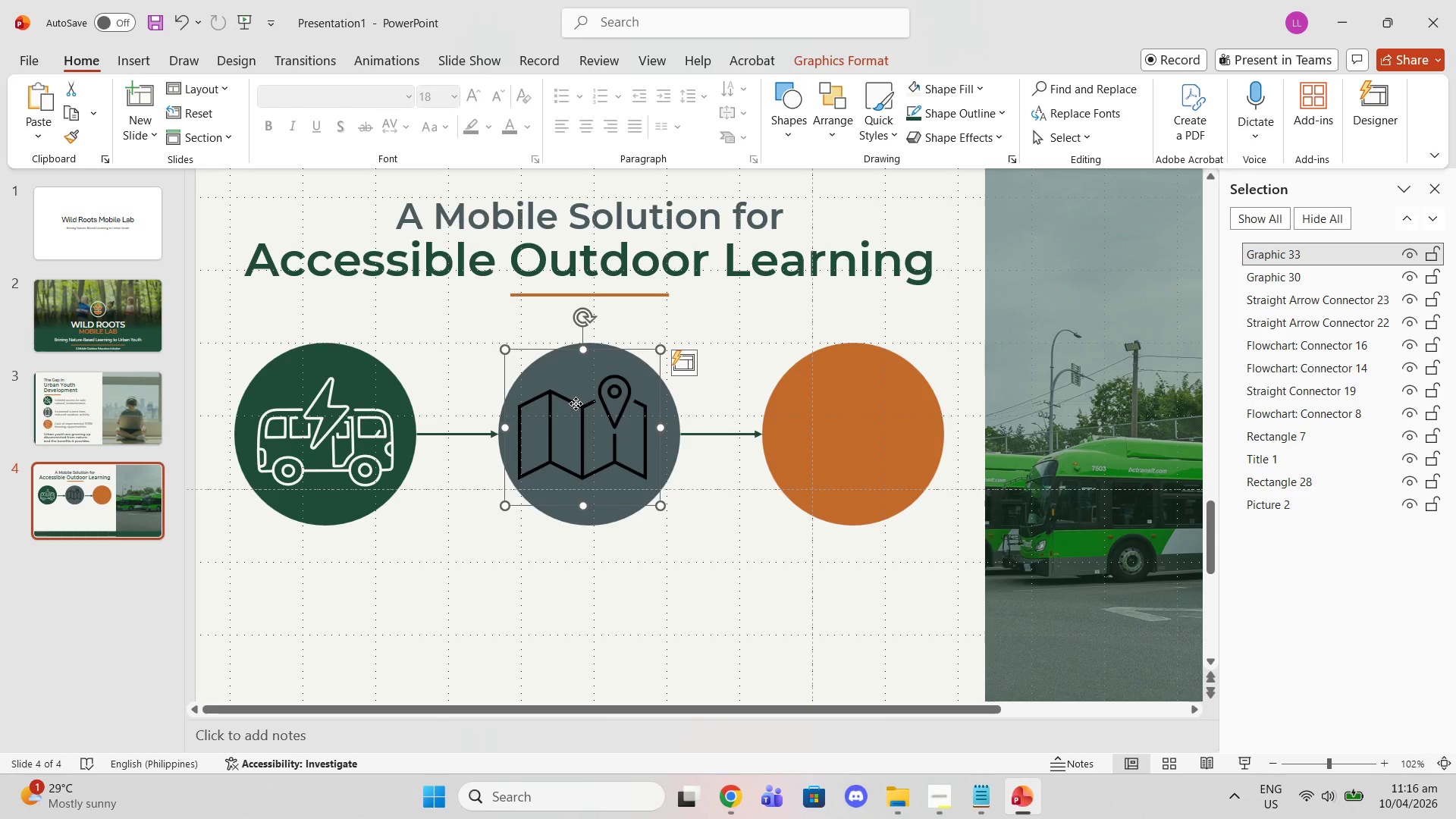 
left_click([576, 403])
 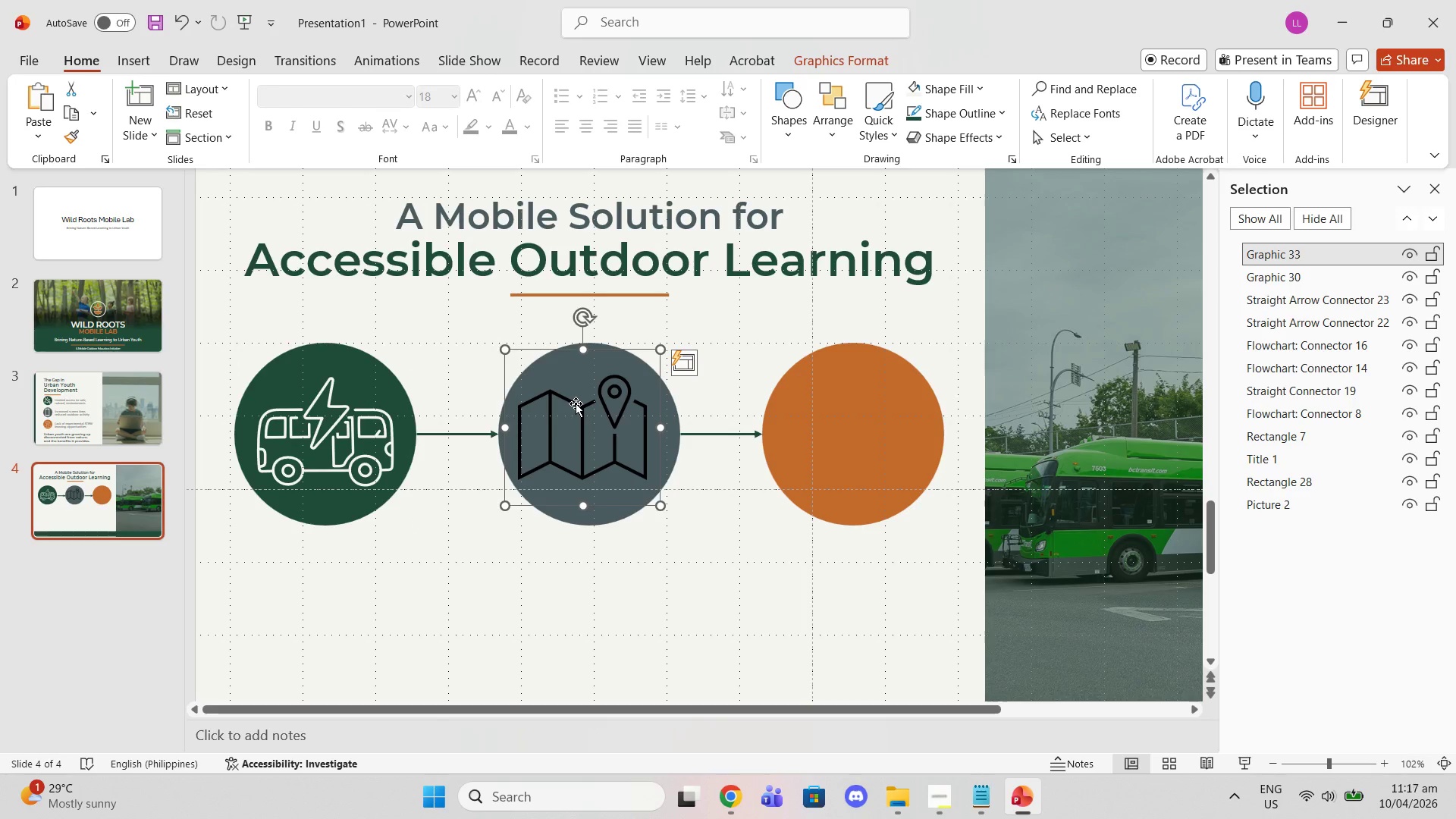 
left_click_drag(start_coordinate=[576, 403], to_coordinate=[583, 408])
 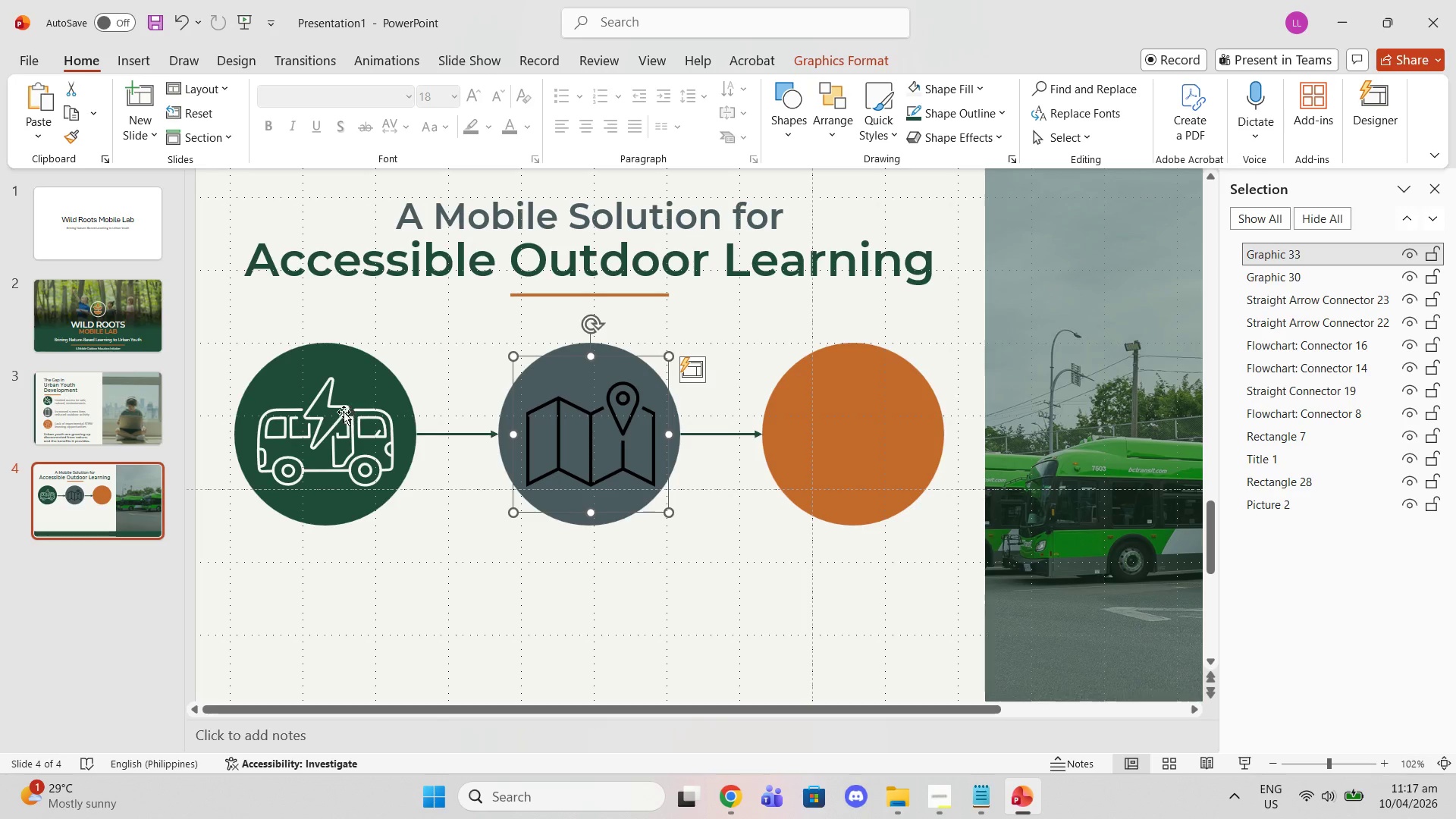 
left_click([344, 412])
 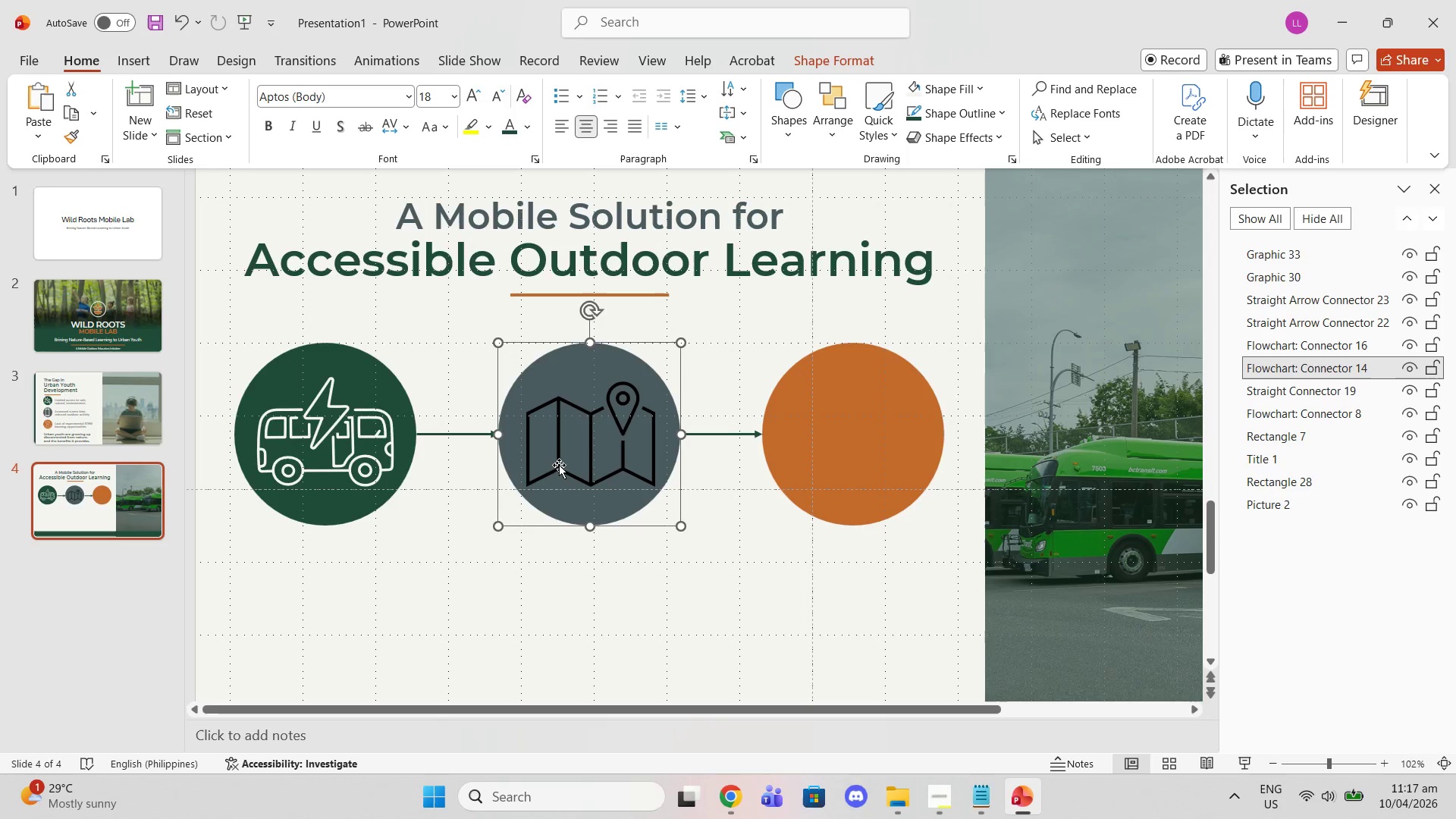 
double_click([557, 400])
 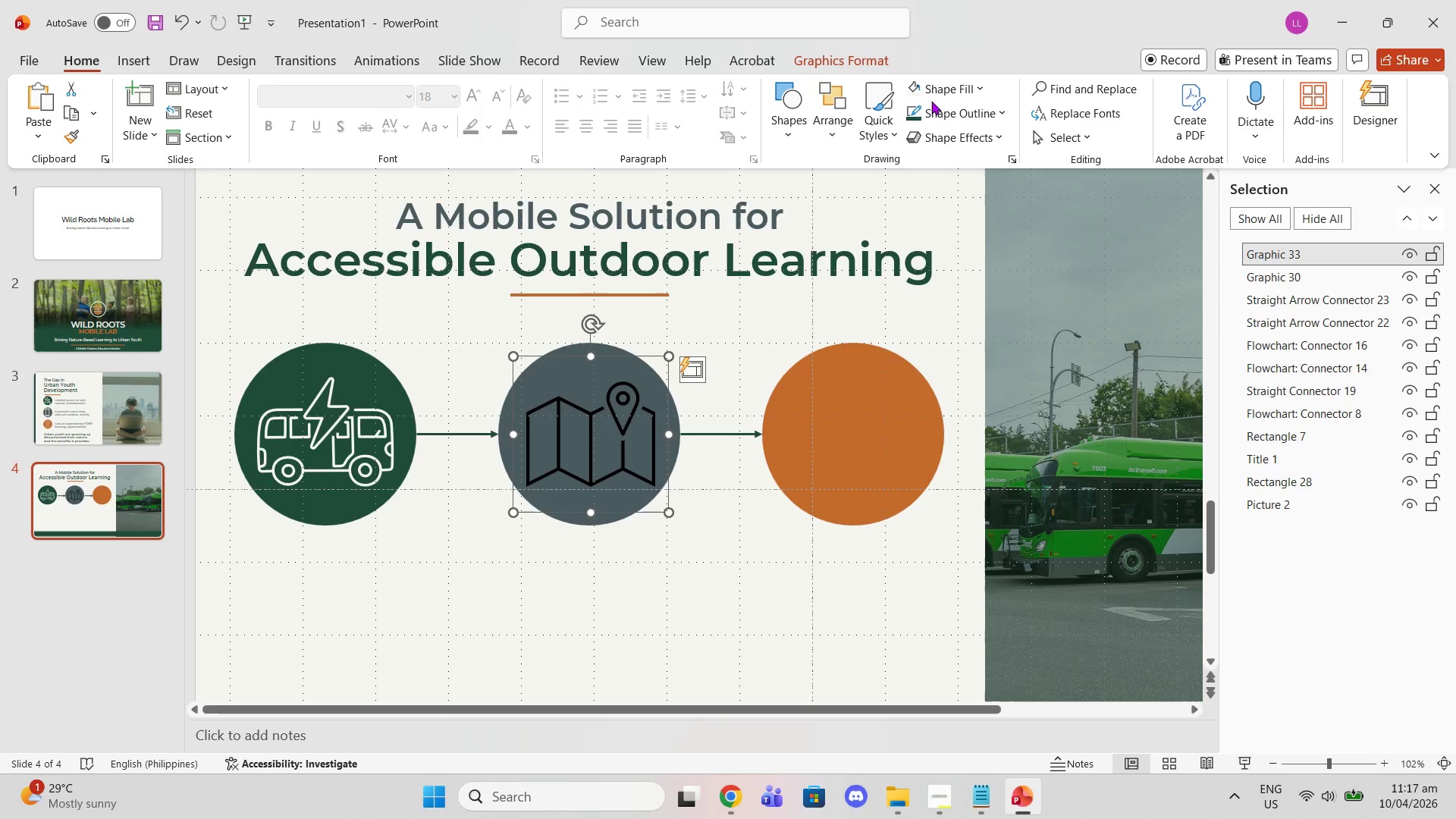 
wait(5.14)
 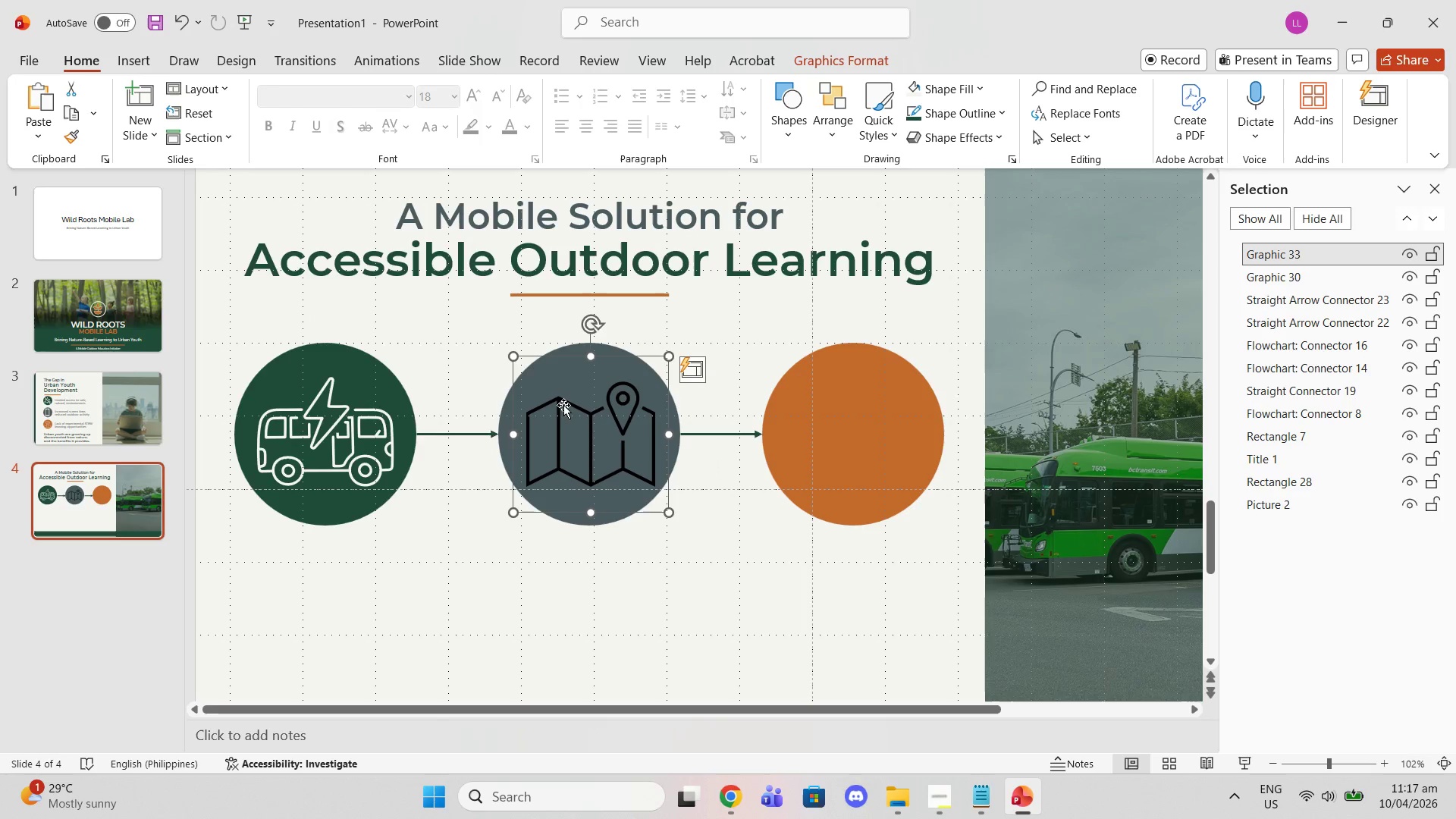 
left_click([742, 311])
 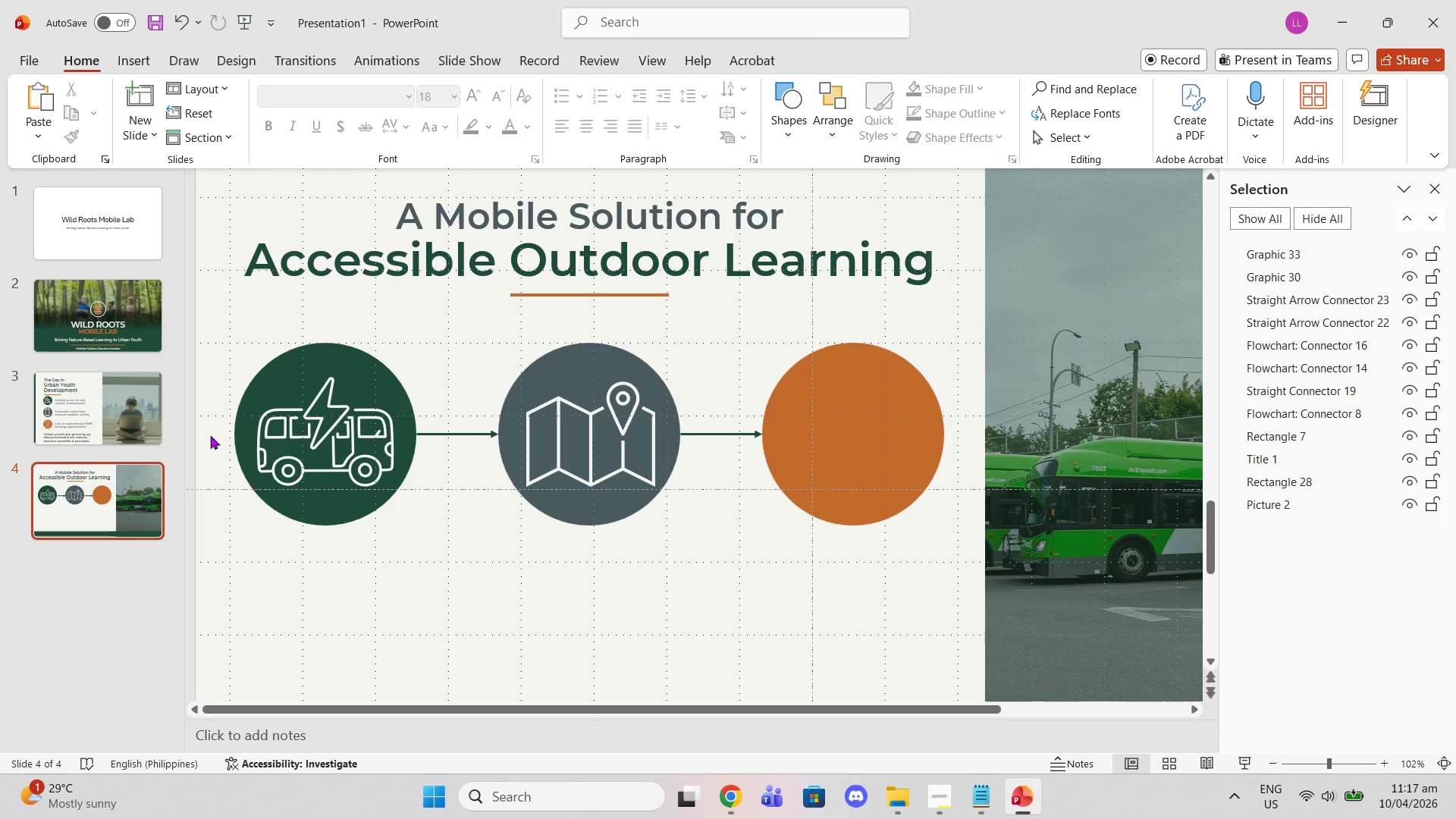 
left_click([319, 445])
 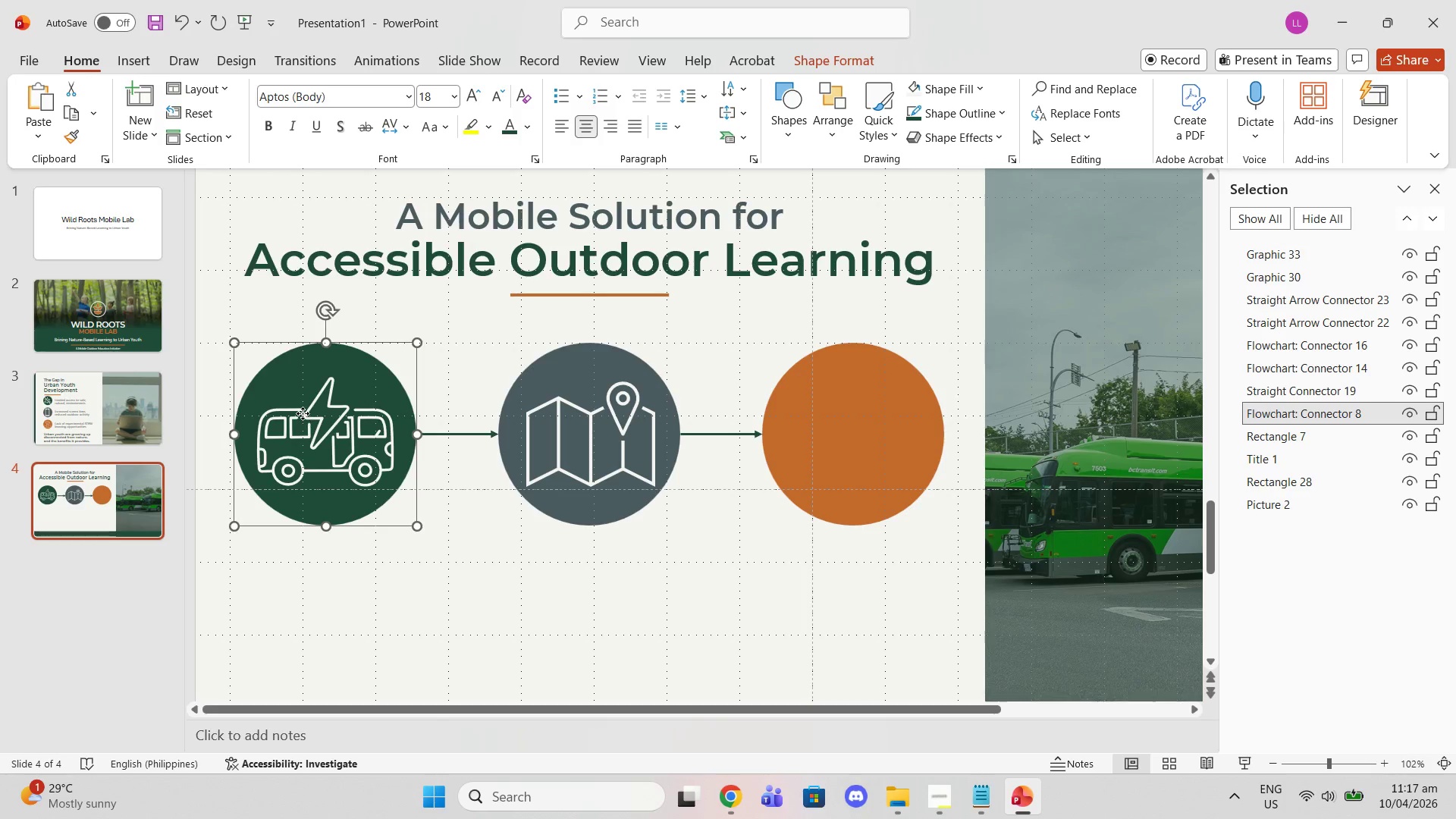 
left_click([303, 413])
 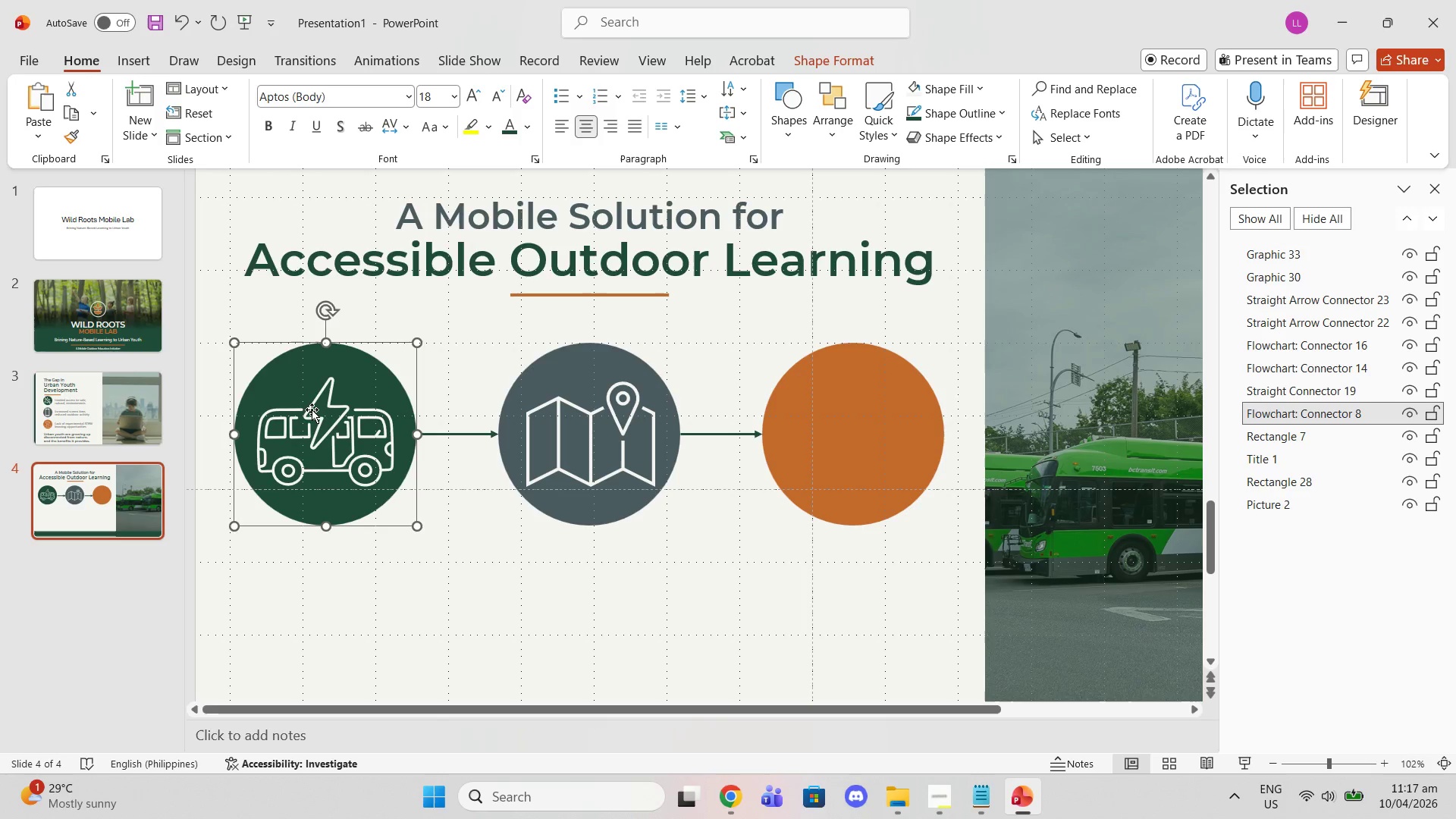 
double_click([309, 412])
 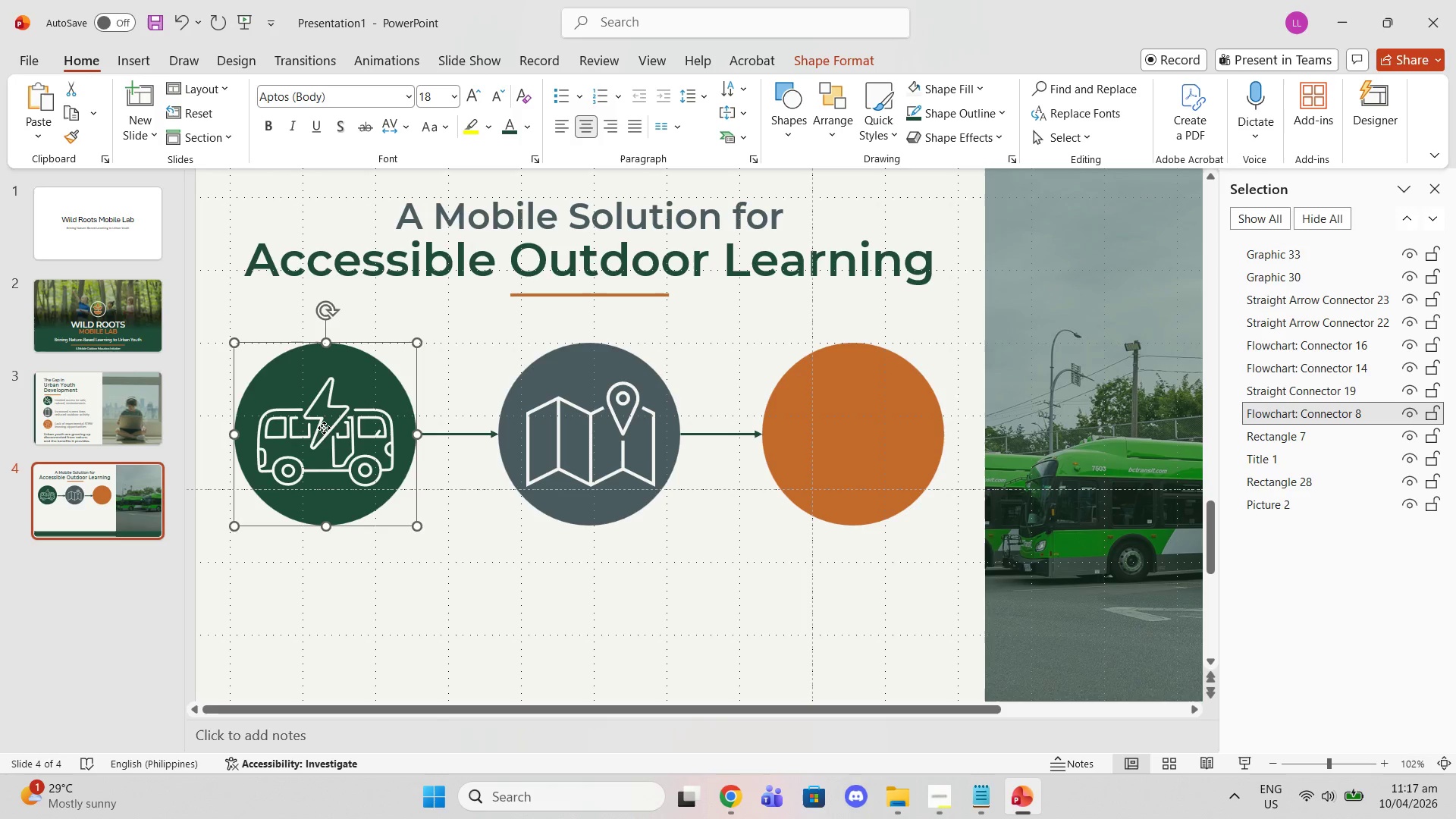 
triple_click([324, 428])
 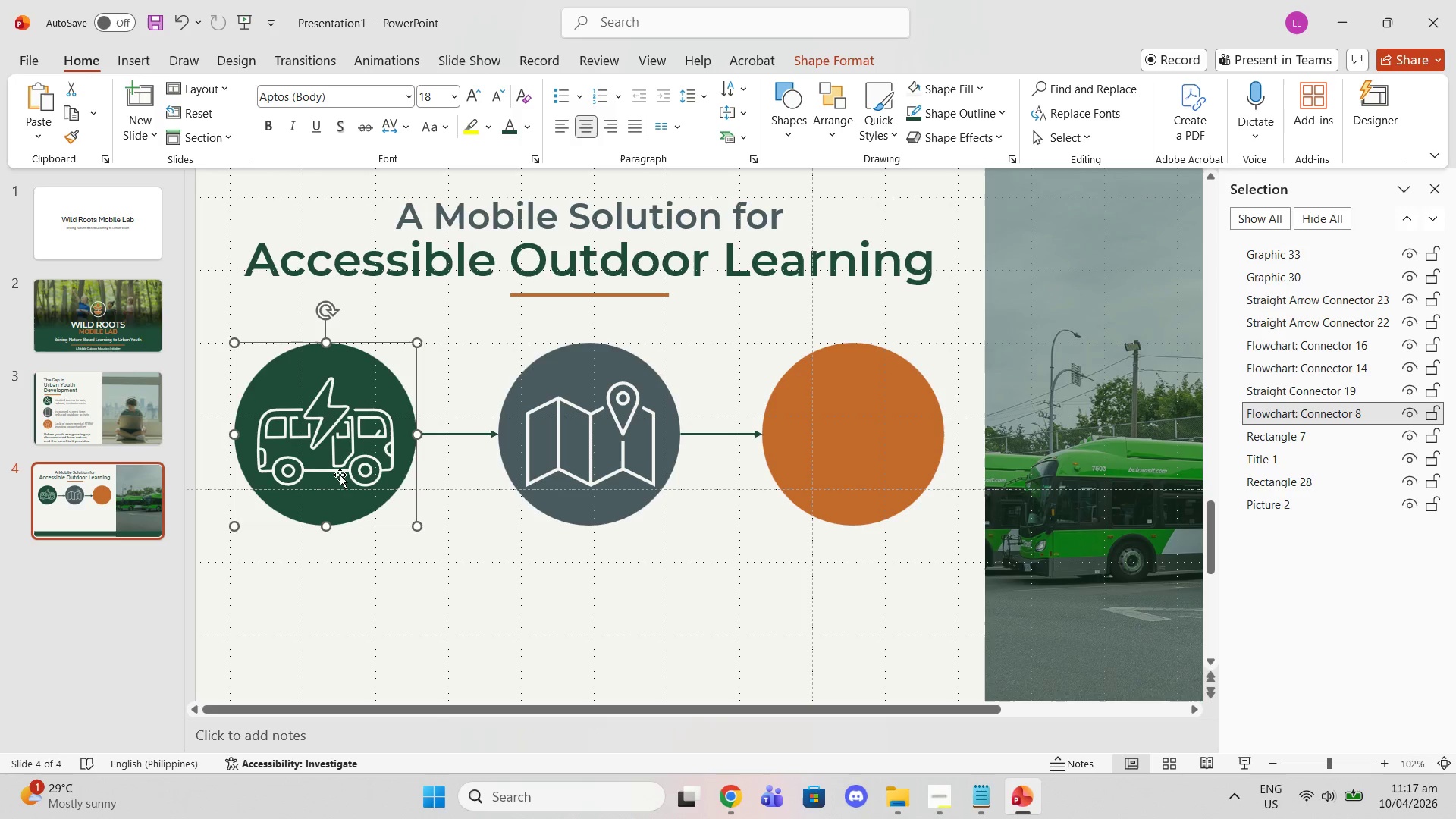 
left_click([347, 464])
 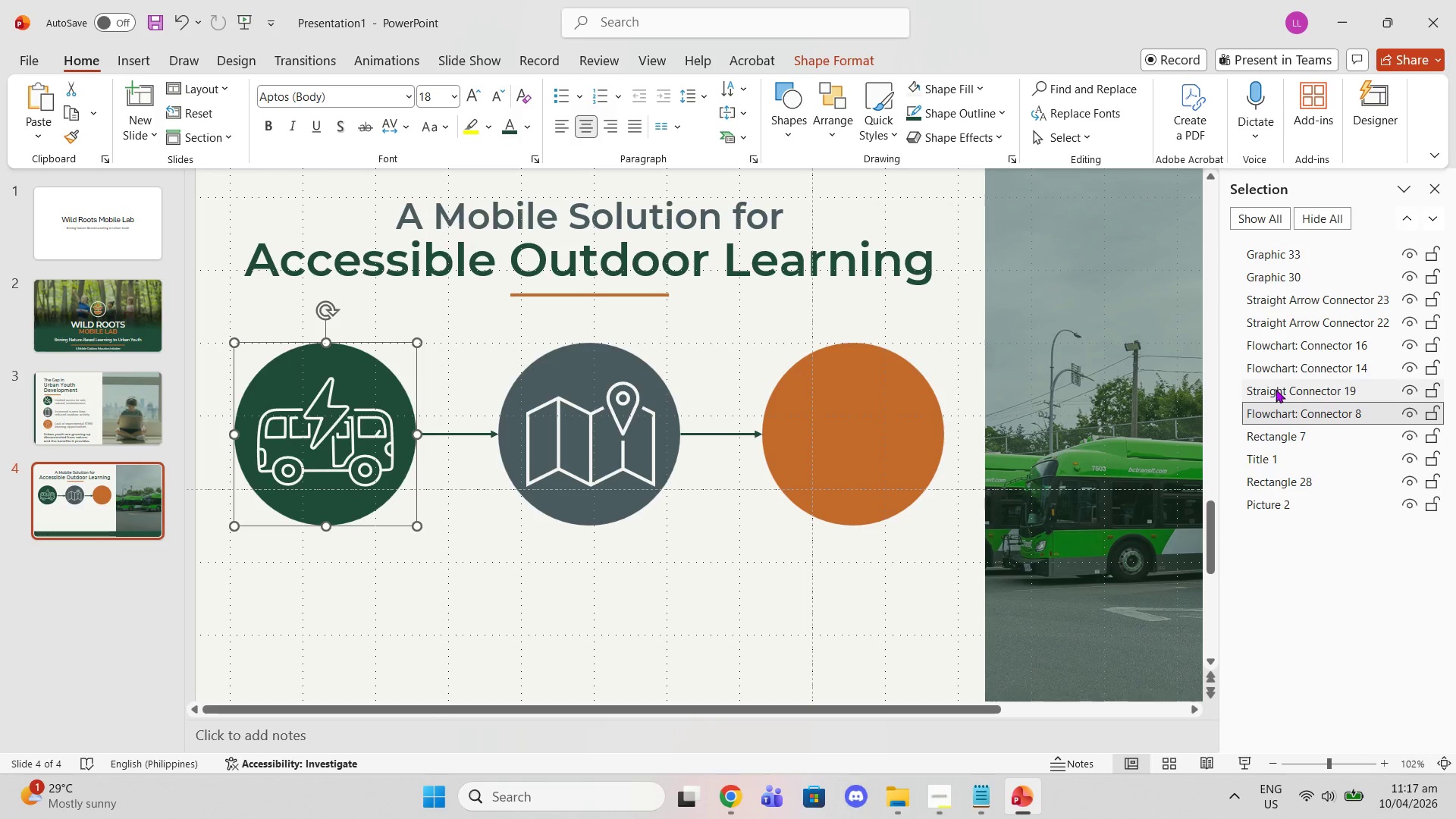 
left_click([1277, 275])
 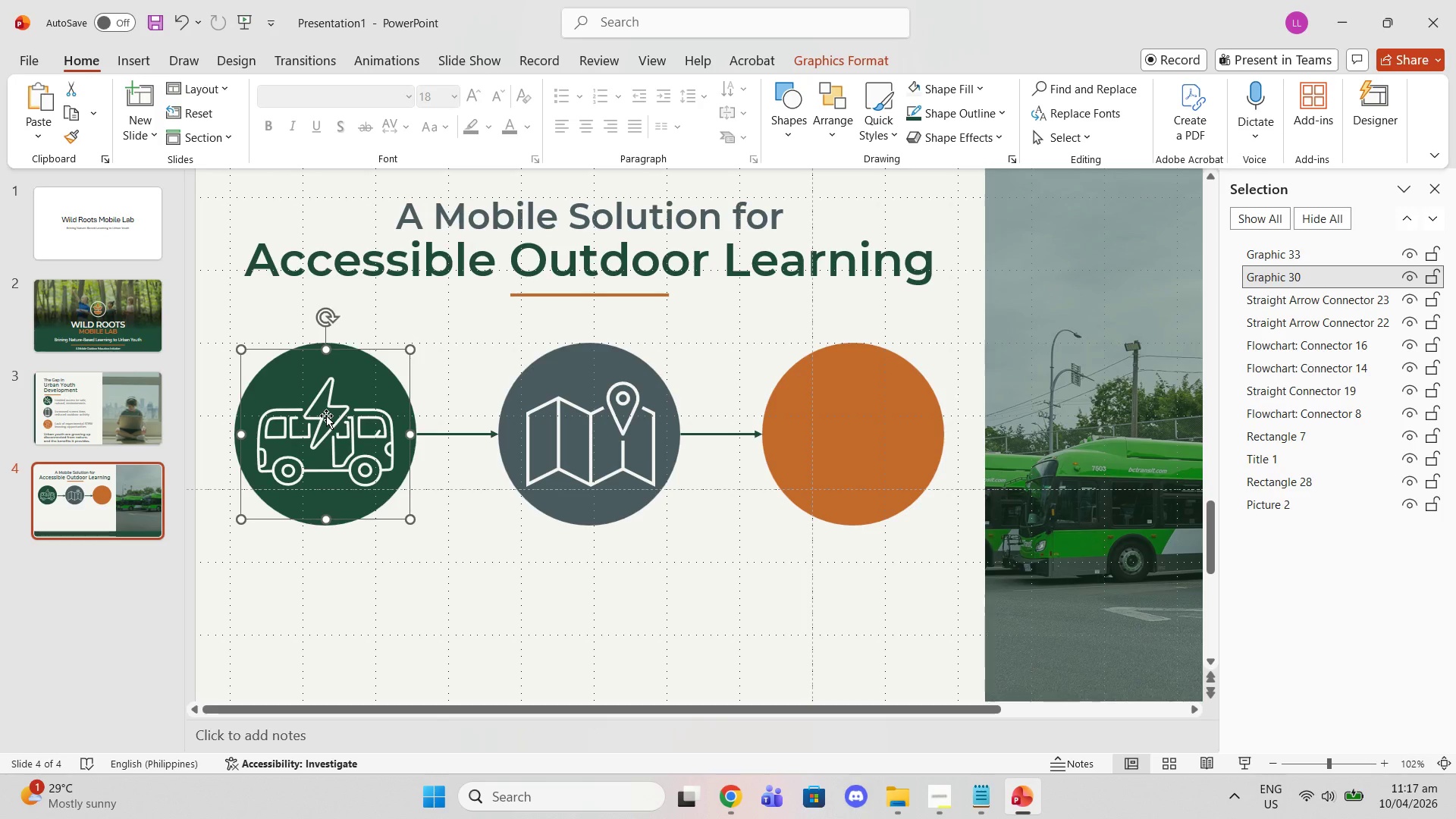 
left_click([326, 416])
 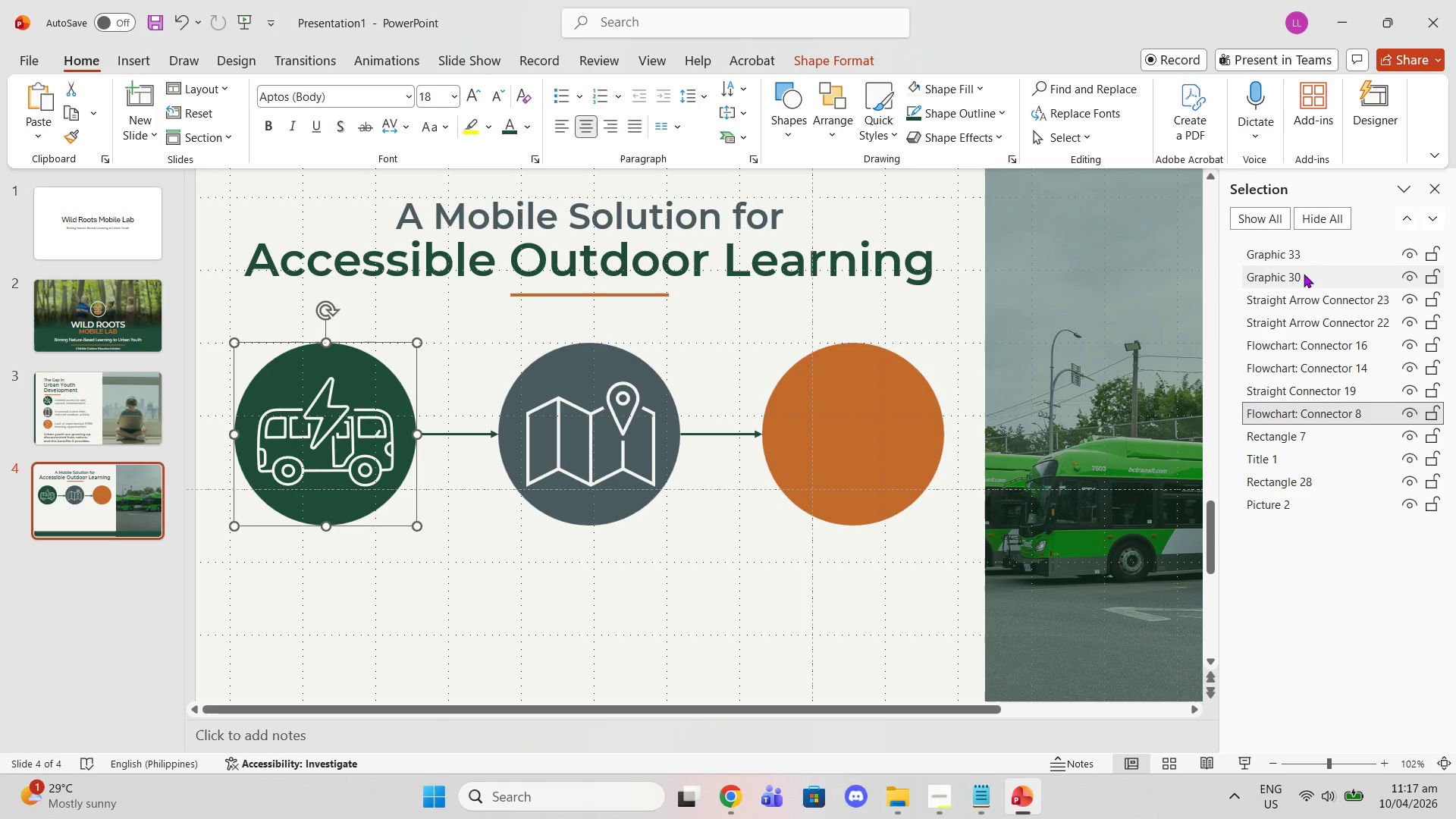 
left_click([1304, 274])
 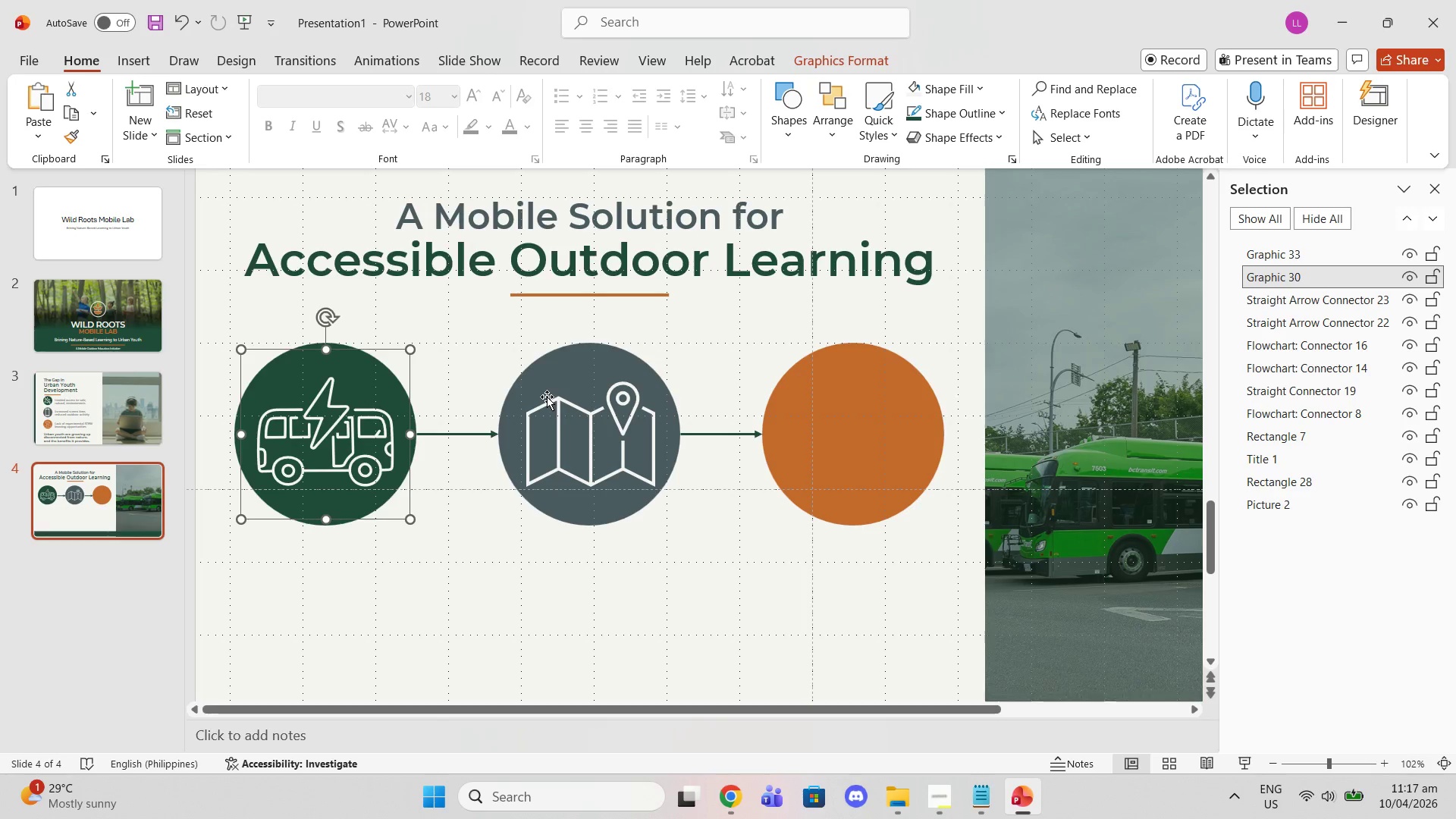 
left_click([564, 418])
 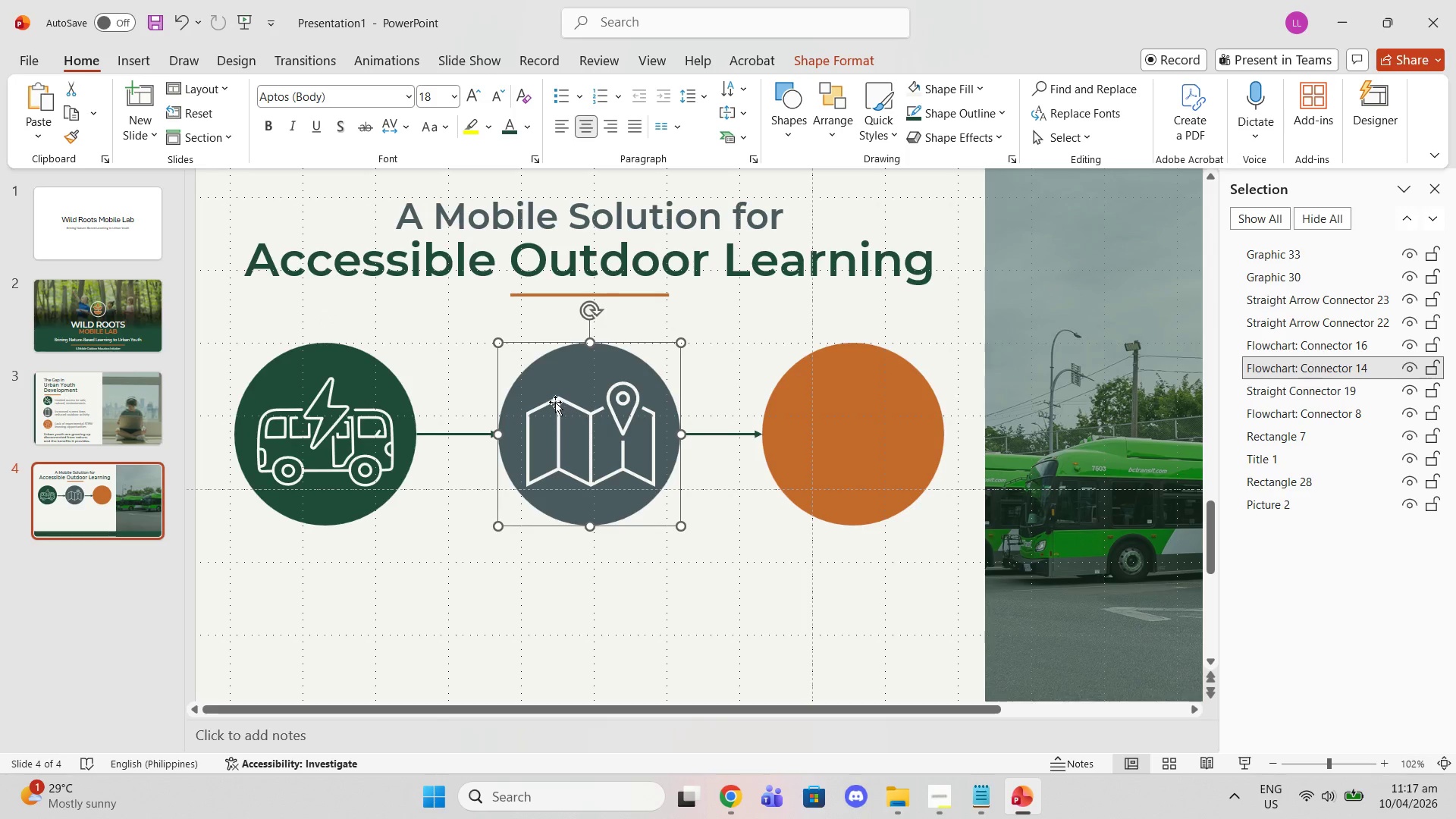 
left_click([555, 401])
 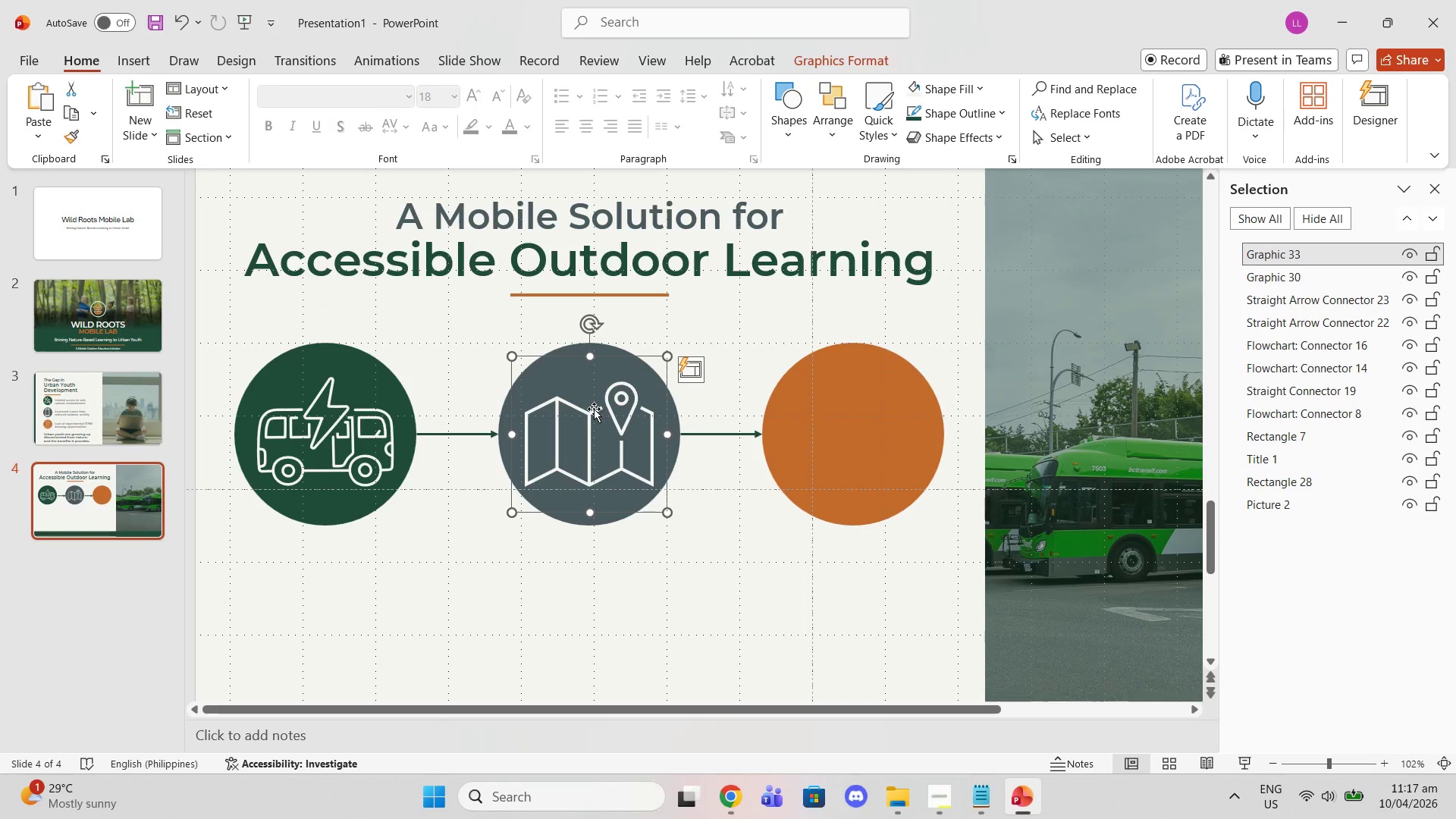 
wait(6.03)
 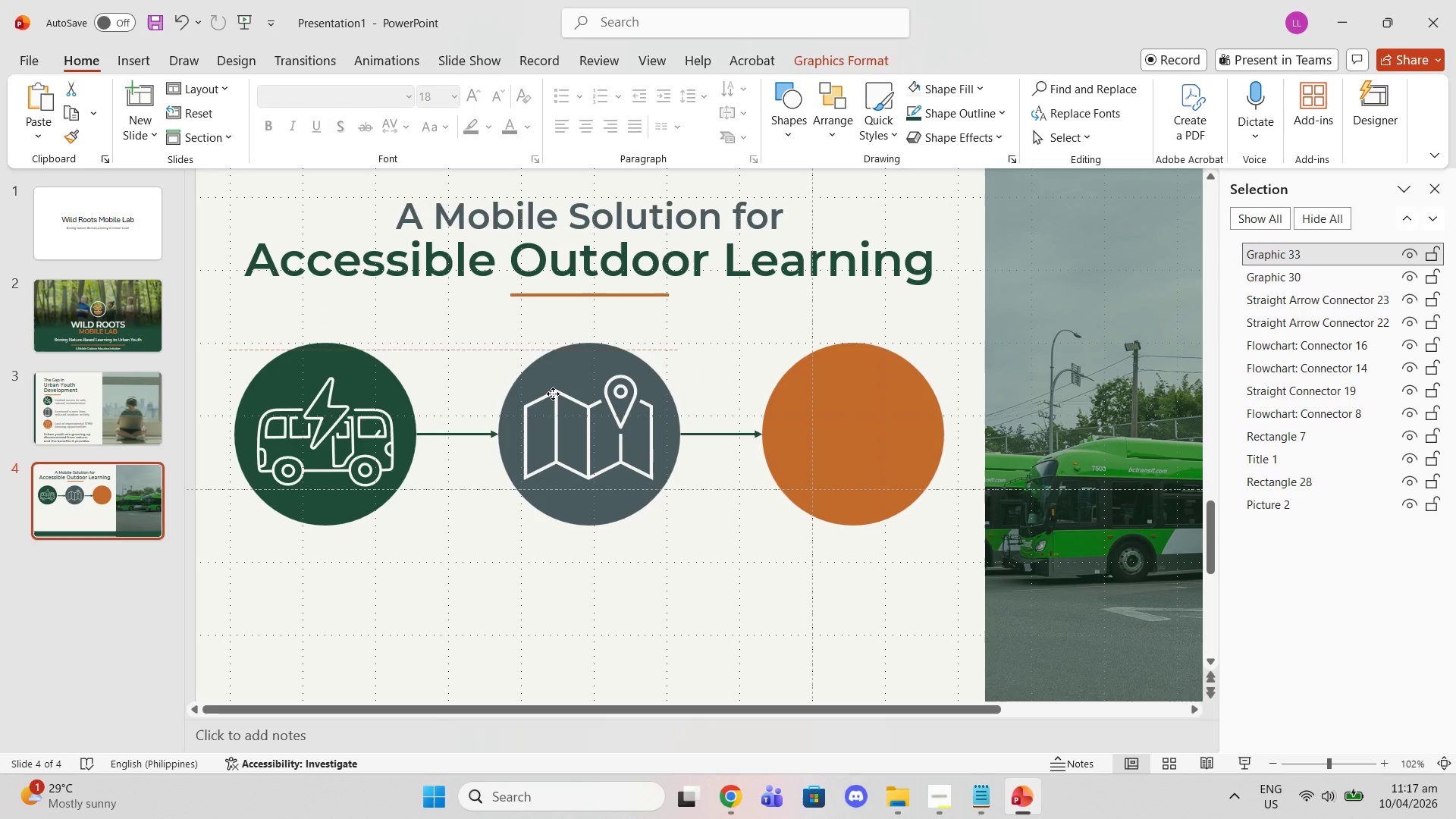 
left_click([593, 414])
 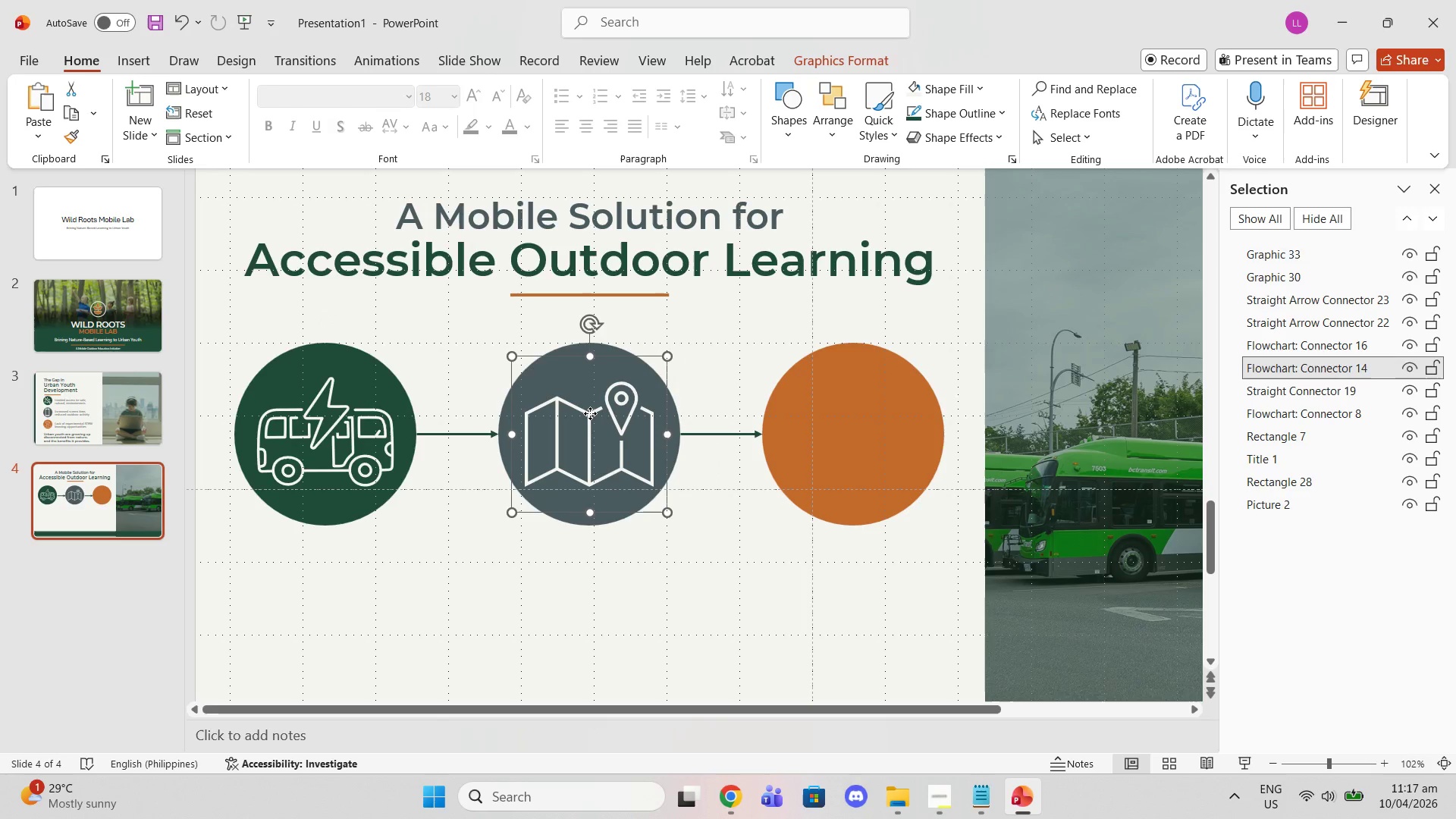 
left_click_drag(start_coordinate=[590, 413], to_coordinate=[591, 403])
 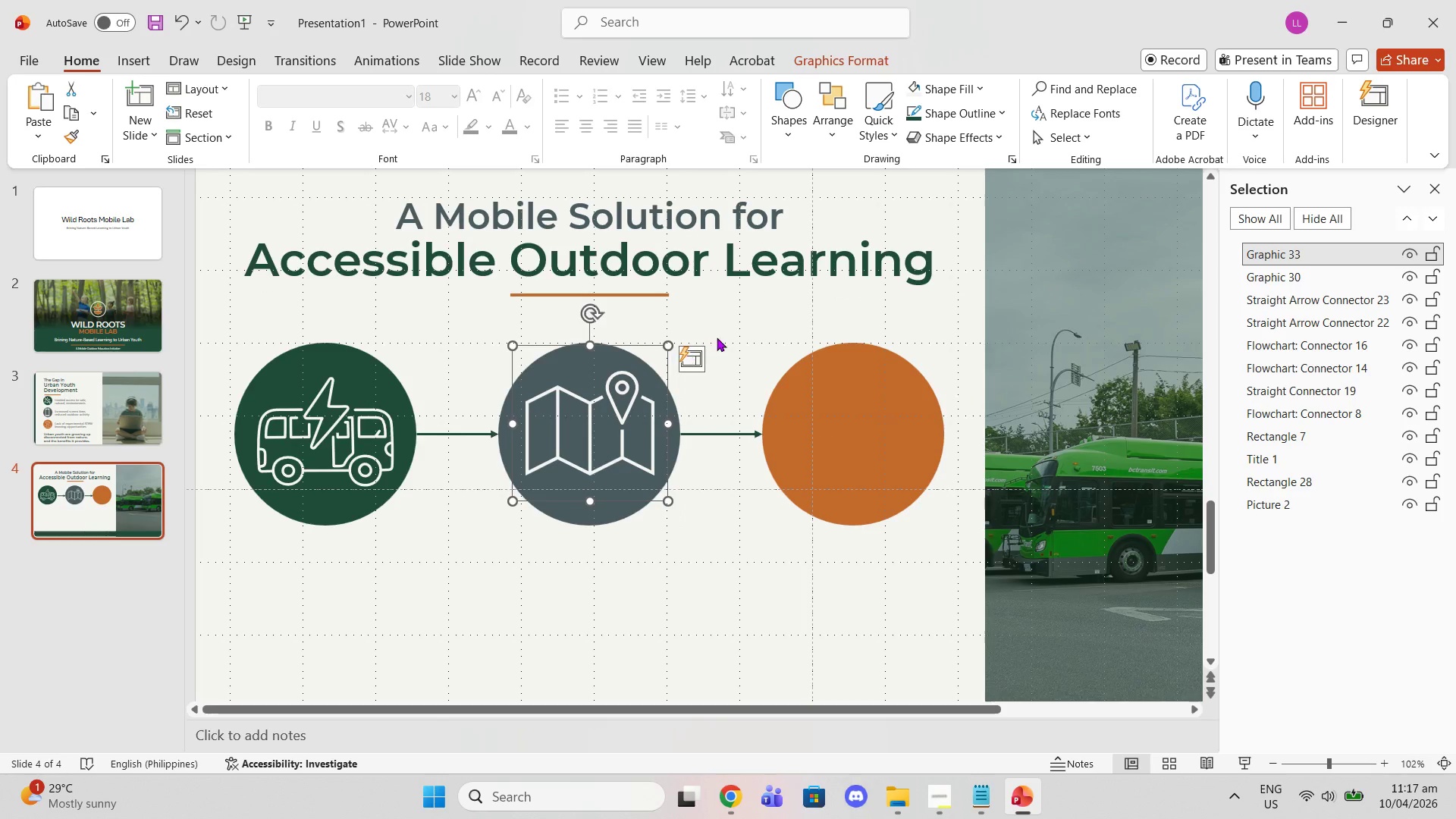 
left_click([717, 337])
 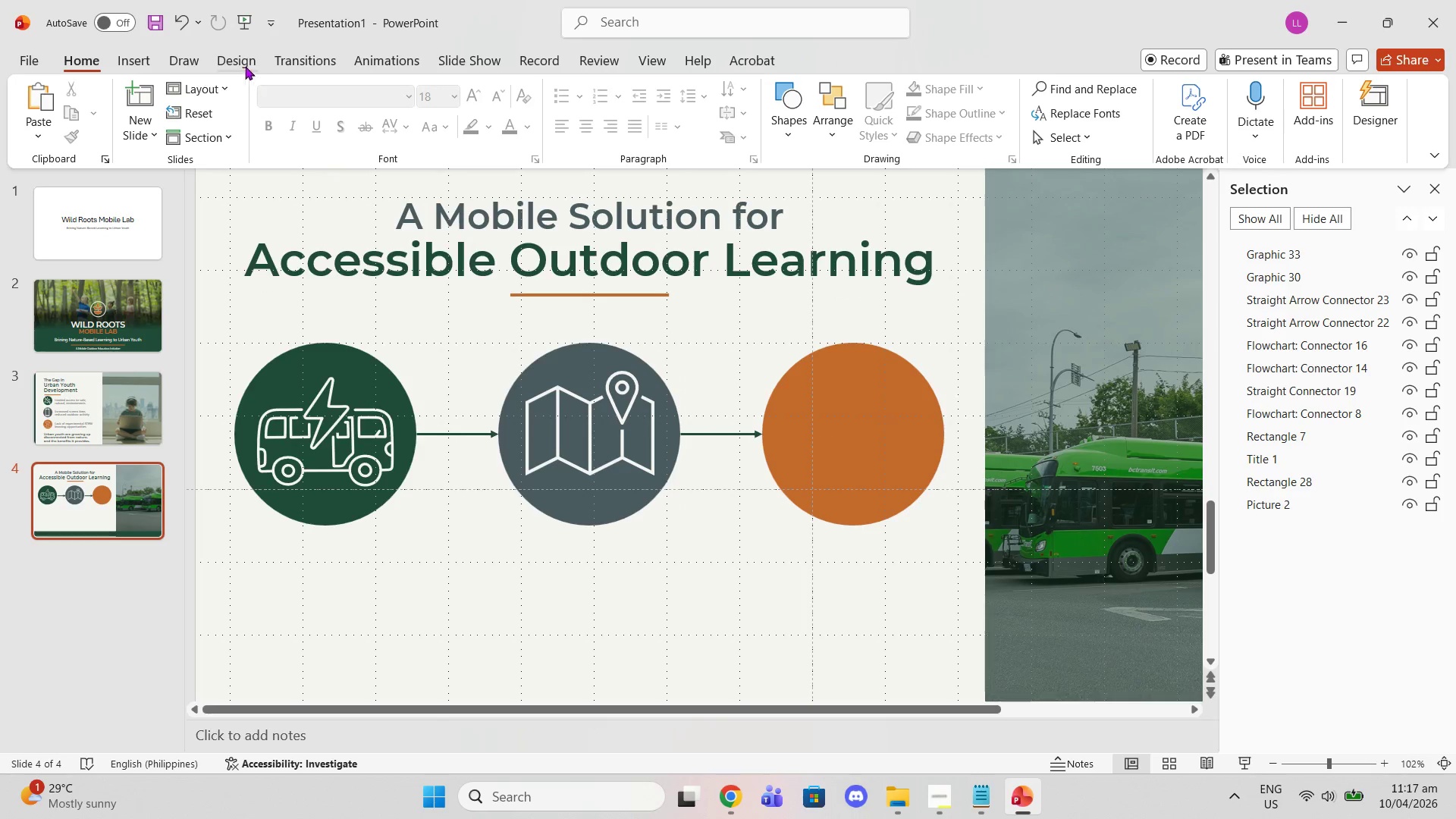 
left_click_drag(start_coordinate=[763, 817], to_coordinate=[759, 814])
 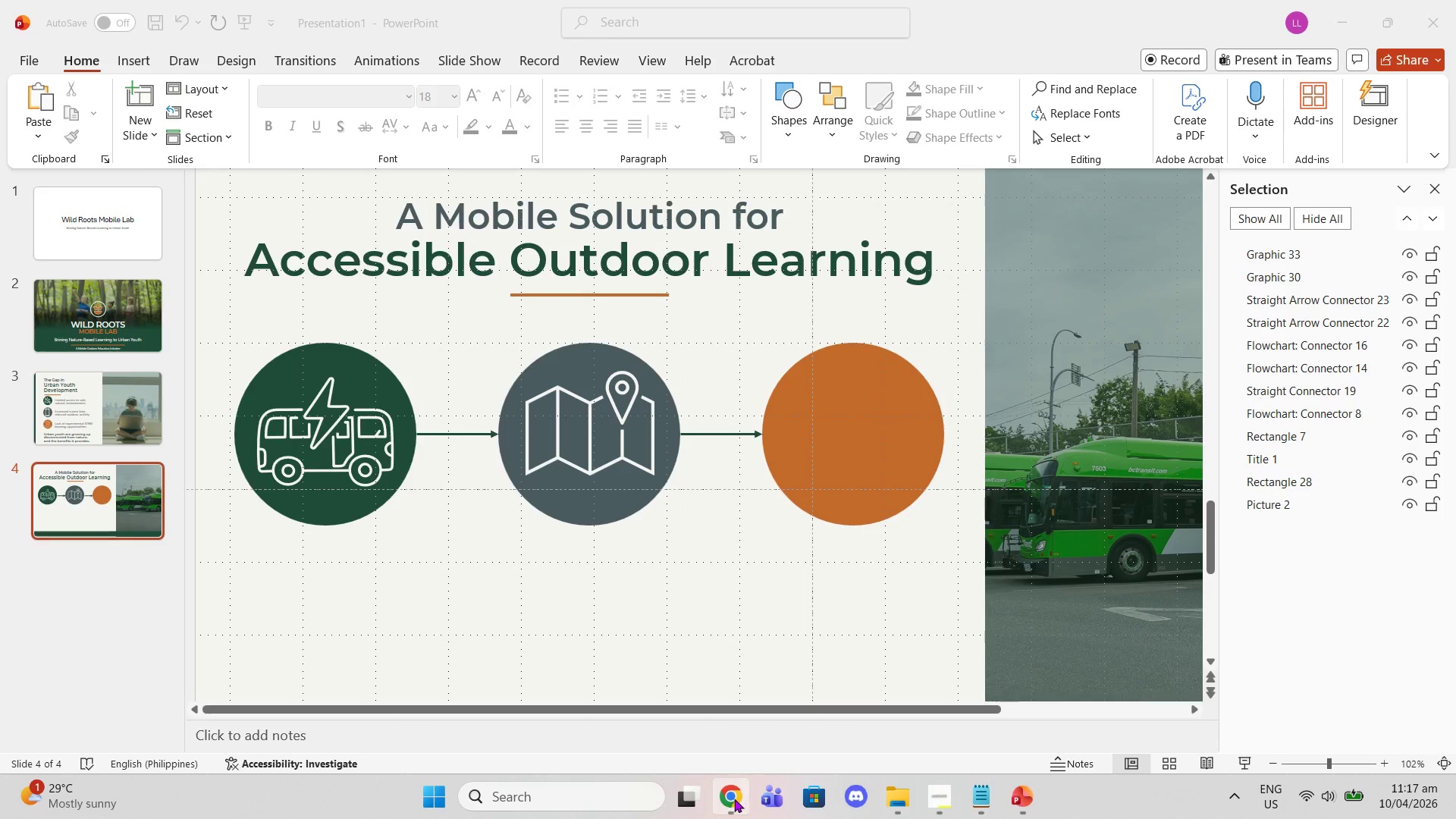 
left_click([733, 798])
 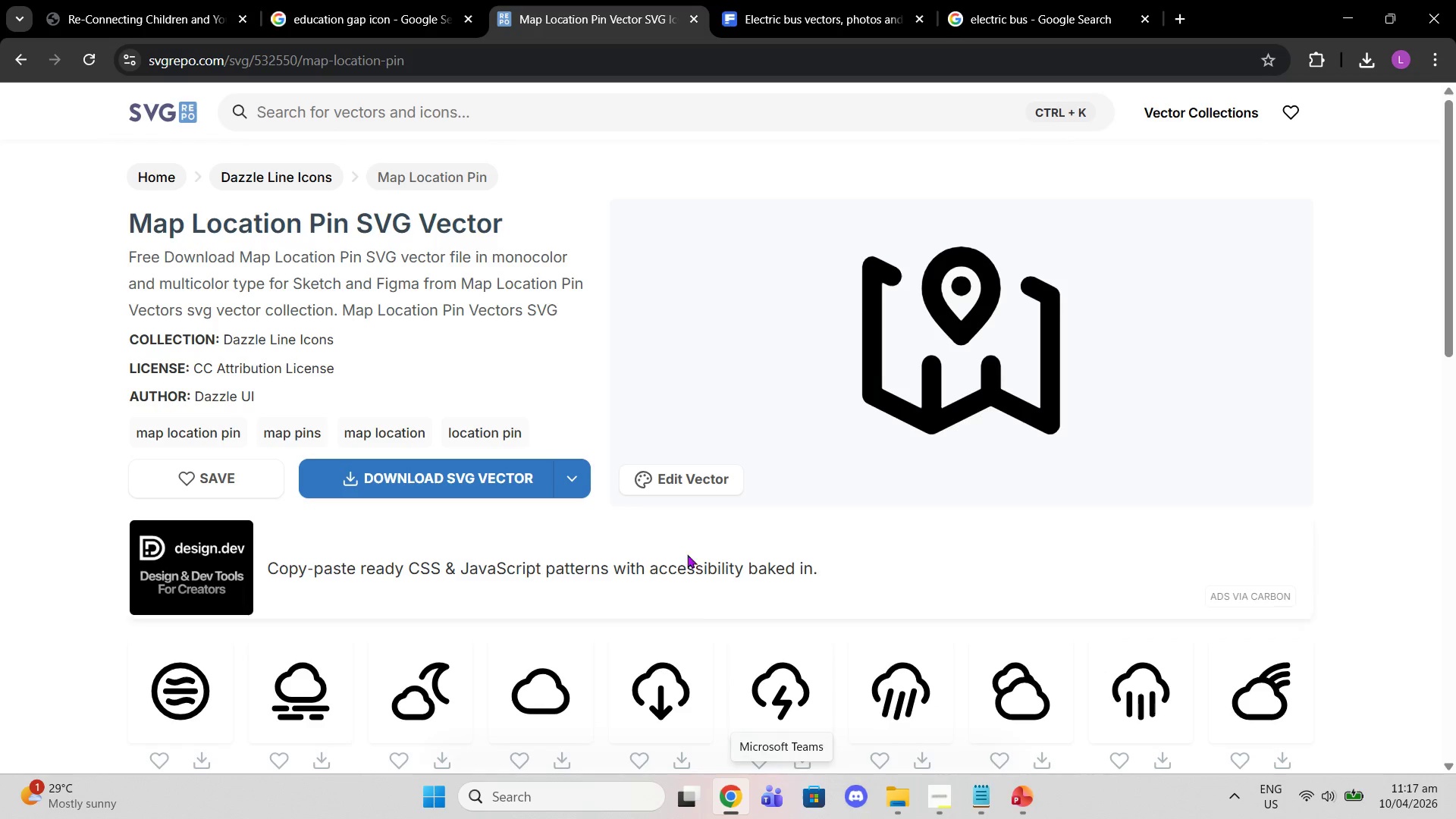 
left_click([424, 100])
 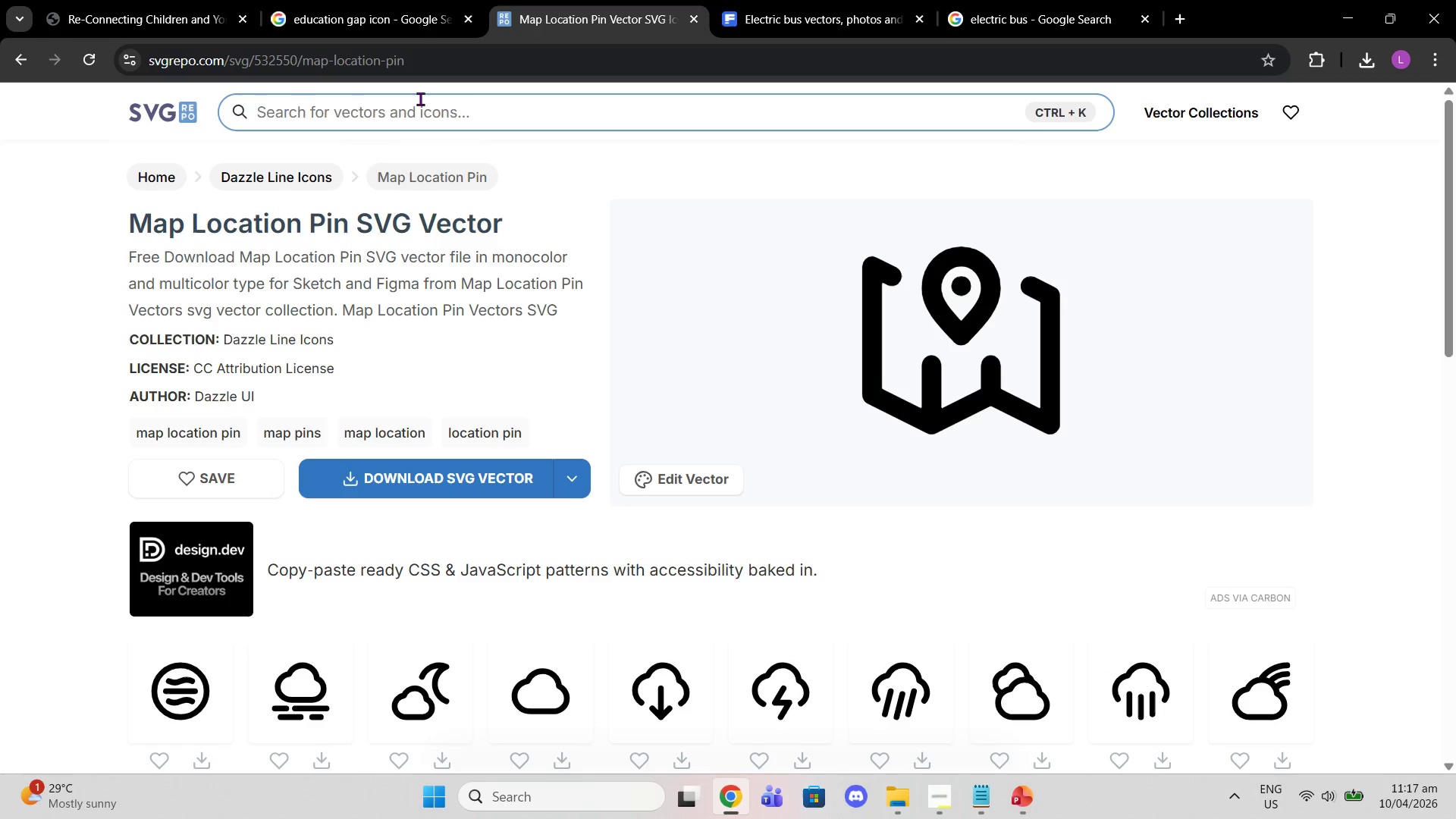 
type(learning)
 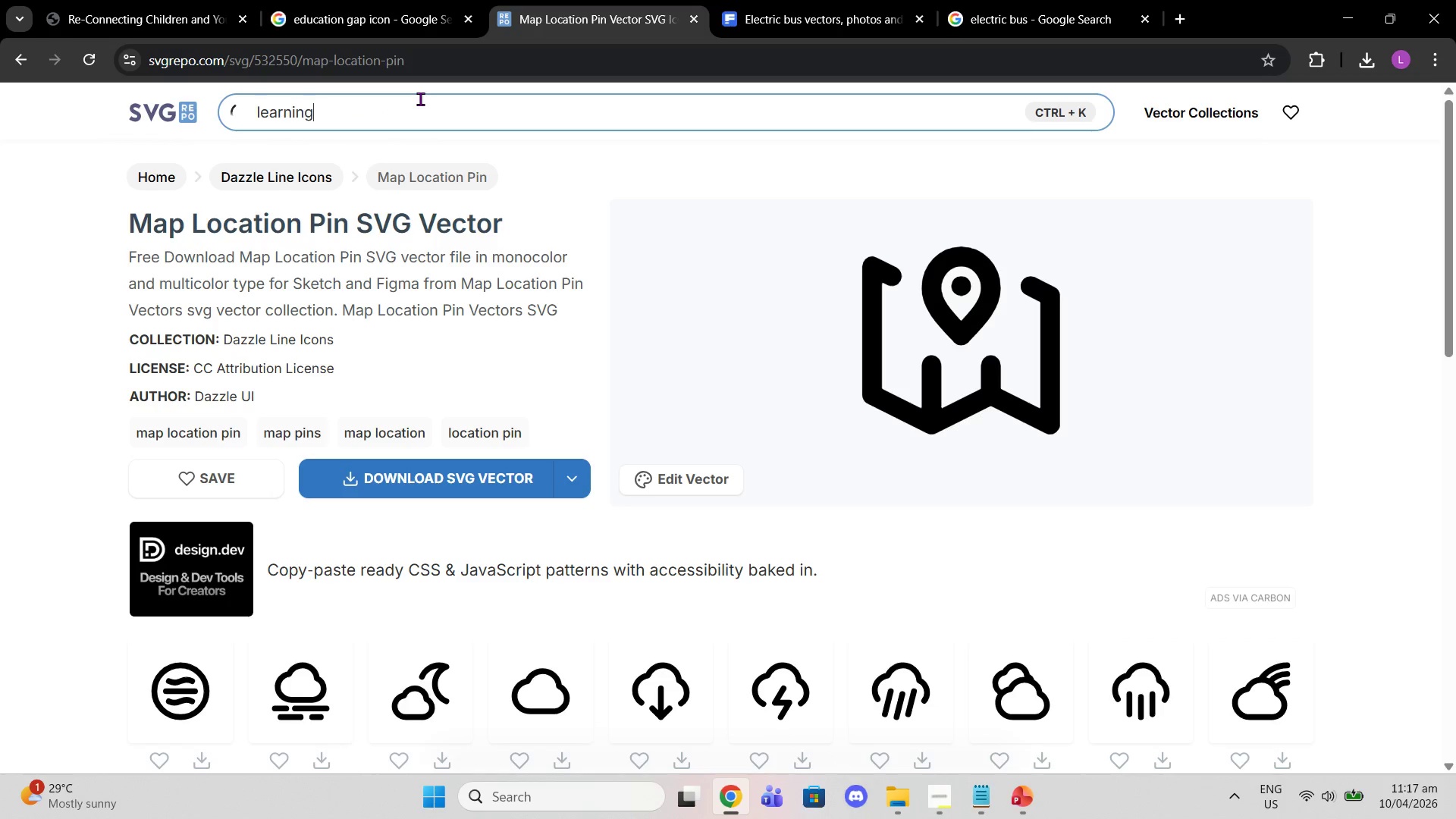 
key(Enter)
 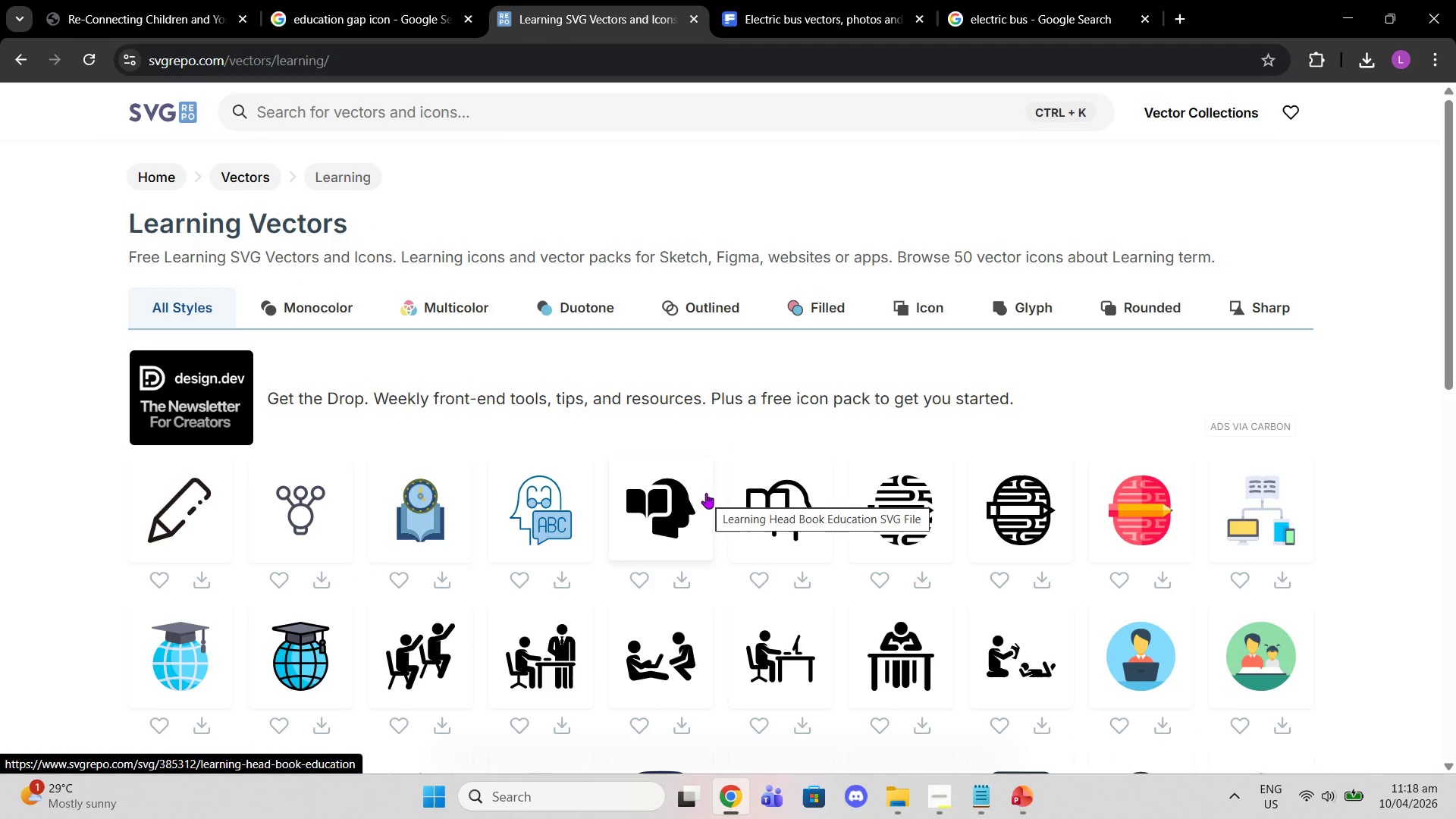 
wait(6.17)
 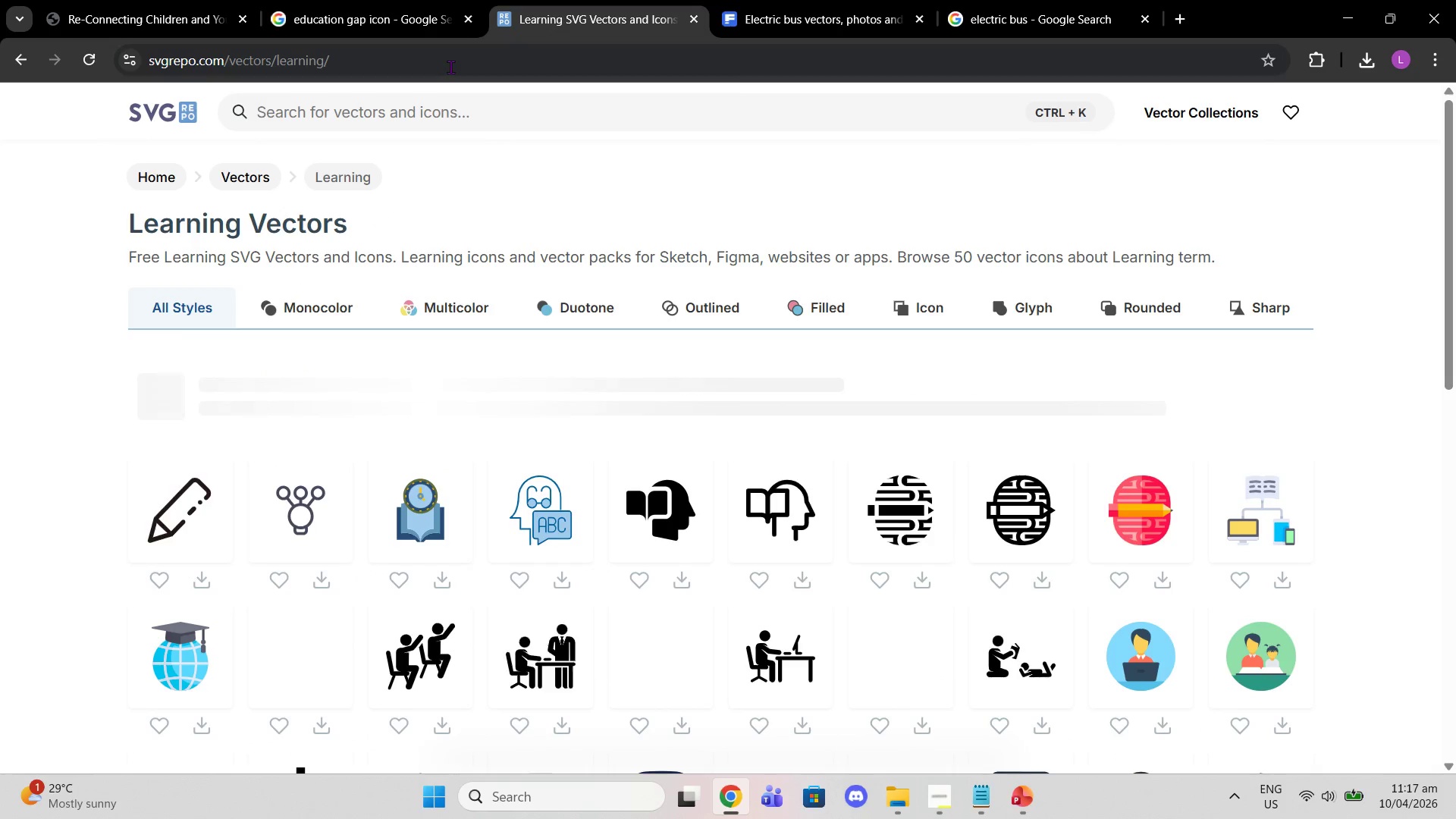 
scroll: coordinate [1030, 541], scroll_direction: down, amount: 6.0
 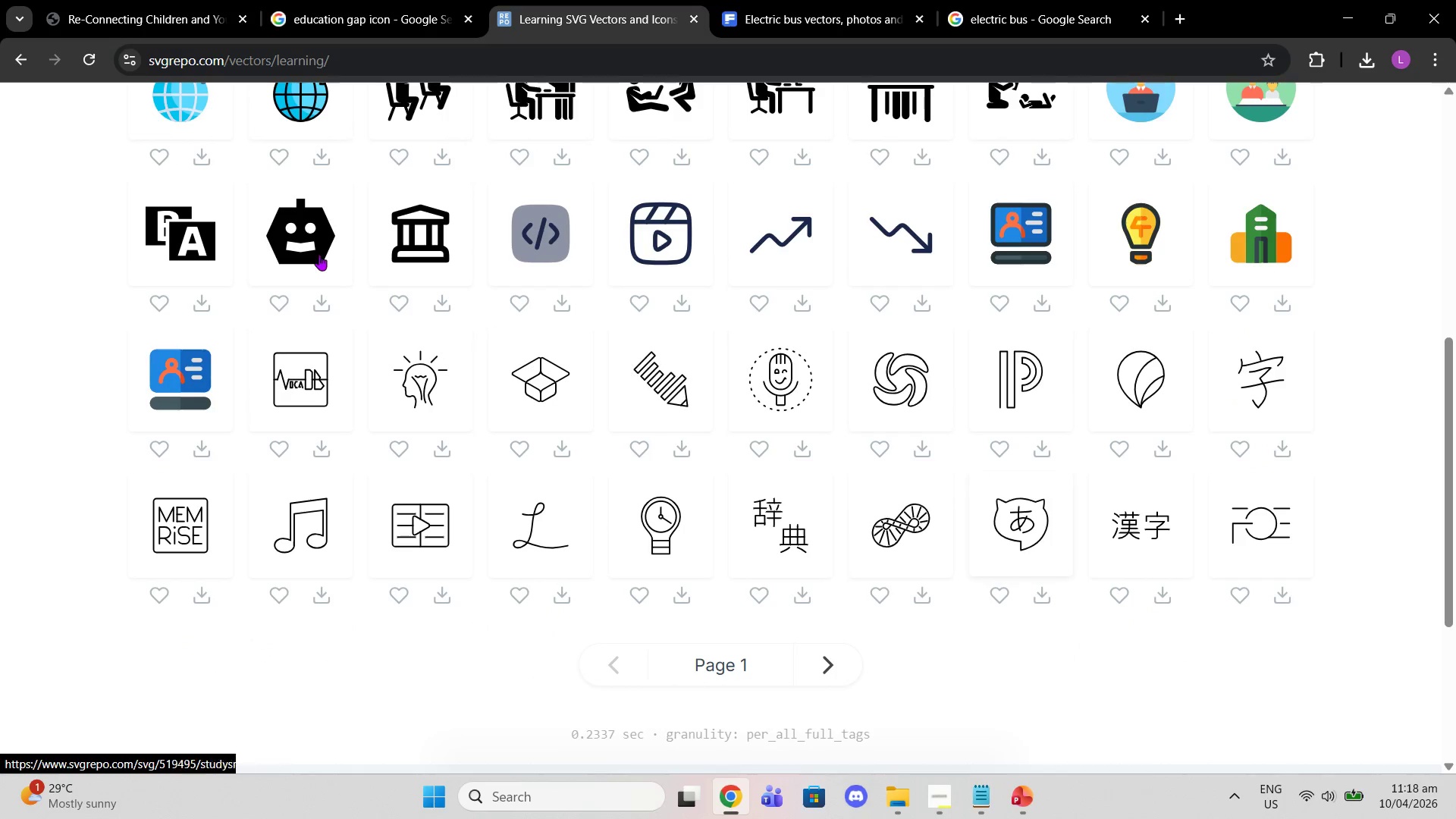 
scroll: coordinate [430, 217], scroll_direction: up, amount: 8.0
 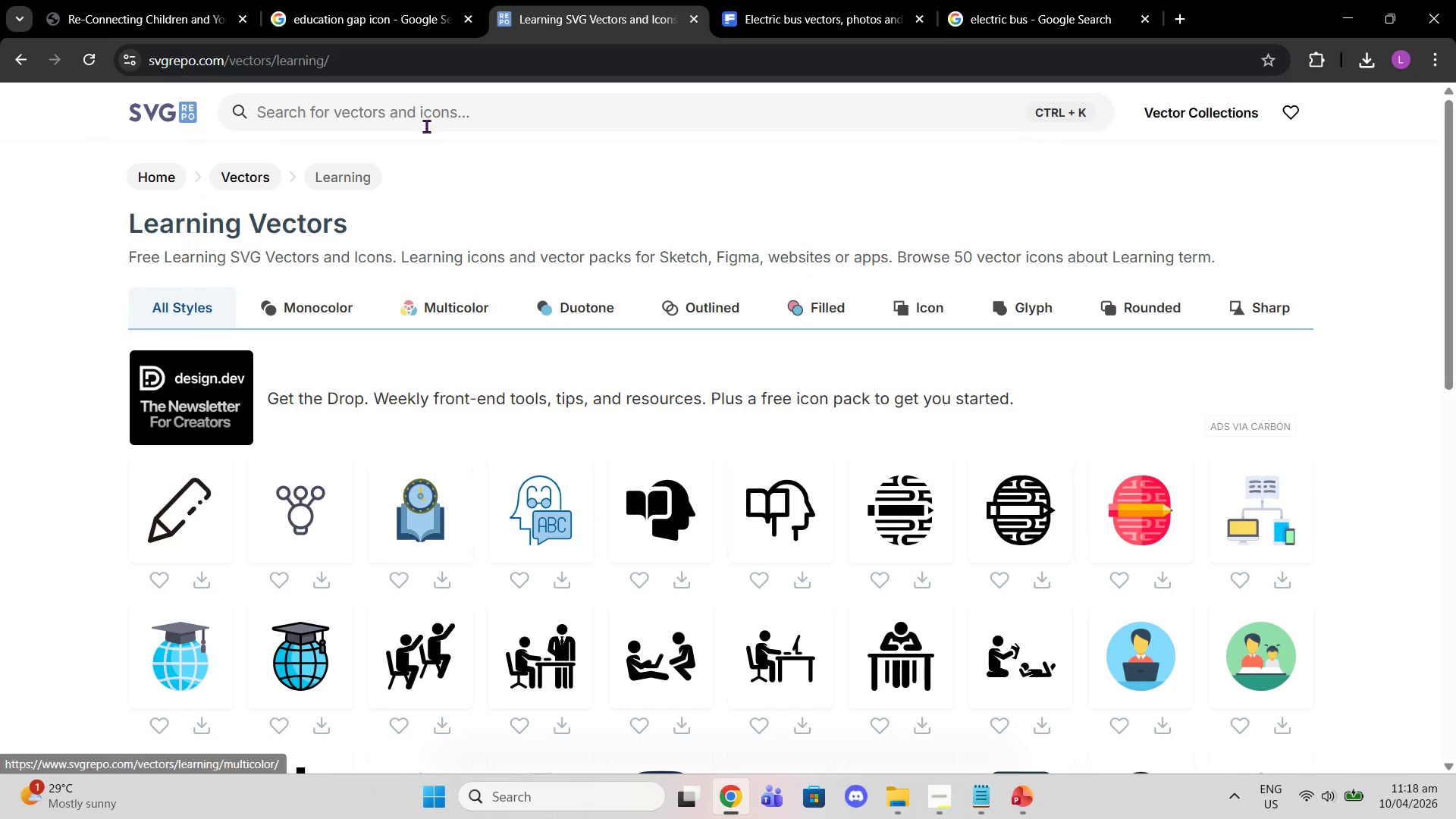 
left_click([425, 120])
 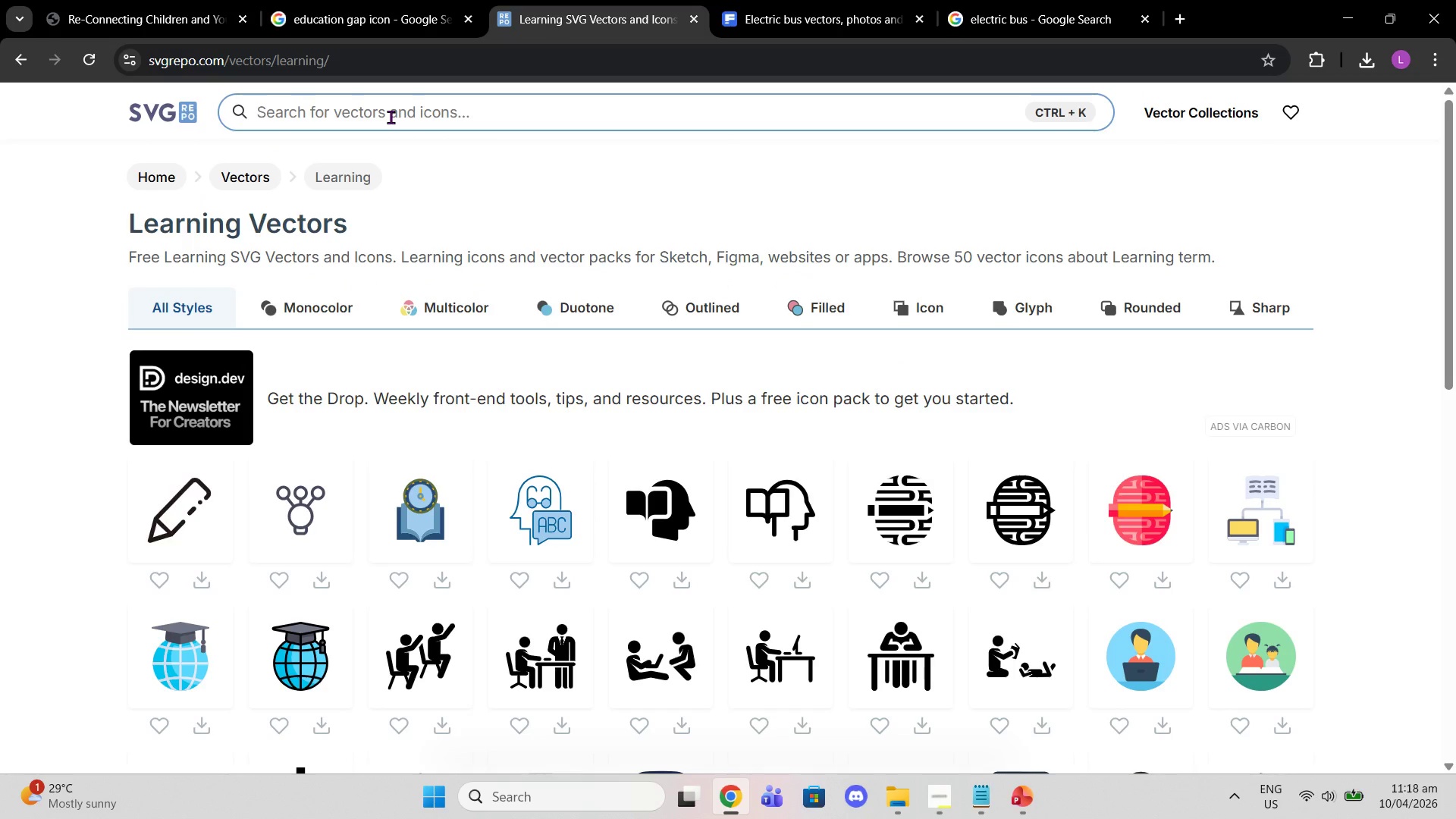 
type(teaching)
 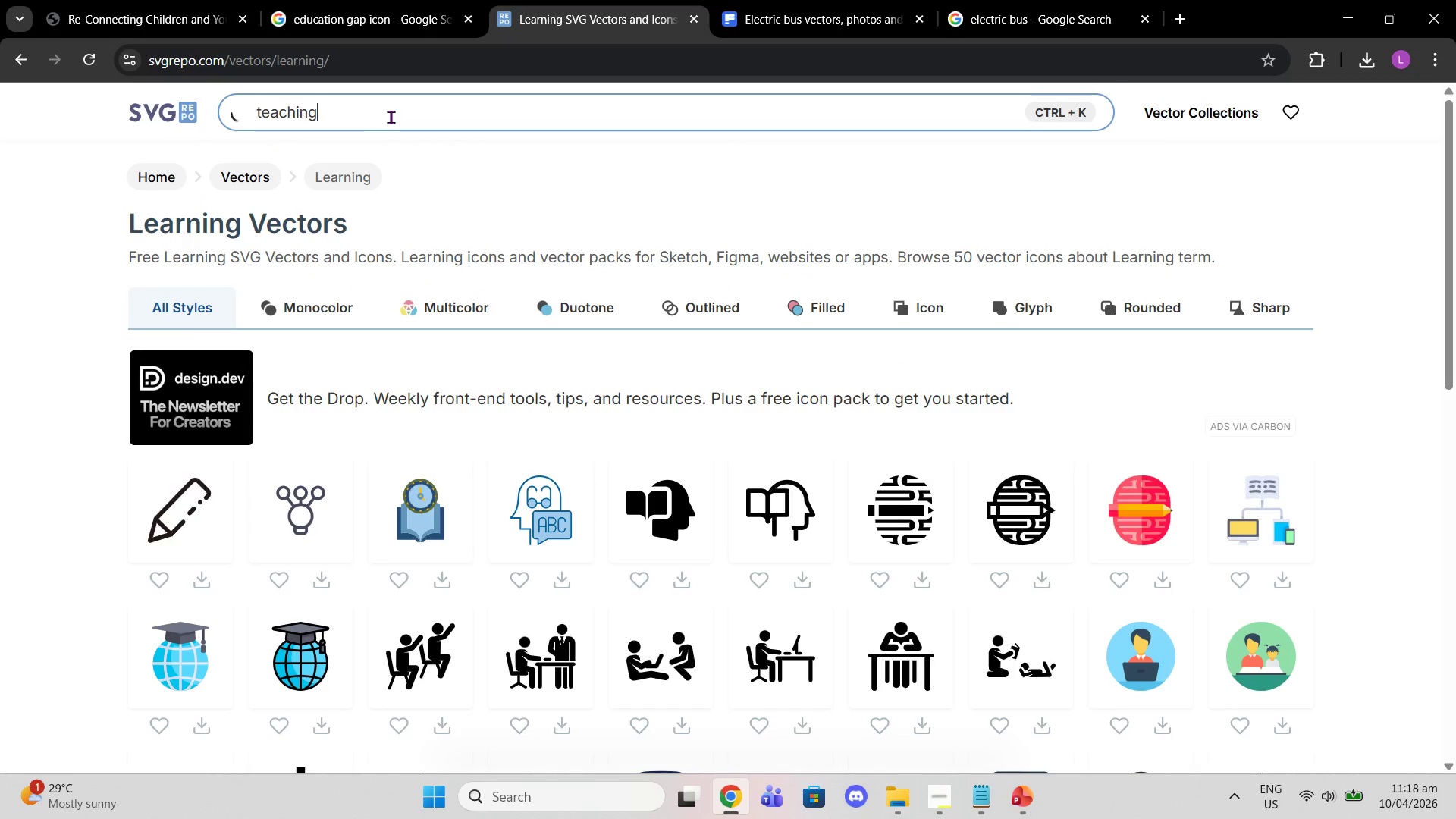 
key(Enter)
 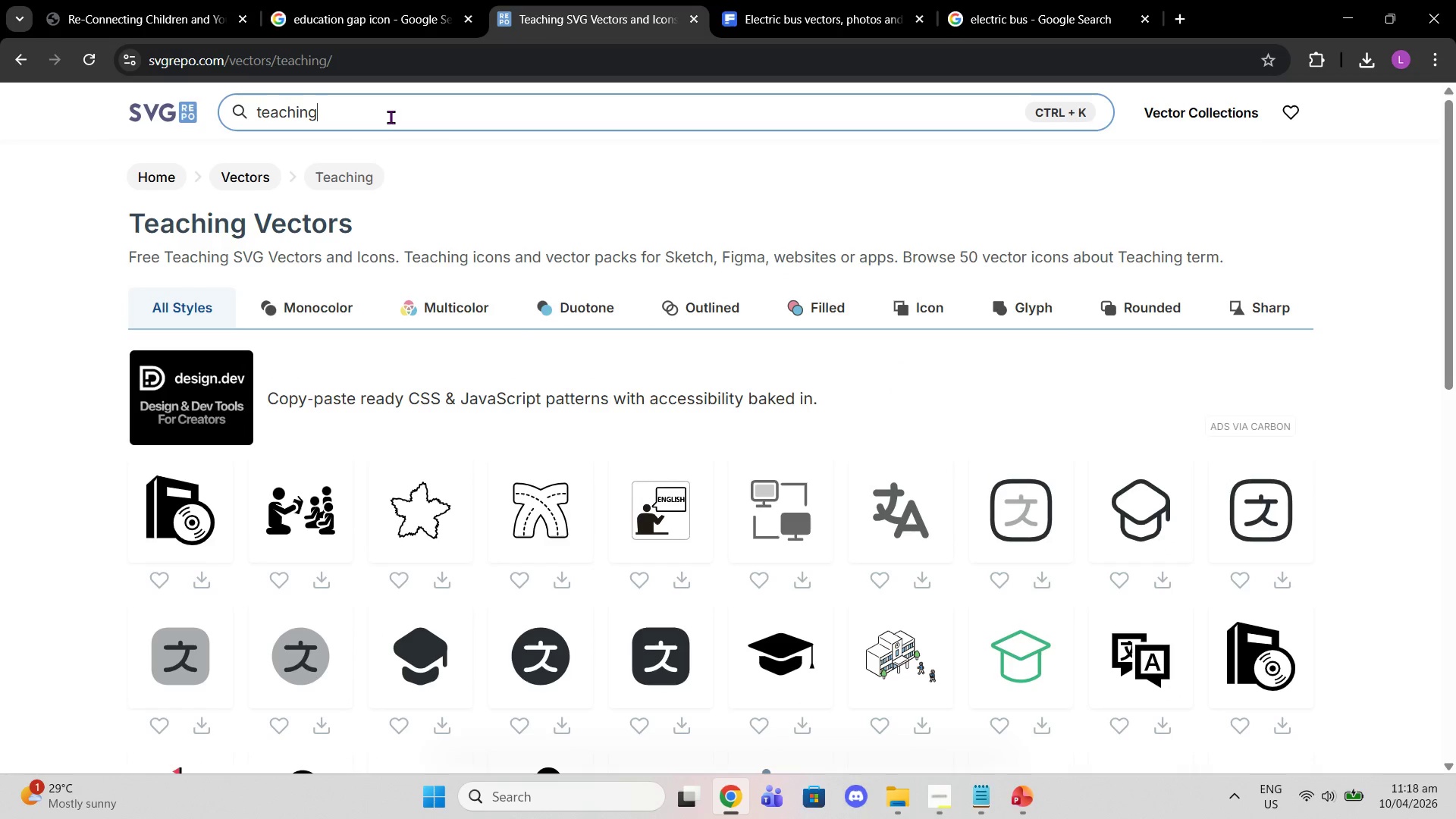 
wait(8.17)
 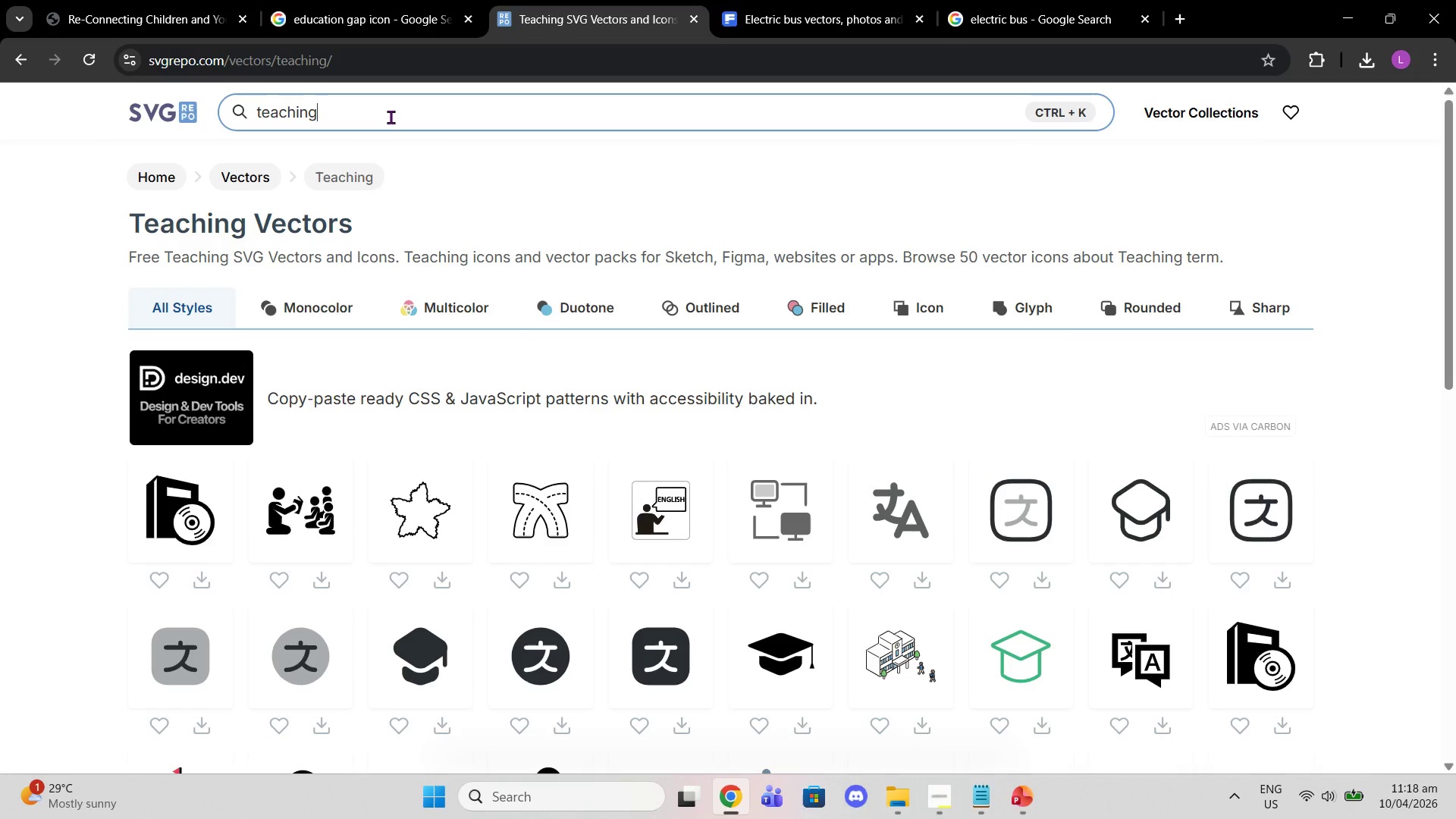 
scroll: coordinate [572, 396], scroll_direction: down, amount: 6.0
 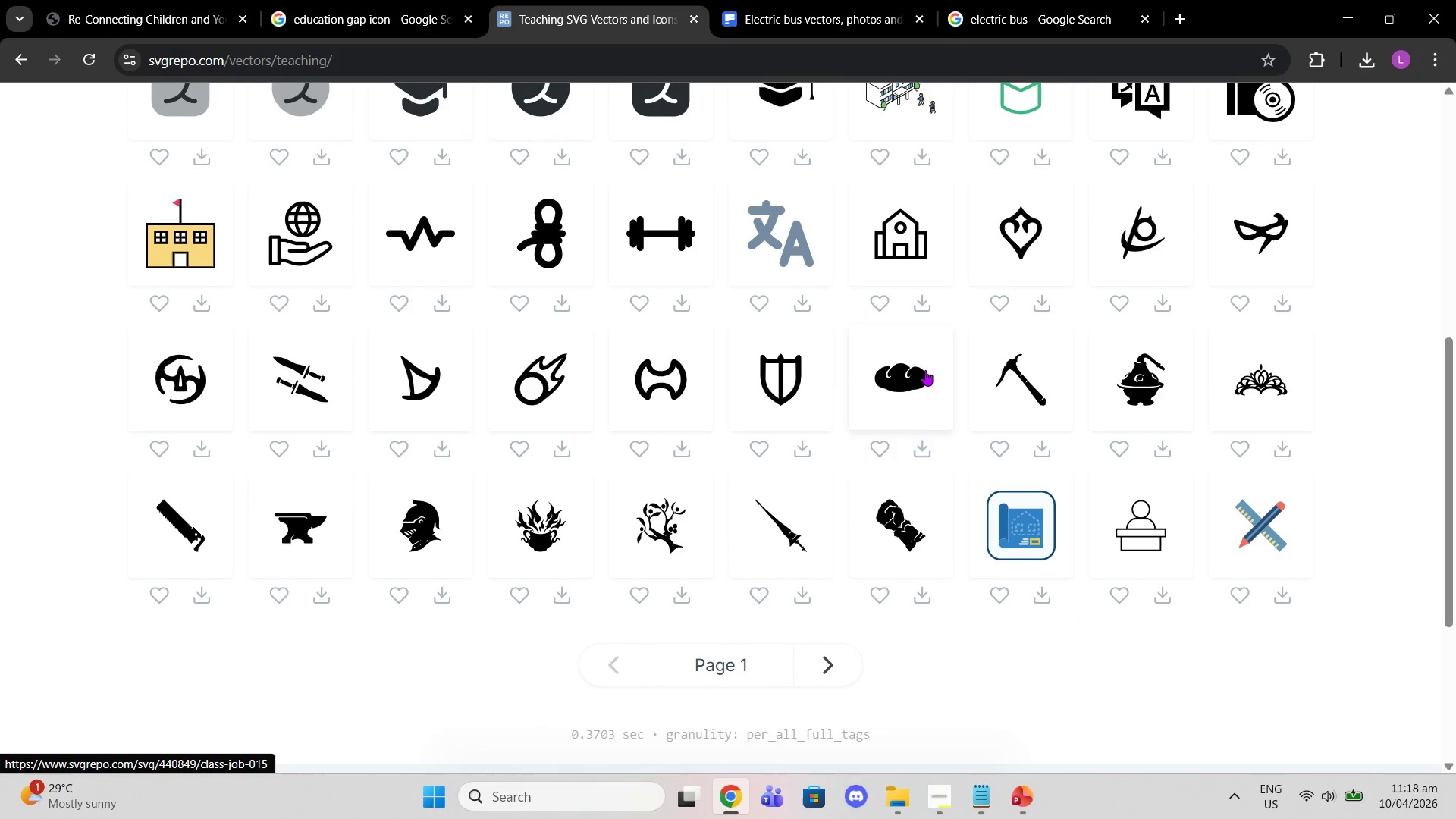 
scroll: coordinate [827, 304], scroll_direction: up, amount: 3.0
 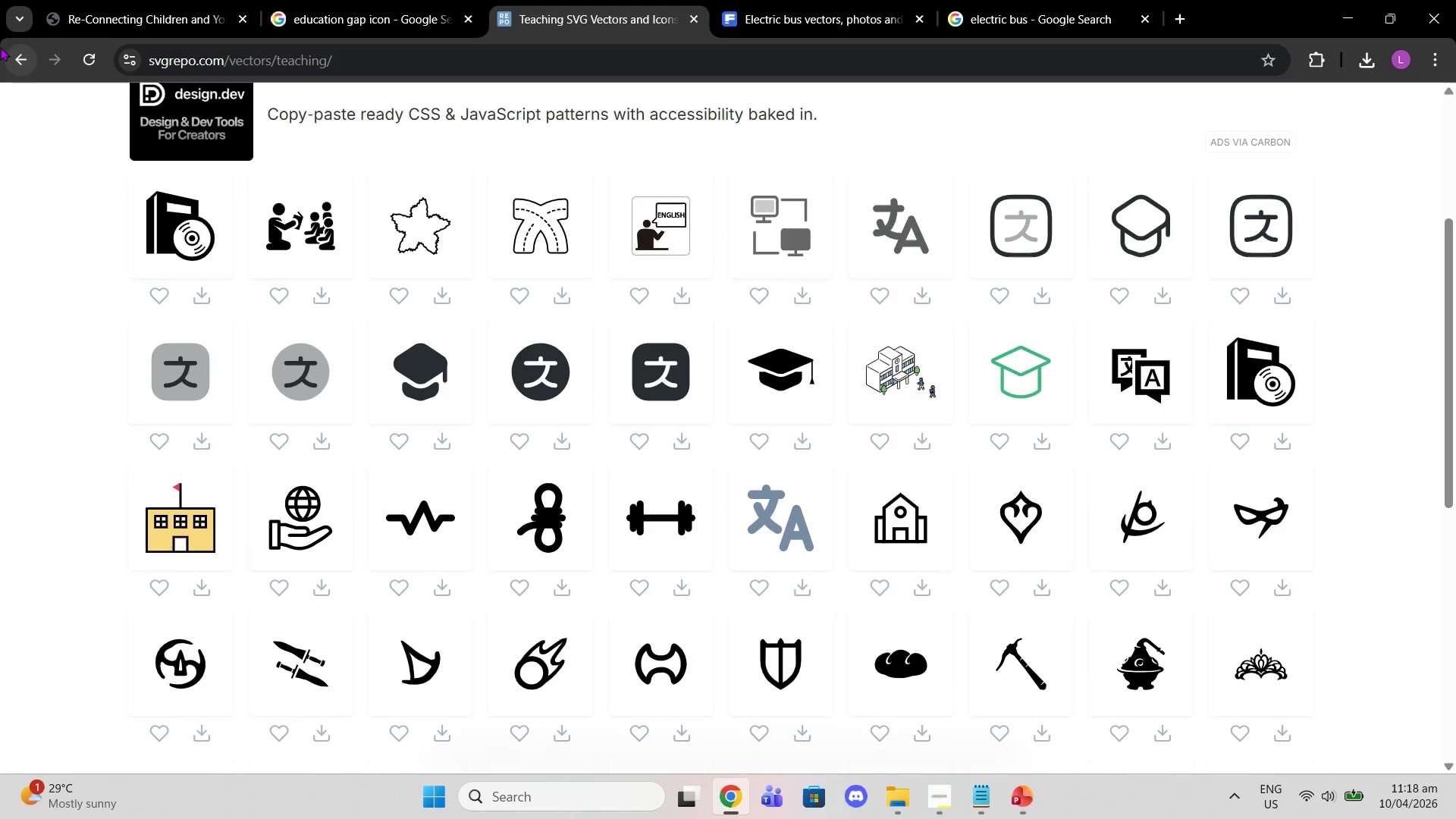 
left_click([8, 61])
 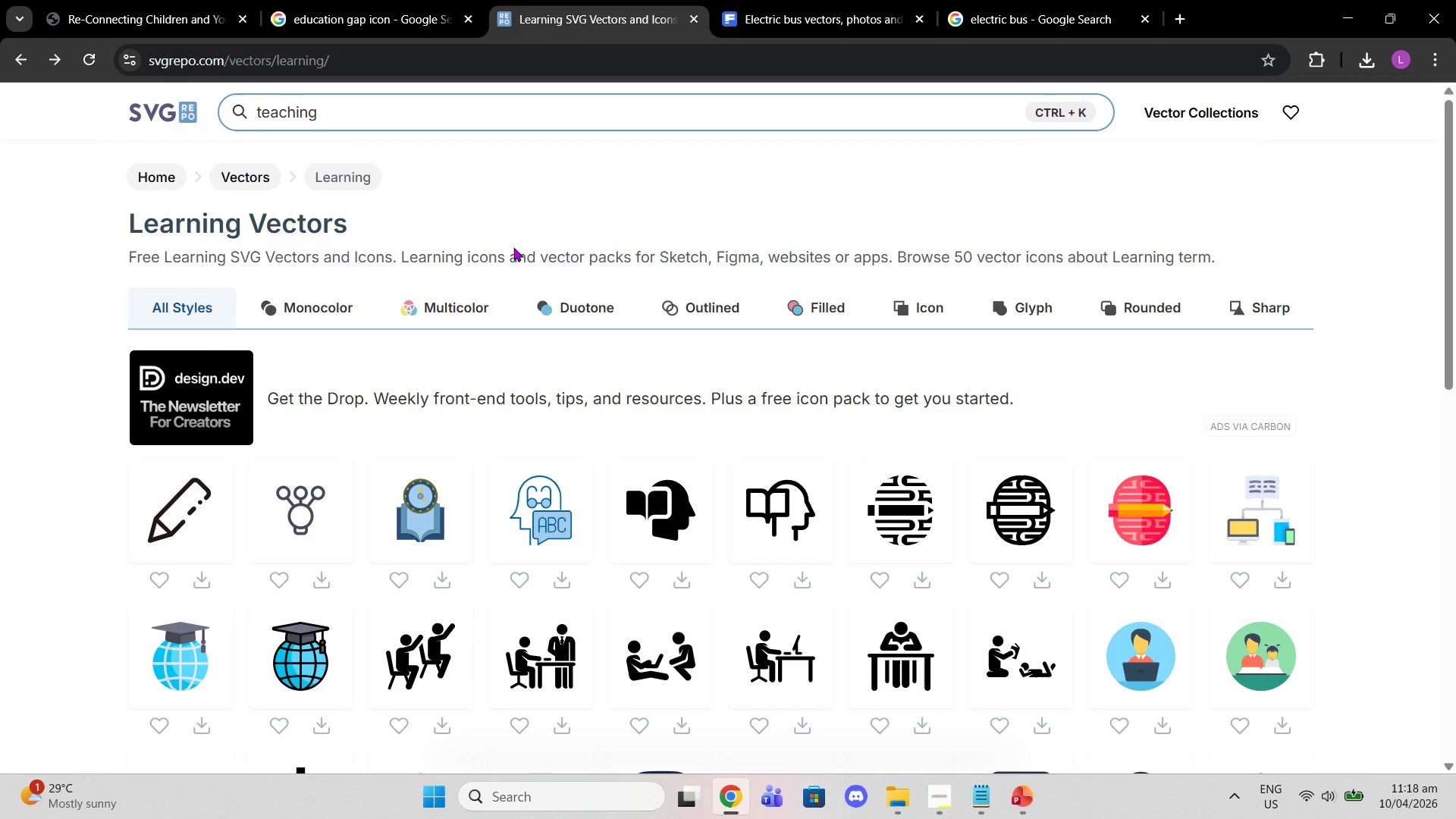 
wait(13.2)
 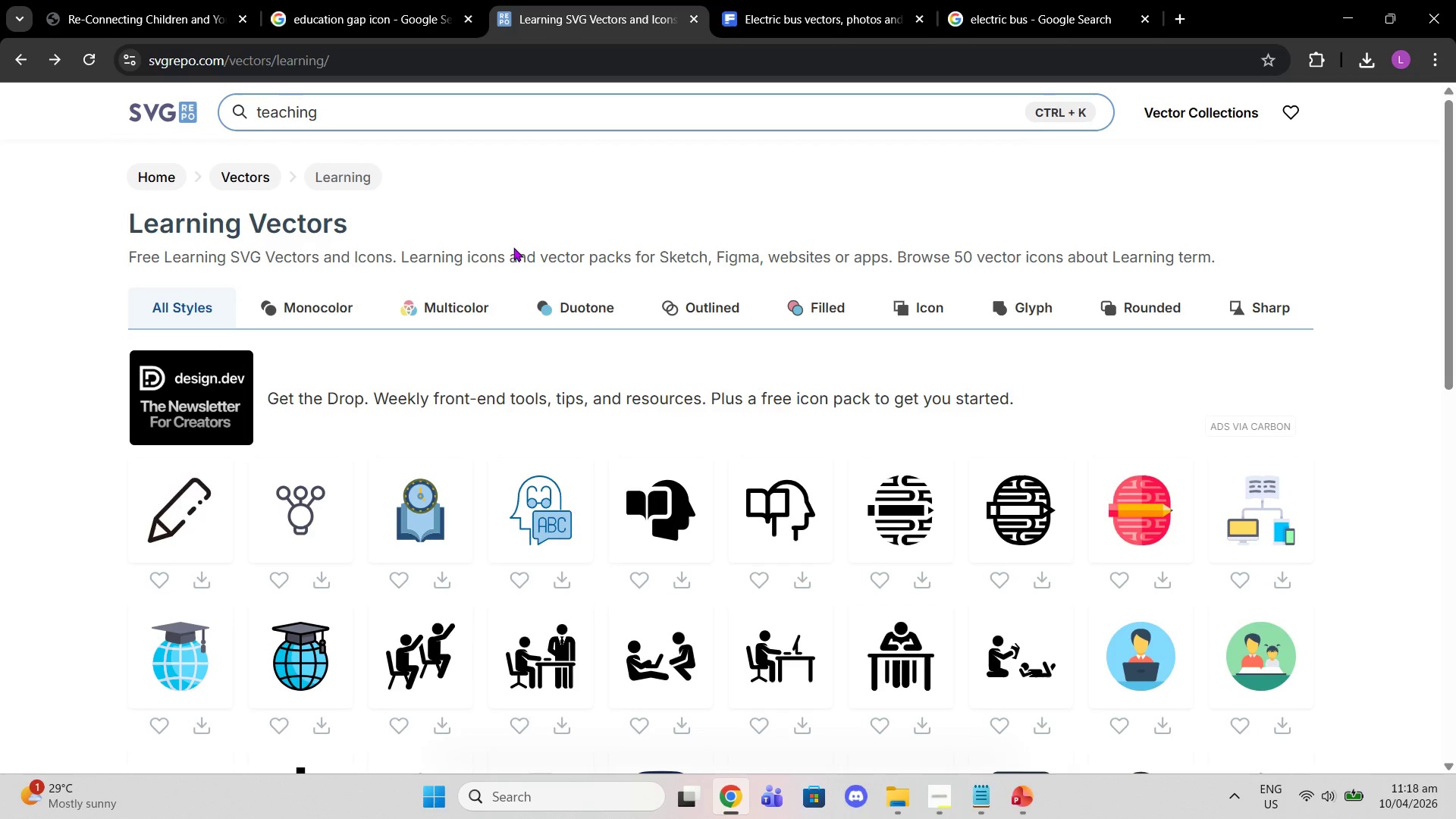 
left_click_drag(start_coordinate=[494, 122], to_coordinate=[42, 229])
 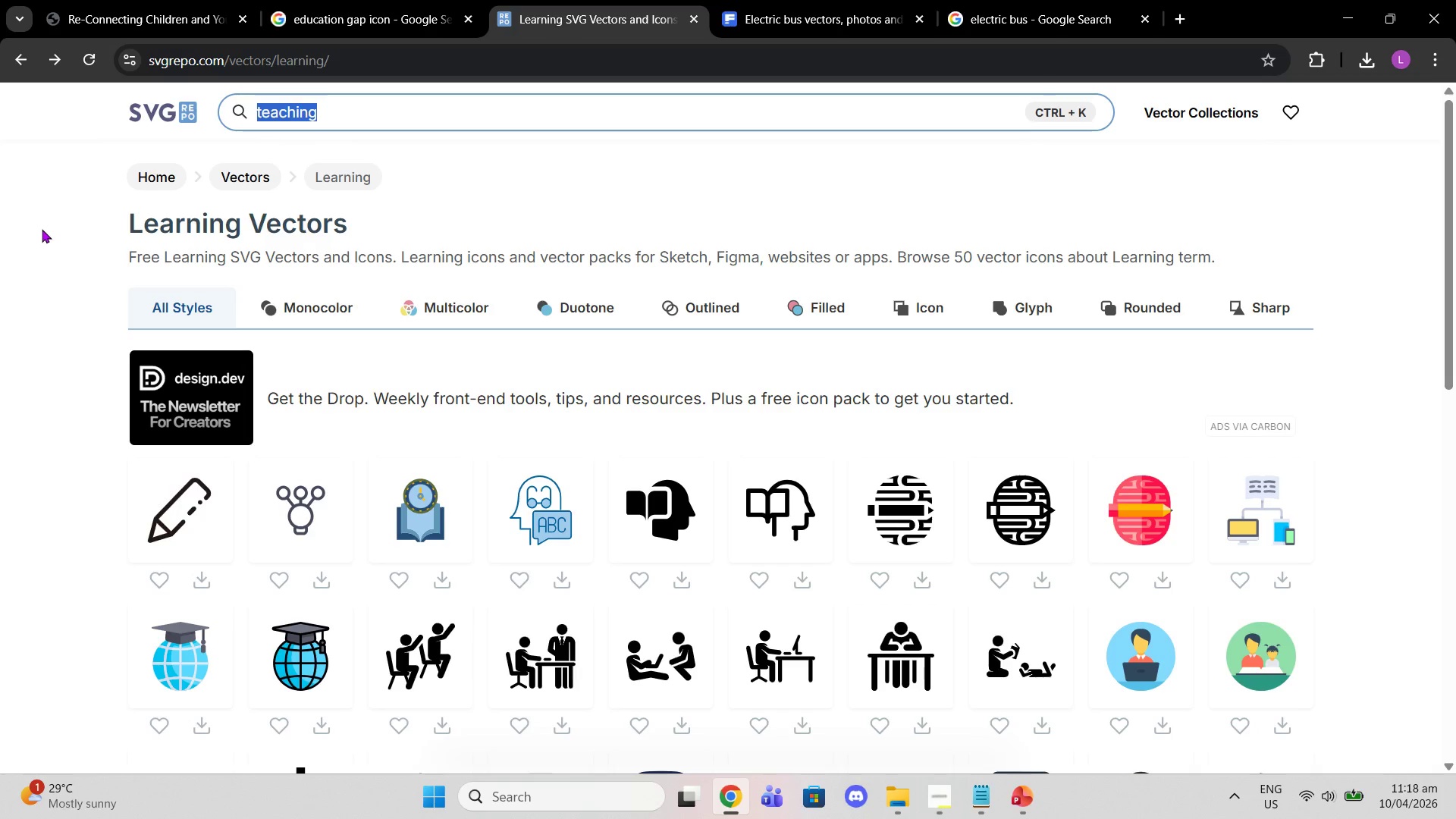 
type(outdoor teaching)
 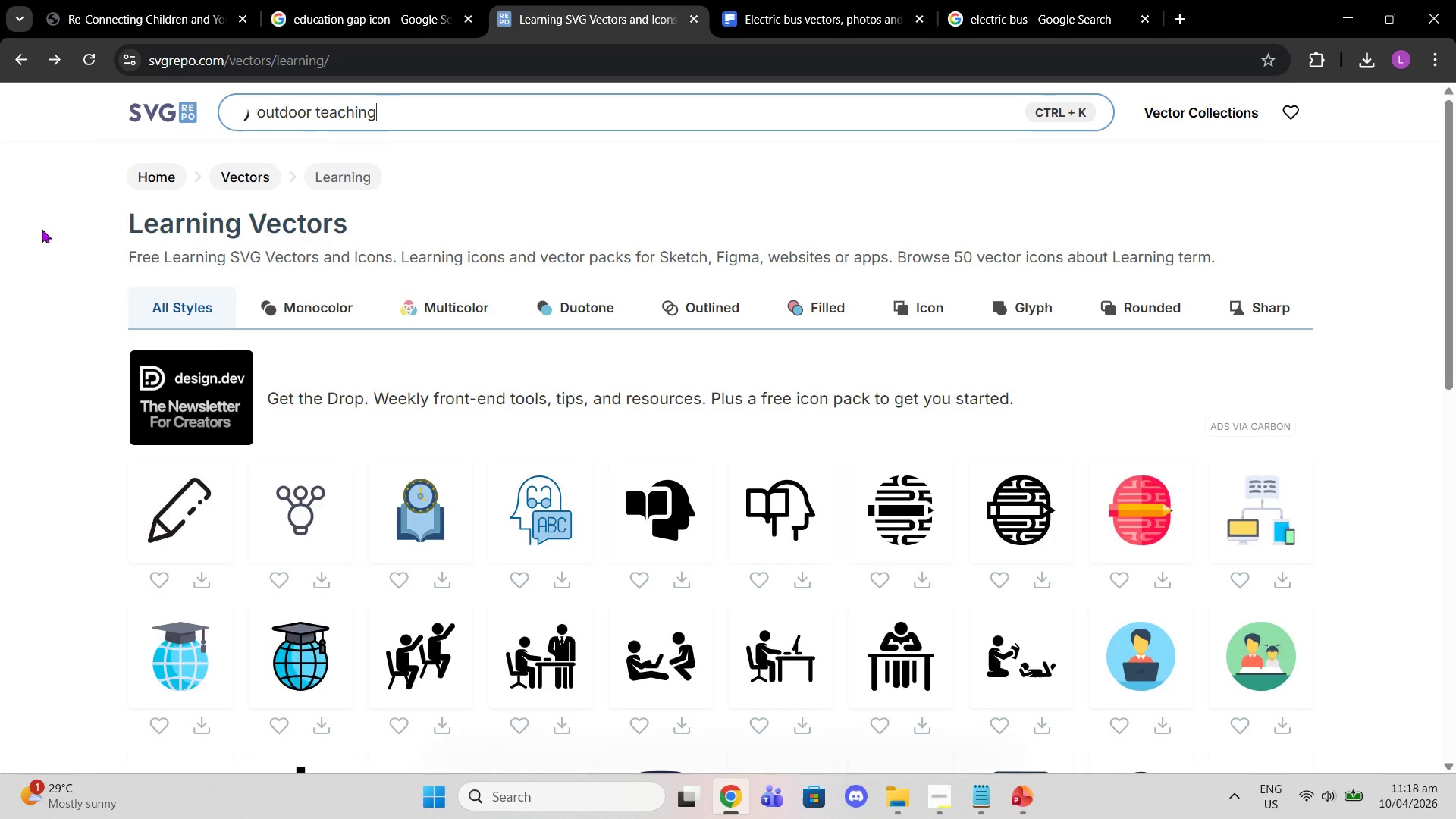 
key(Enter)
 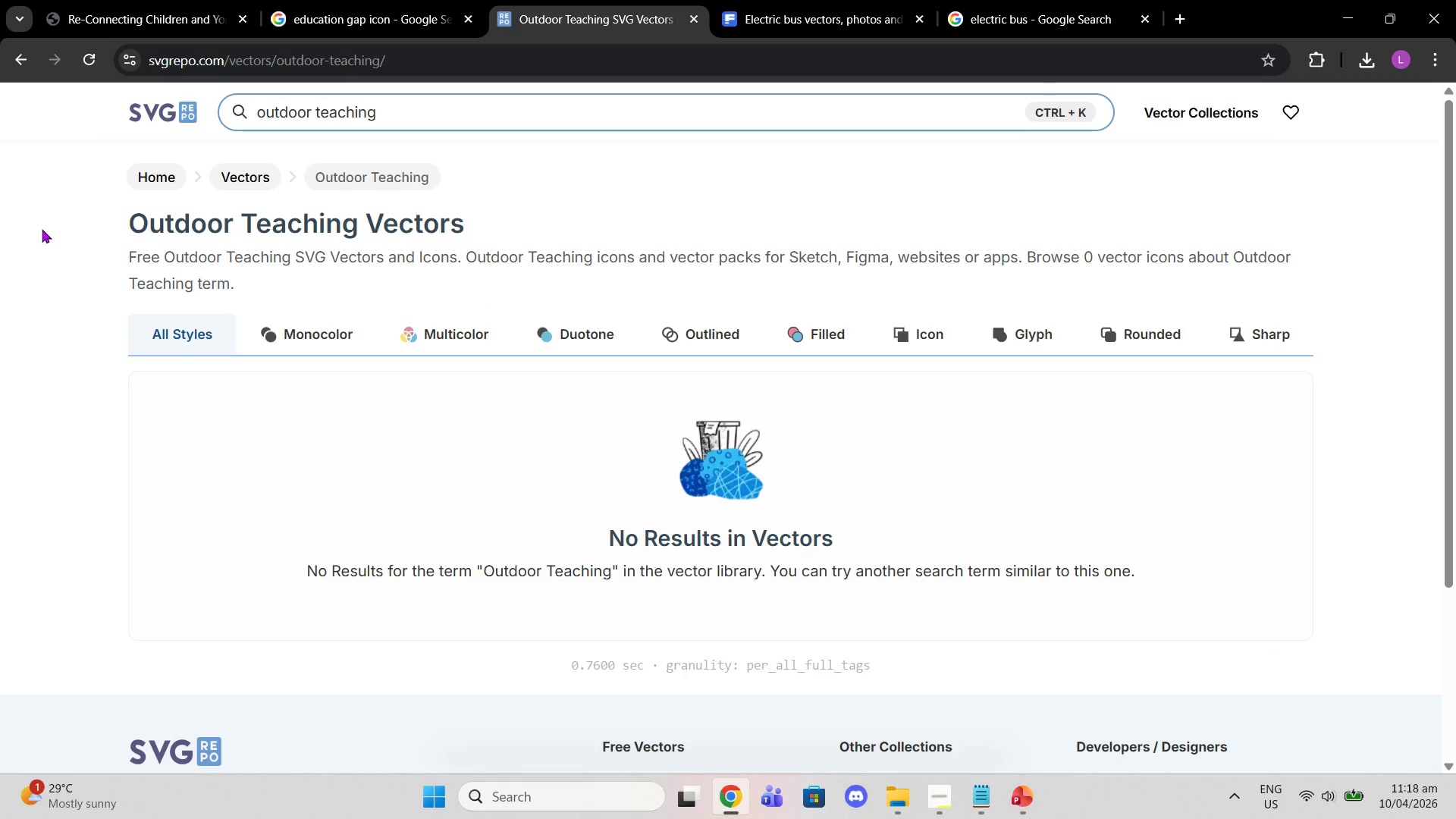 
wait(7.36)
 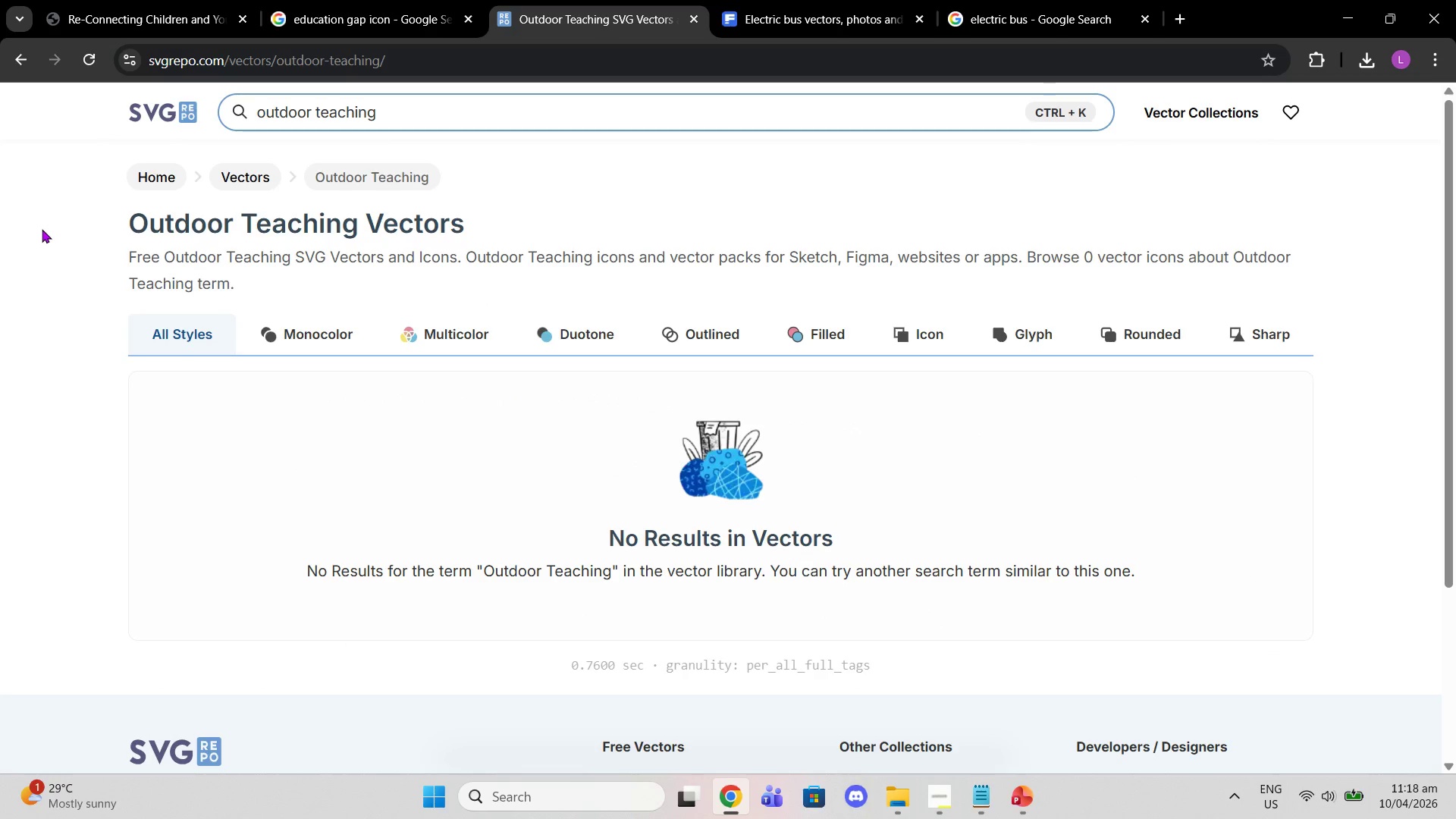 
left_click_drag(start_coordinate=[423, 121], to_coordinate=[0, 226])
 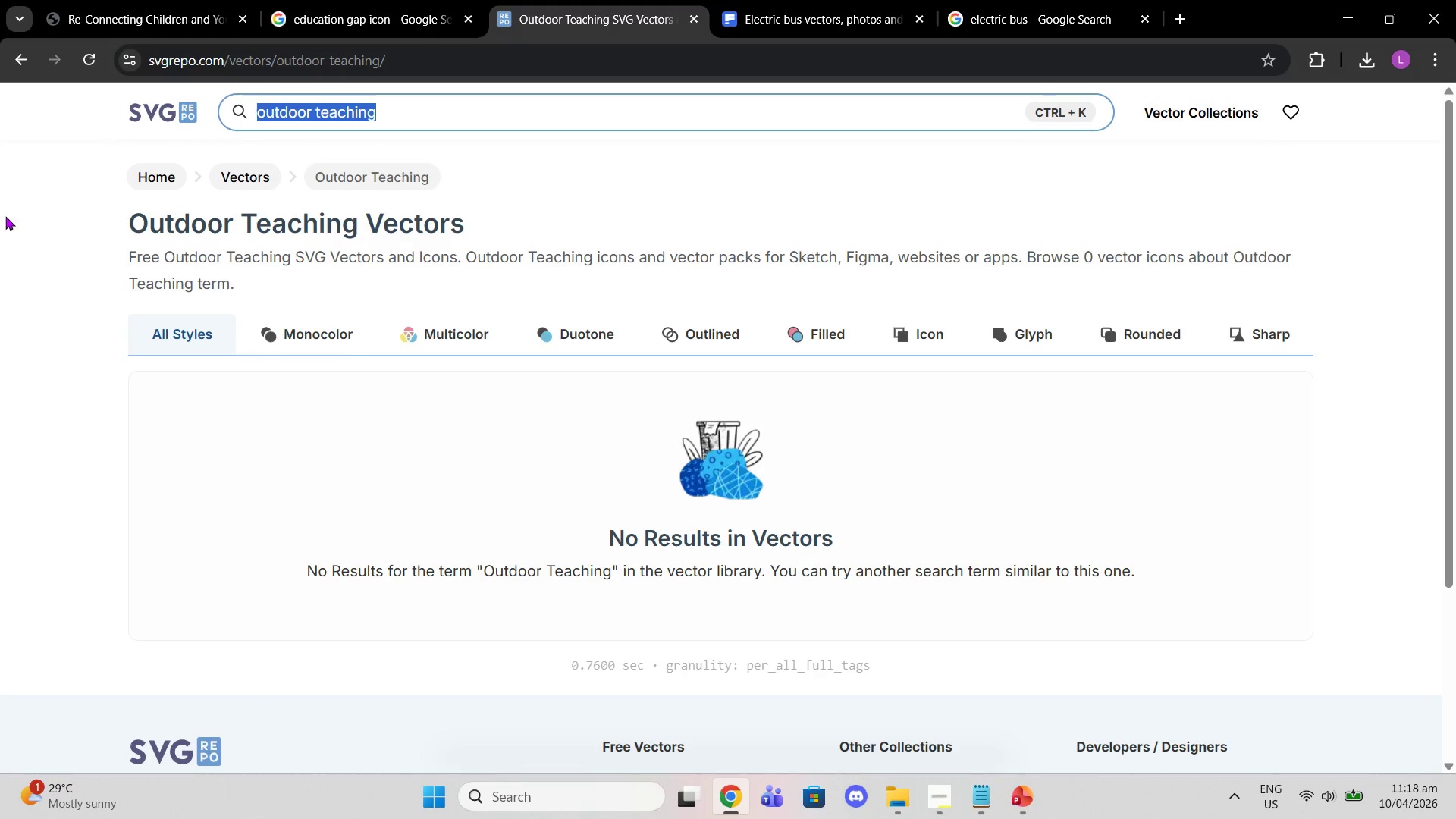 
type(teaching)
 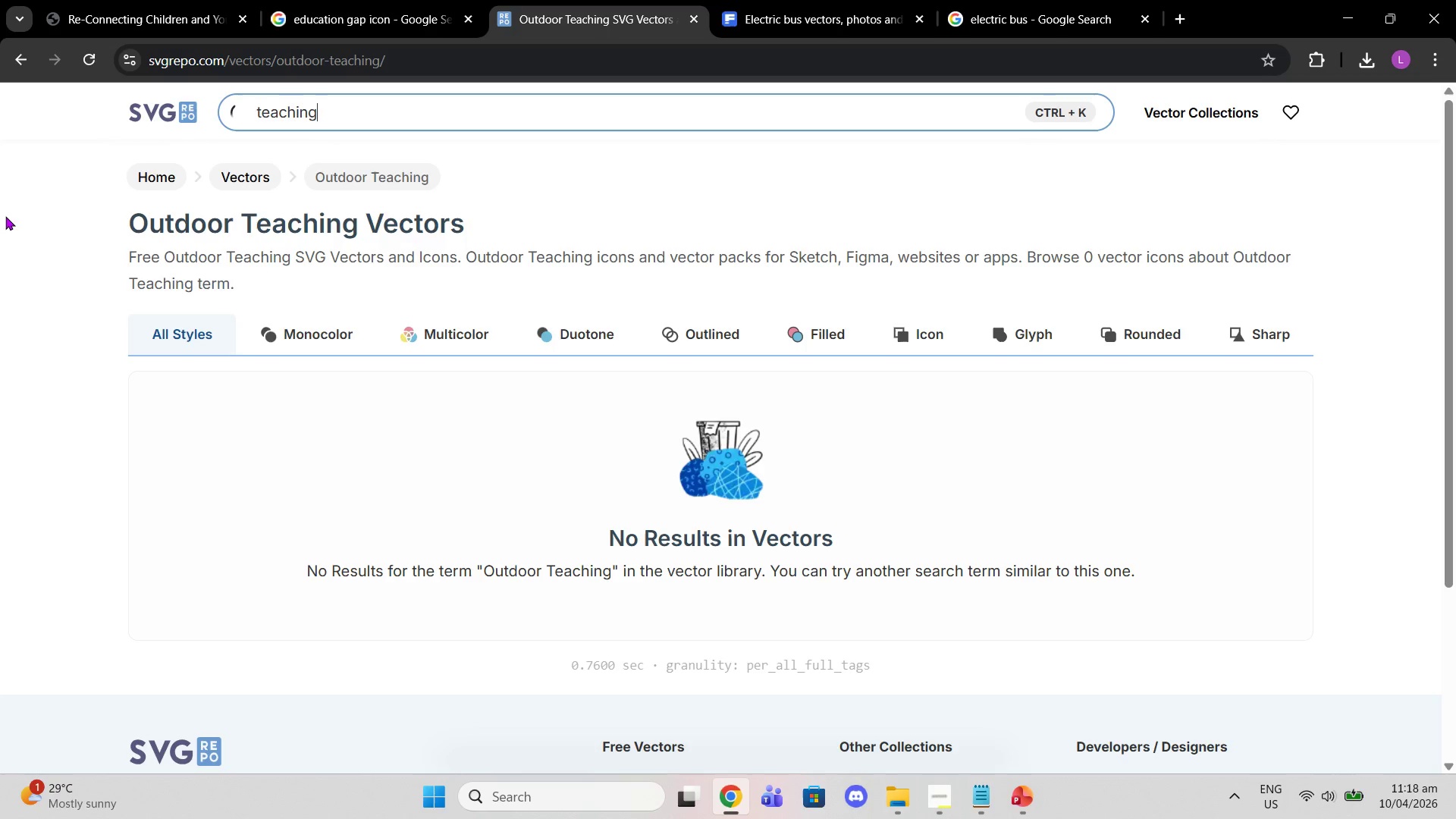 
key(Enter)
 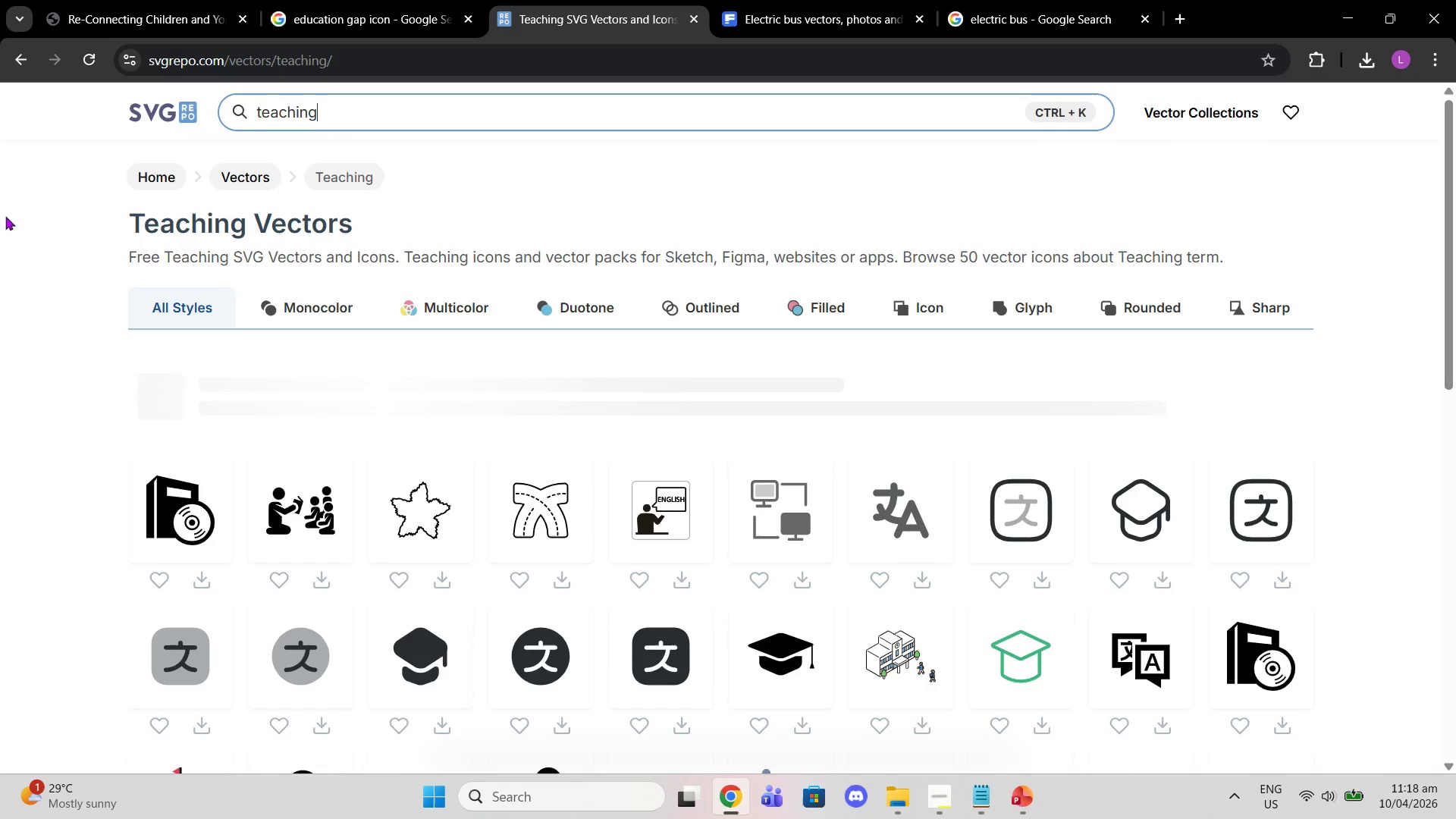 
left_click([297, 522])
 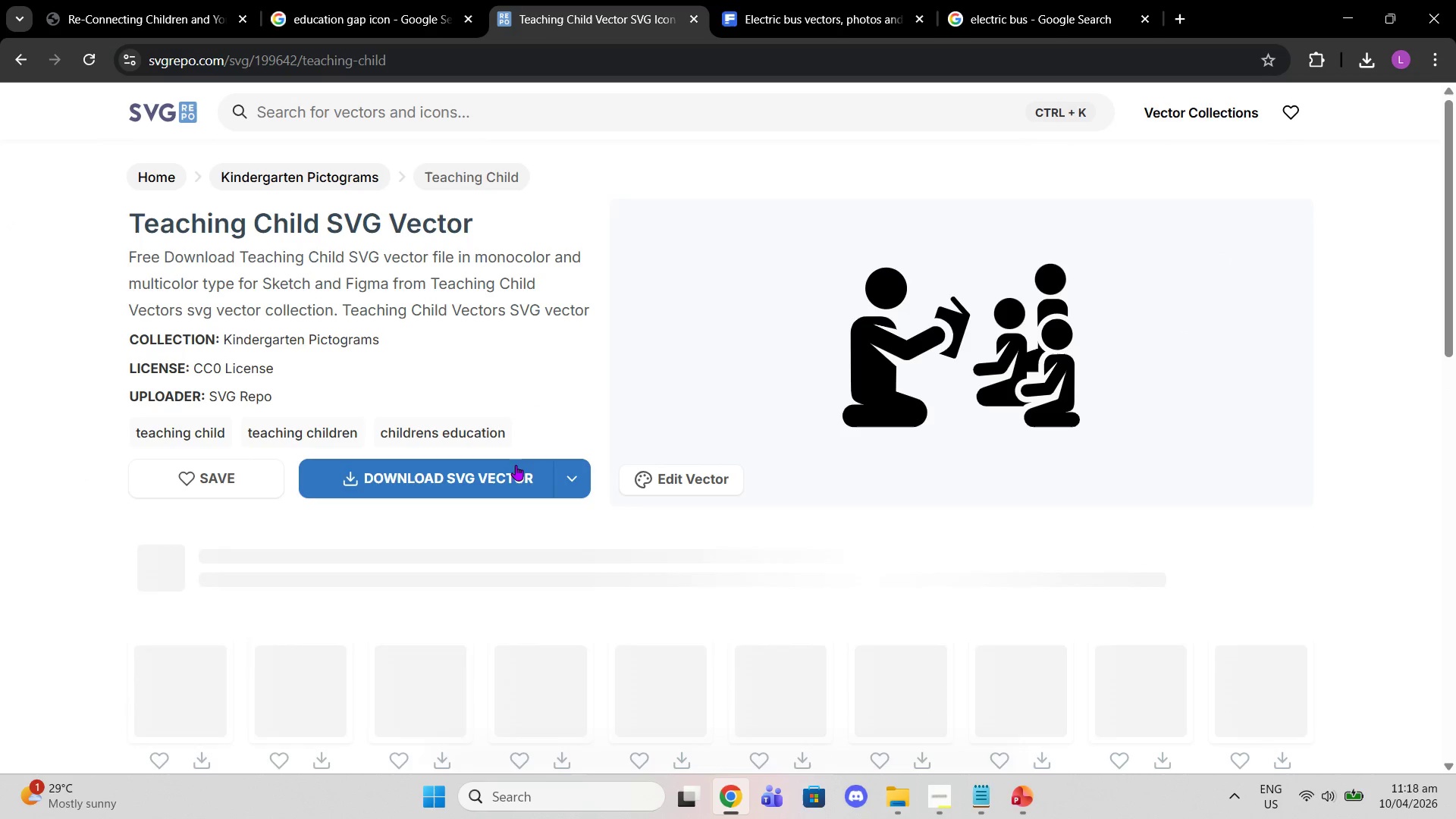 
left_click_drag(start_coordinate=[504, 475], to_coordinate=[504, 479])
 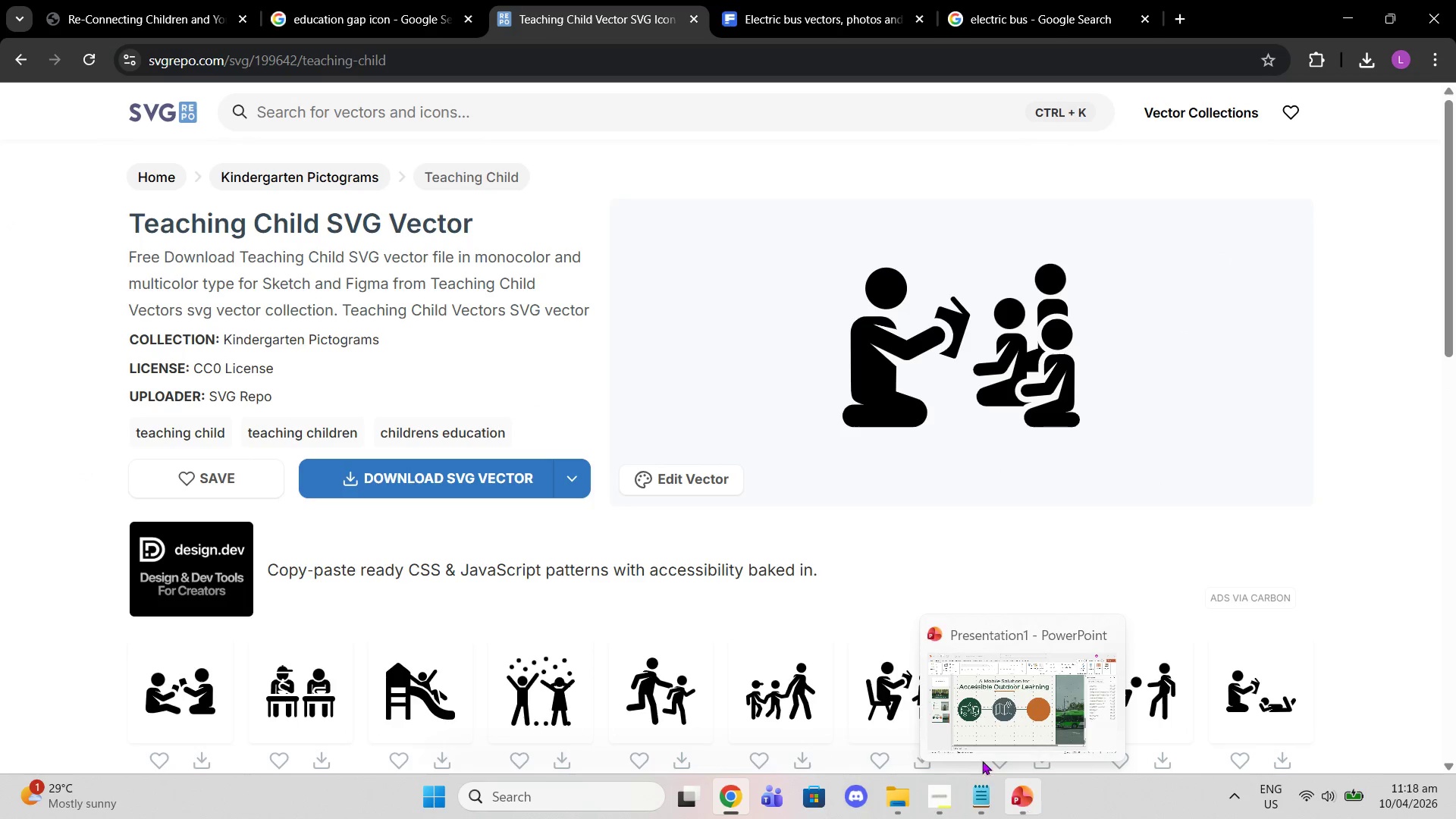 
left_click([359, 476])
 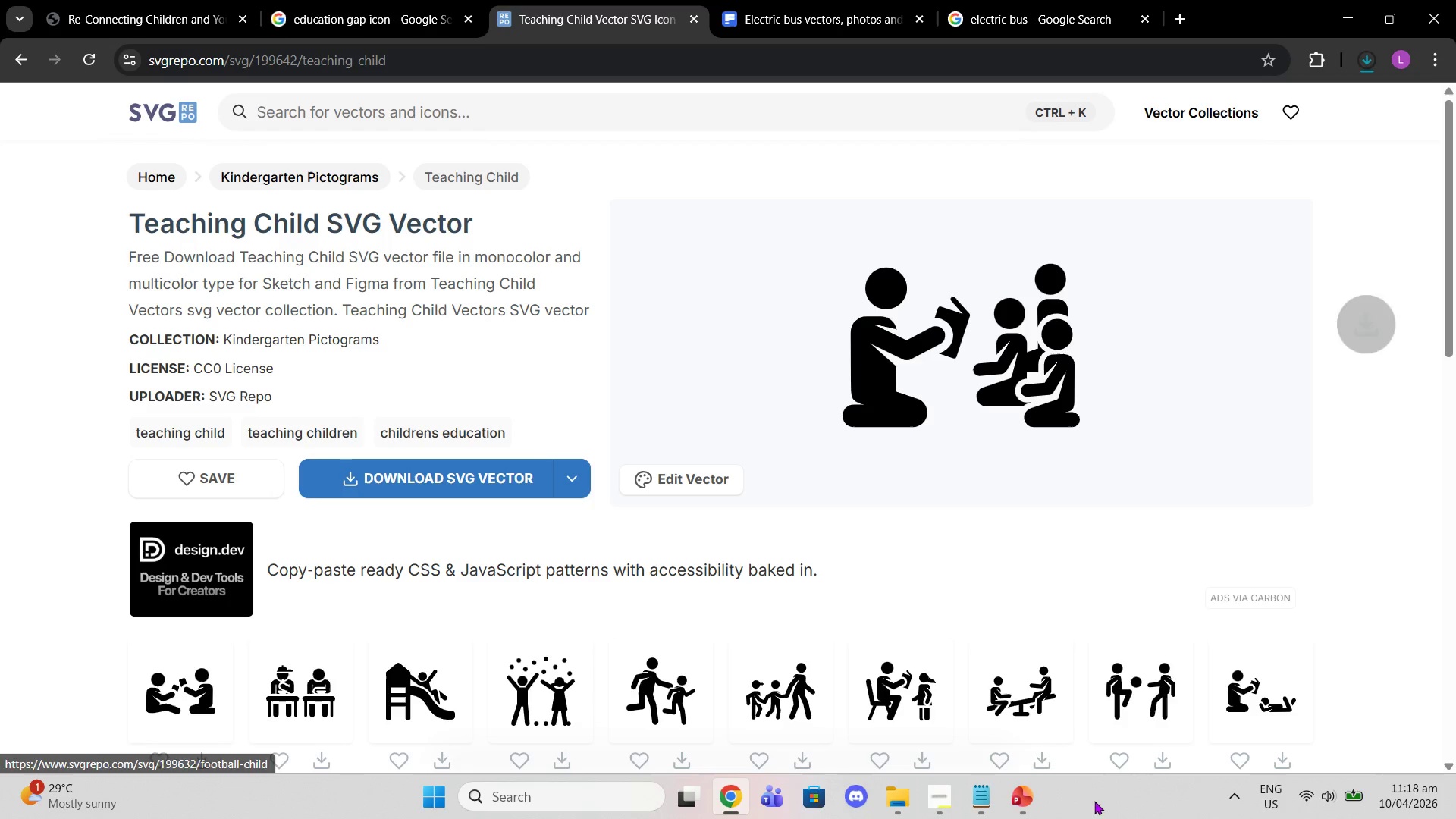 
left_click([1032, 794])
 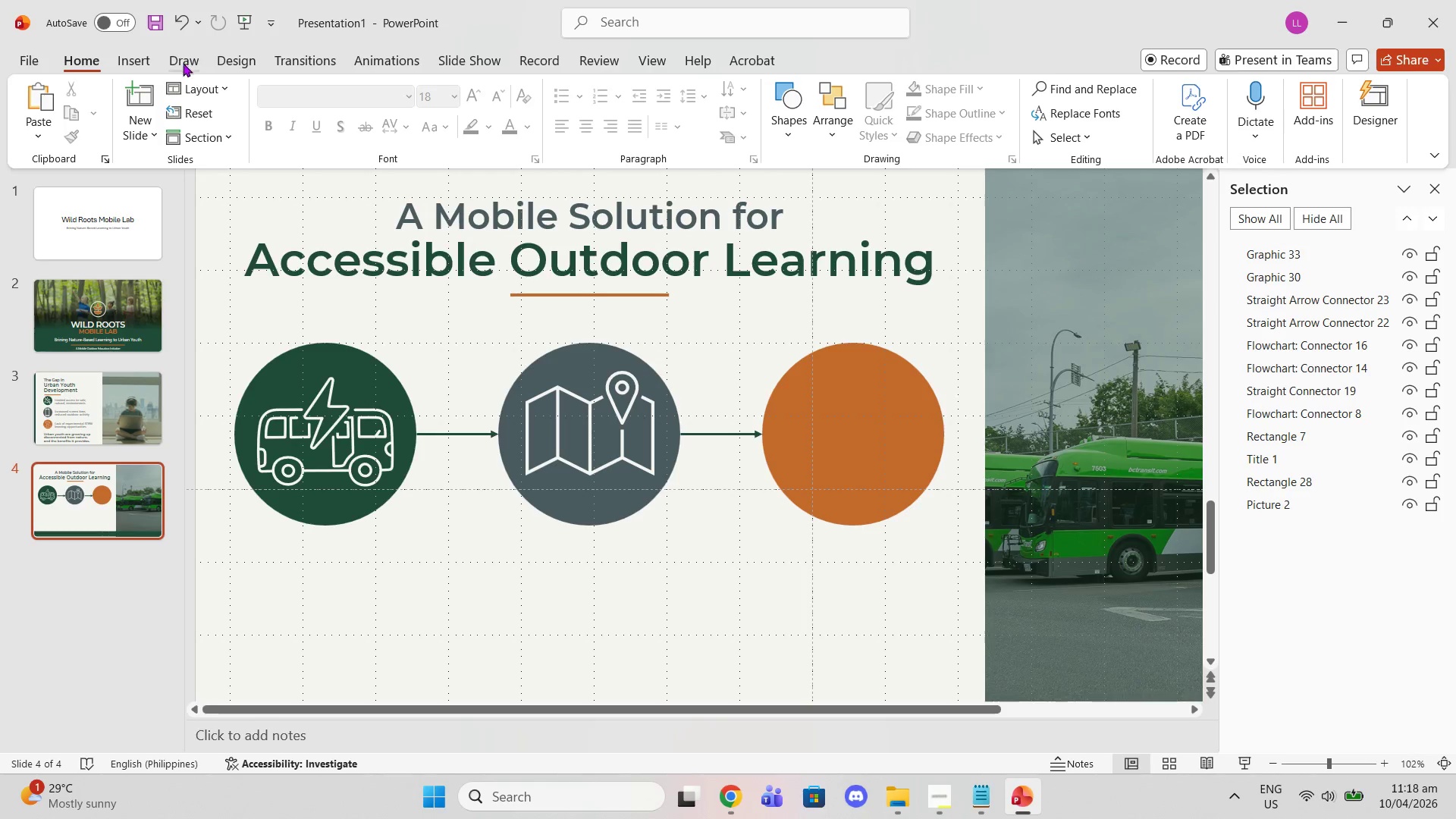 
left_click([128, 47])
 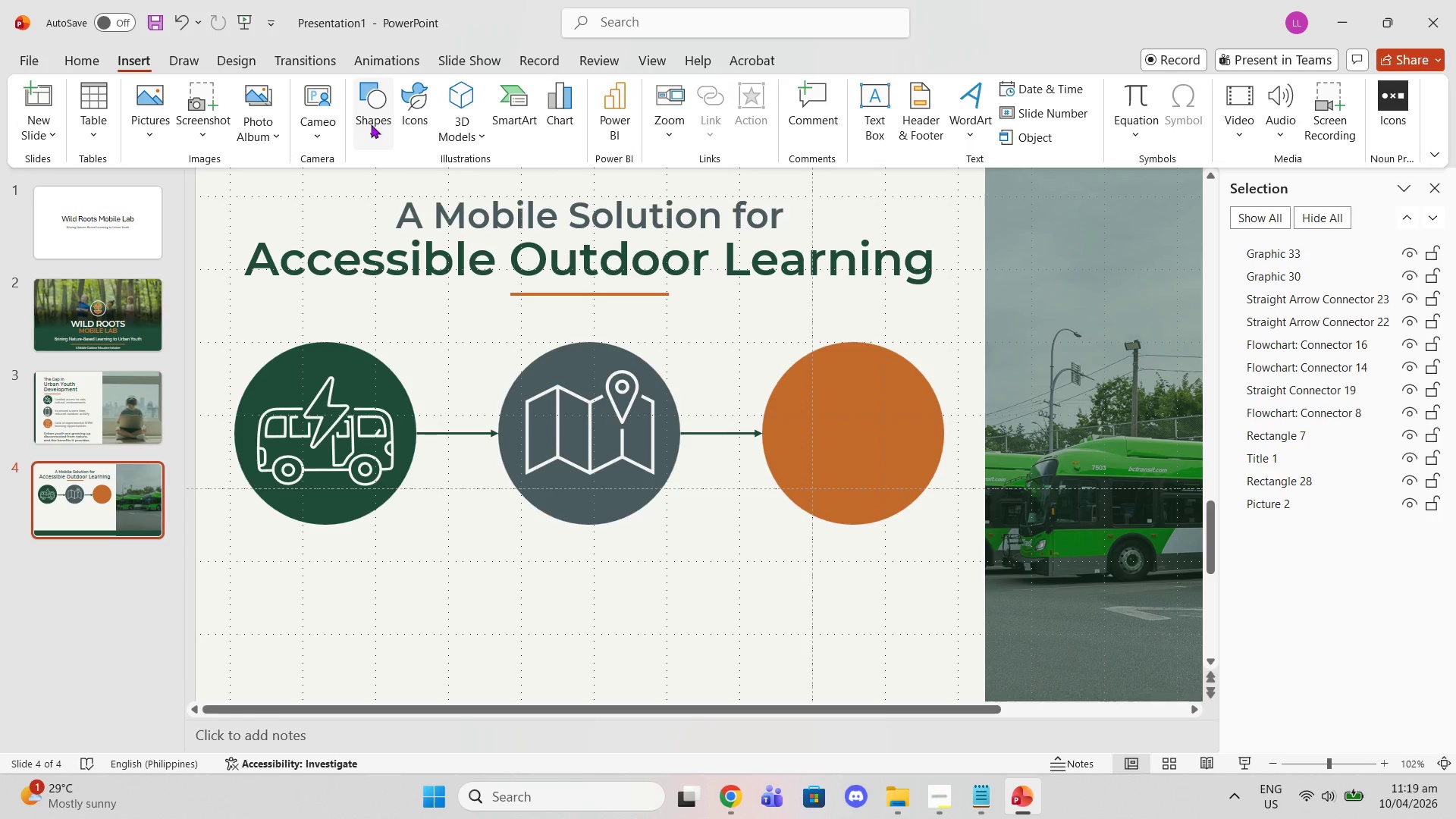 
left_click([136, 124])
 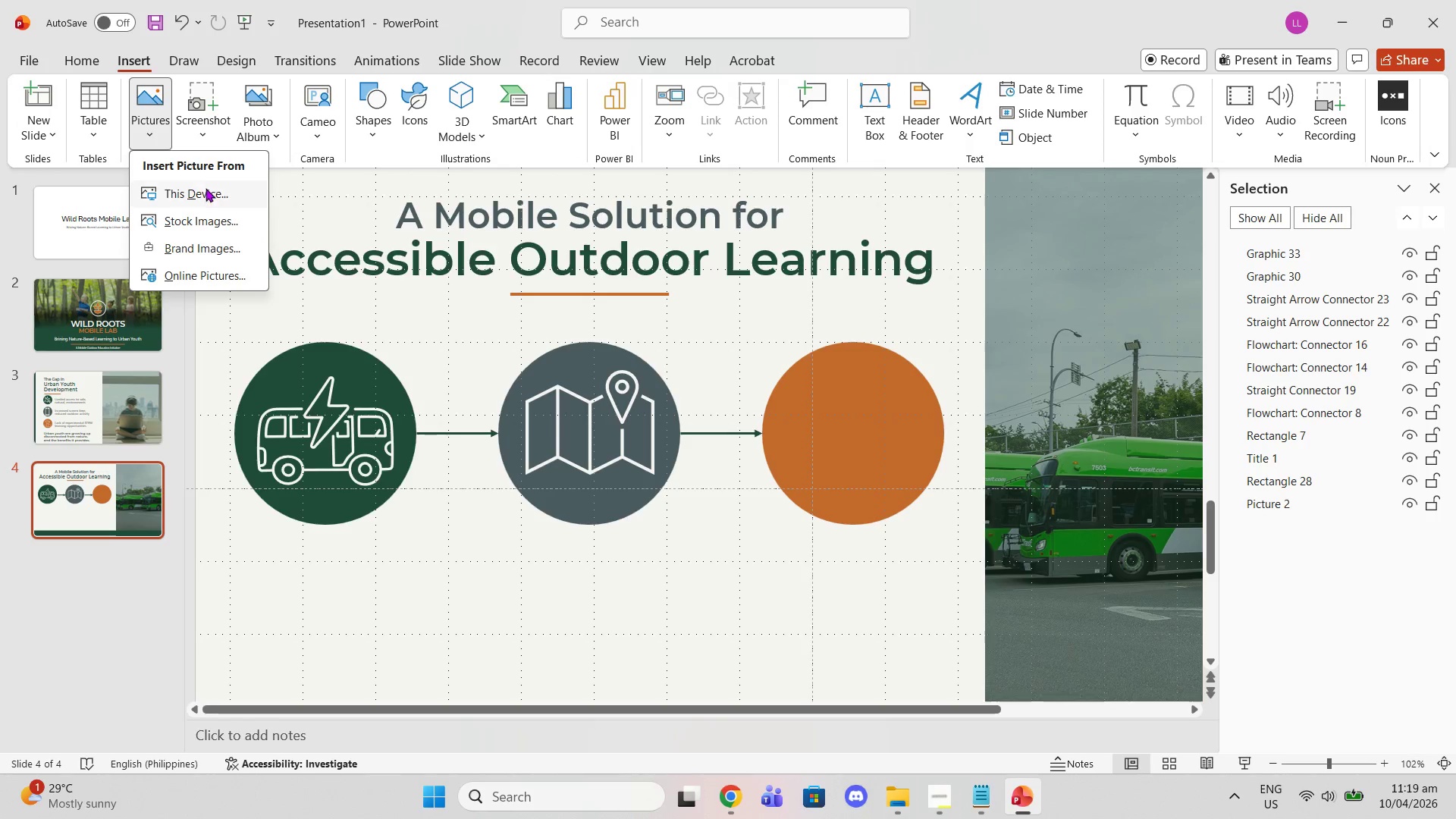 
left_click([206, 190])
 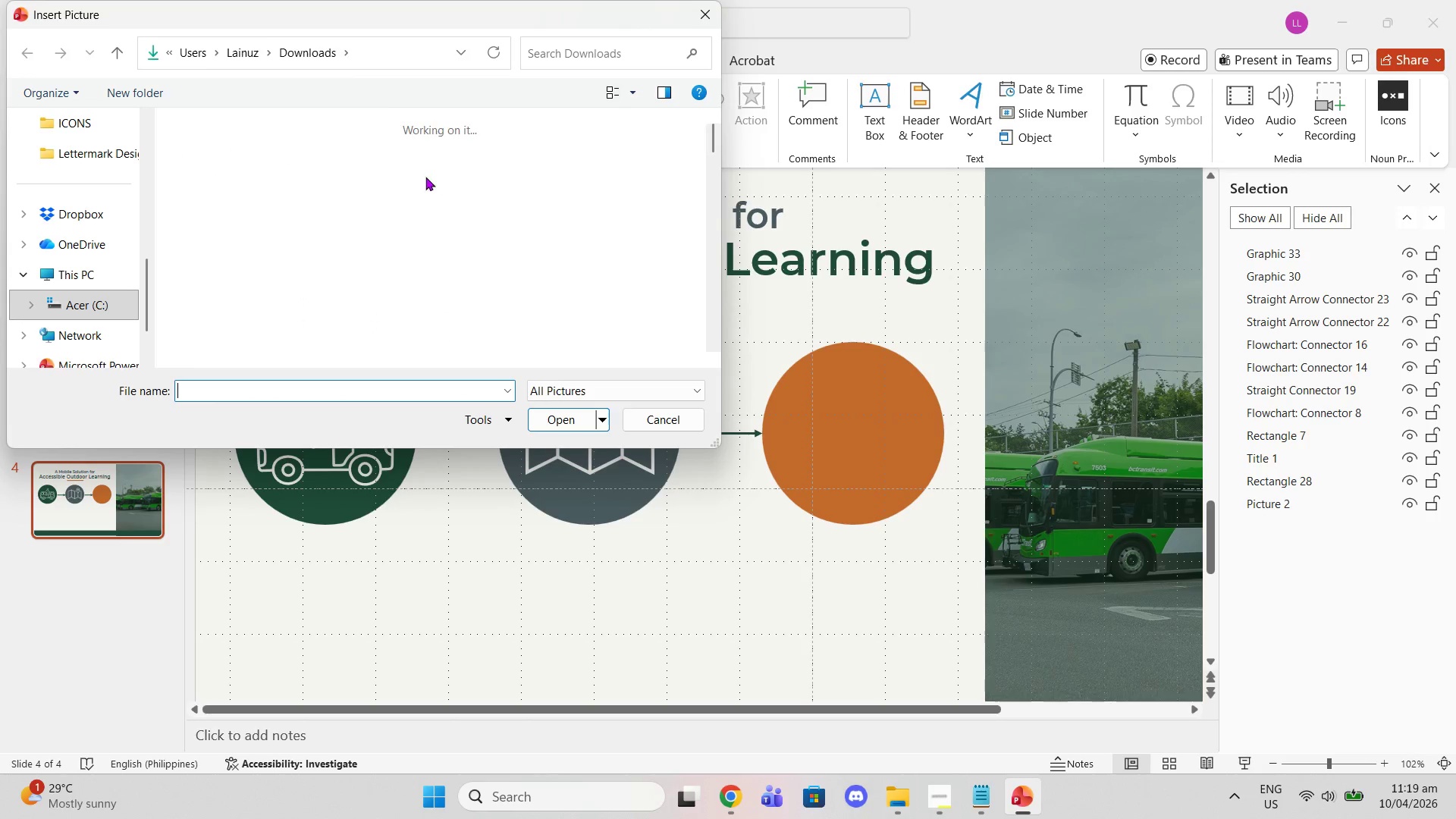 
left_click([399, 164])
 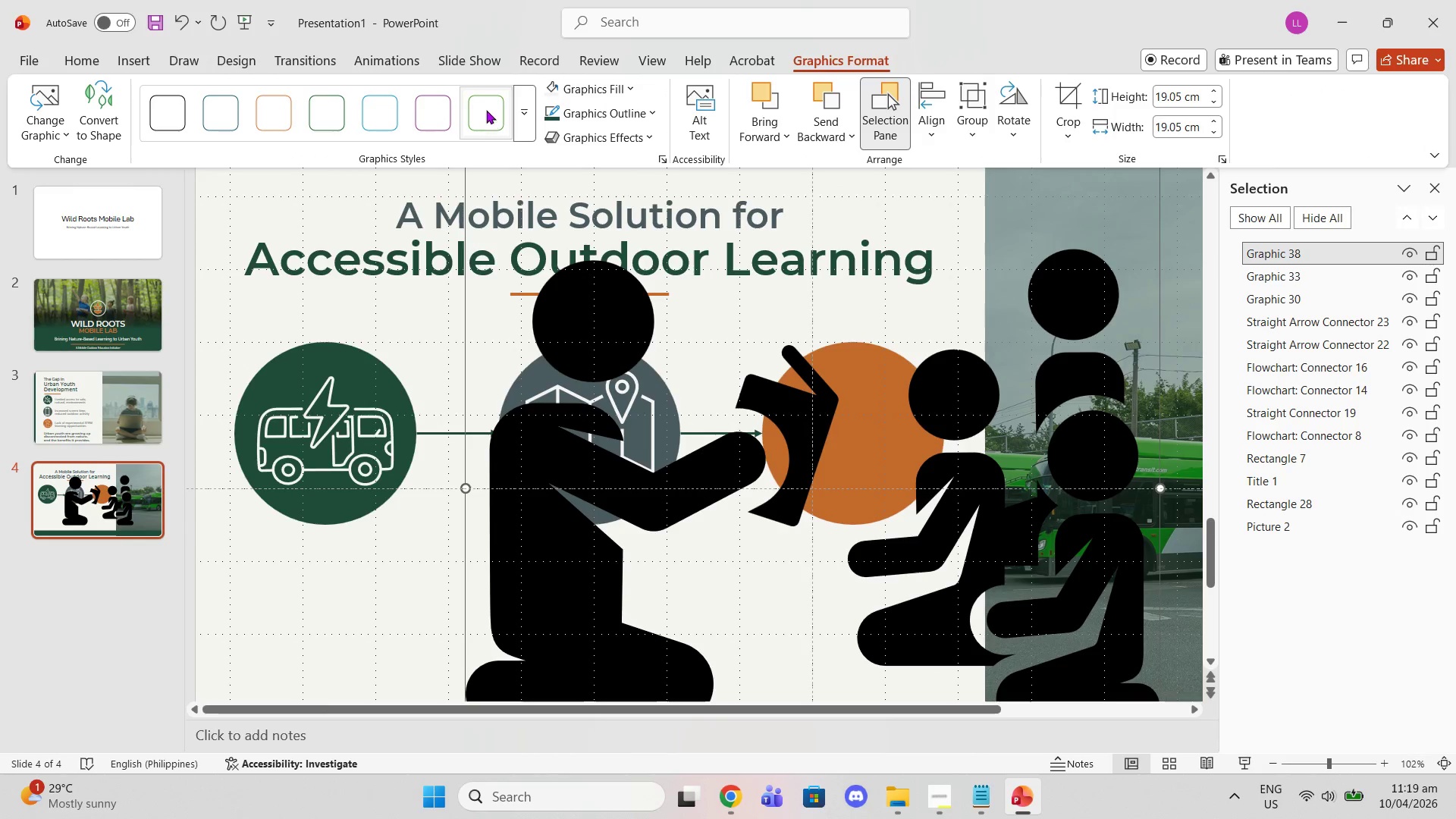 
left_click([541, 93])
 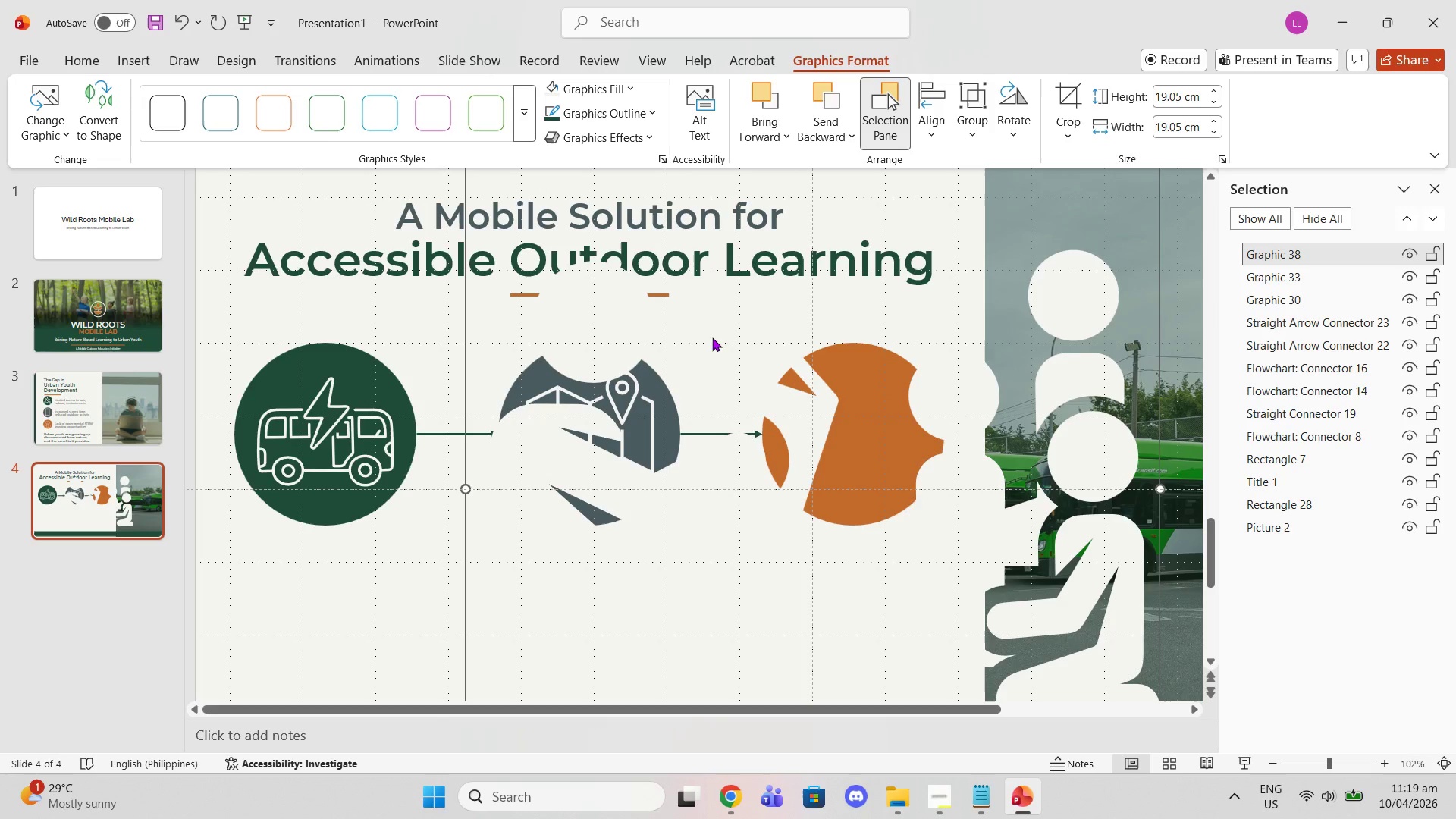 
scroll: coordinate [1162, 628], scroll_direction: down, amount: 5.0
 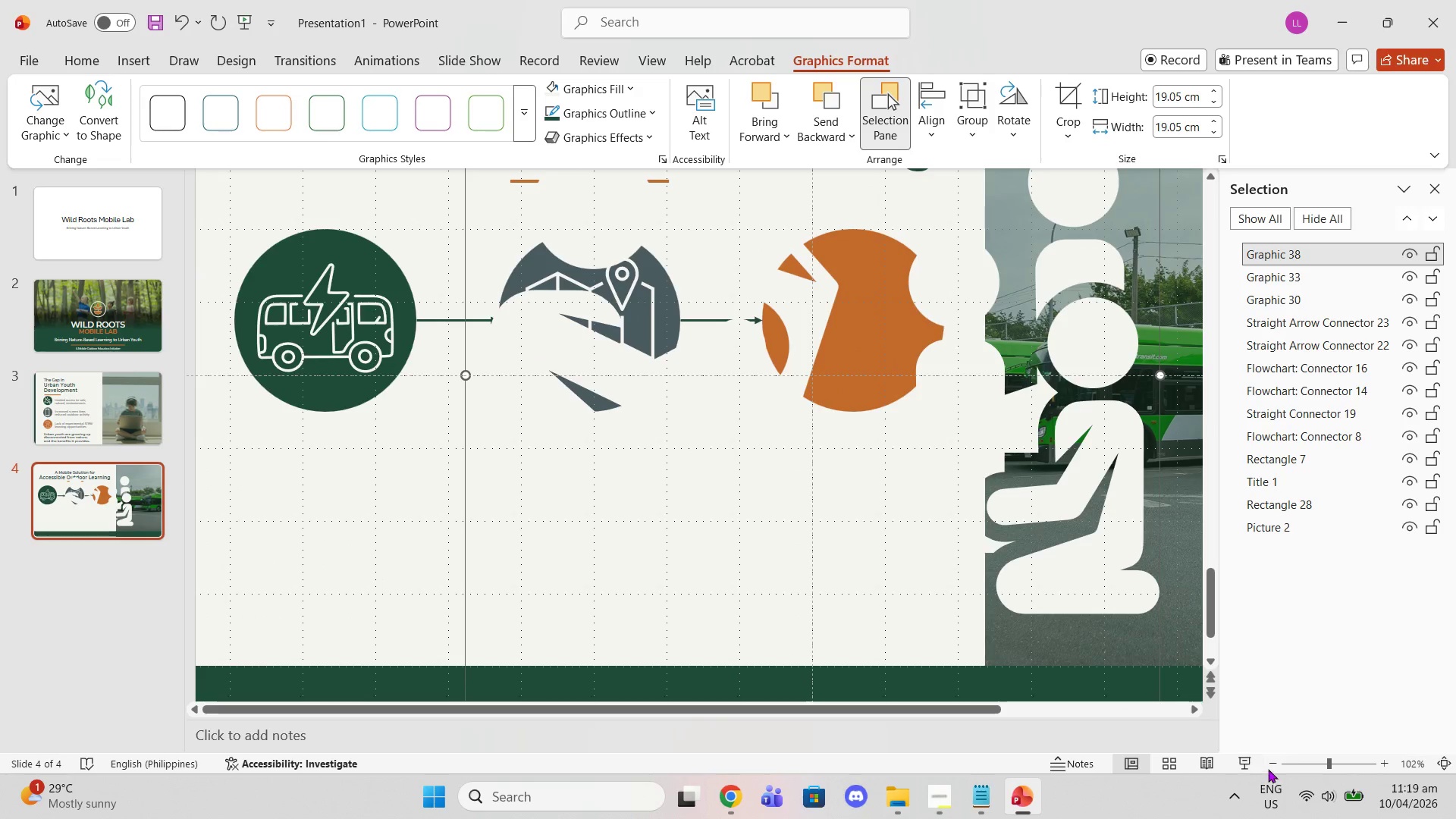 
left_click([1274, 760])
 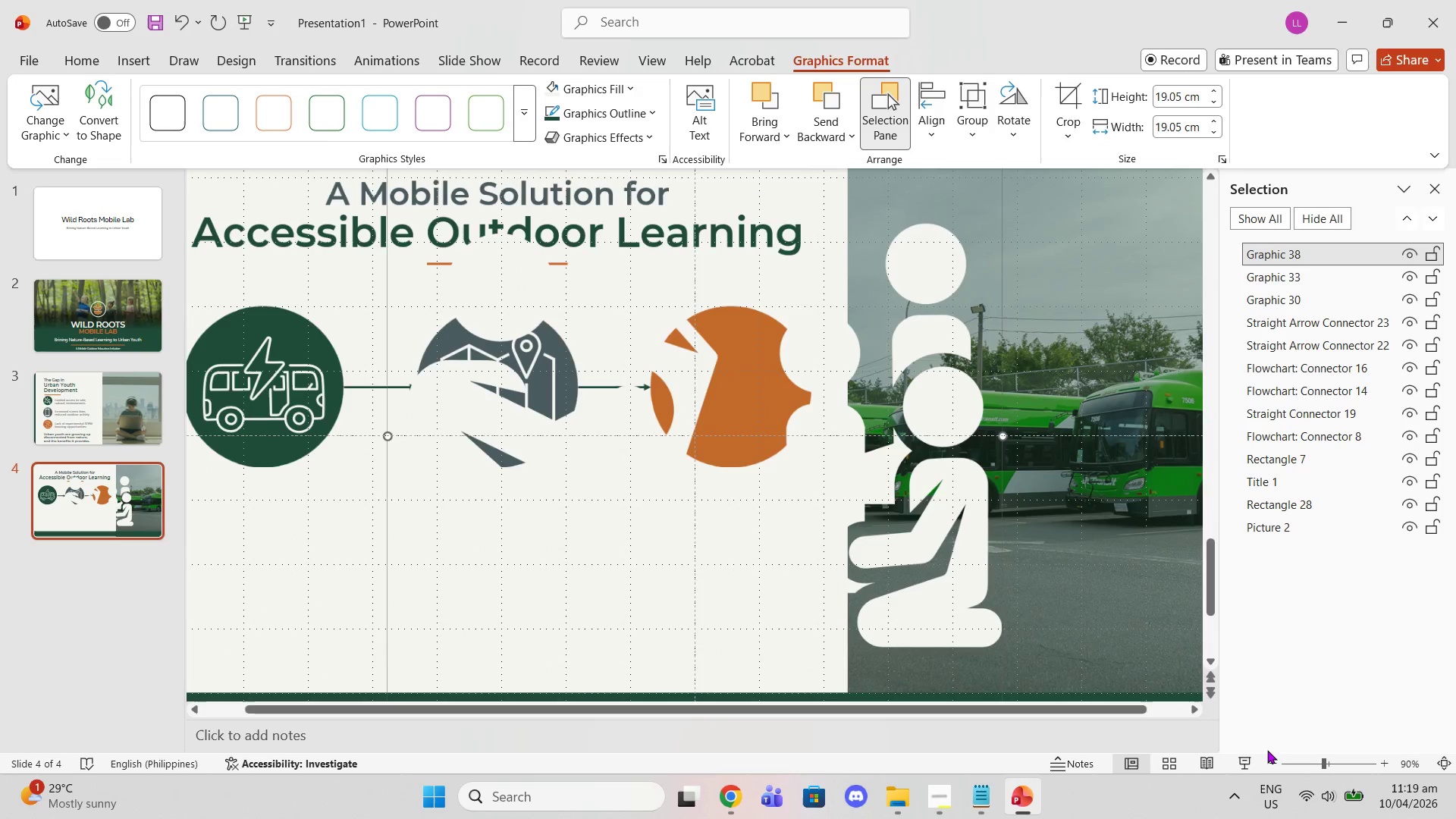 
triple_click([1266, 747])
 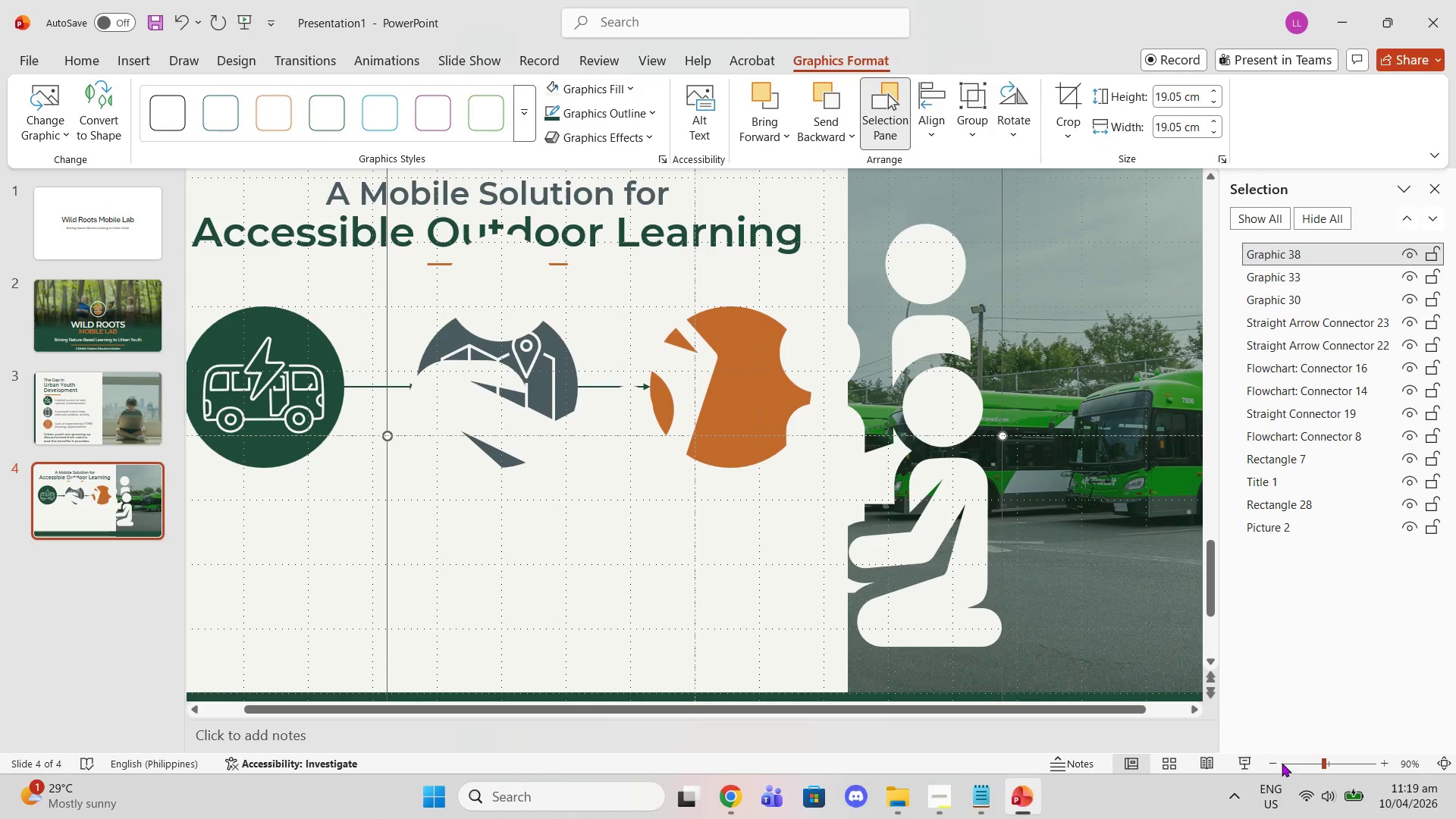 
double_click([1272, 763])
 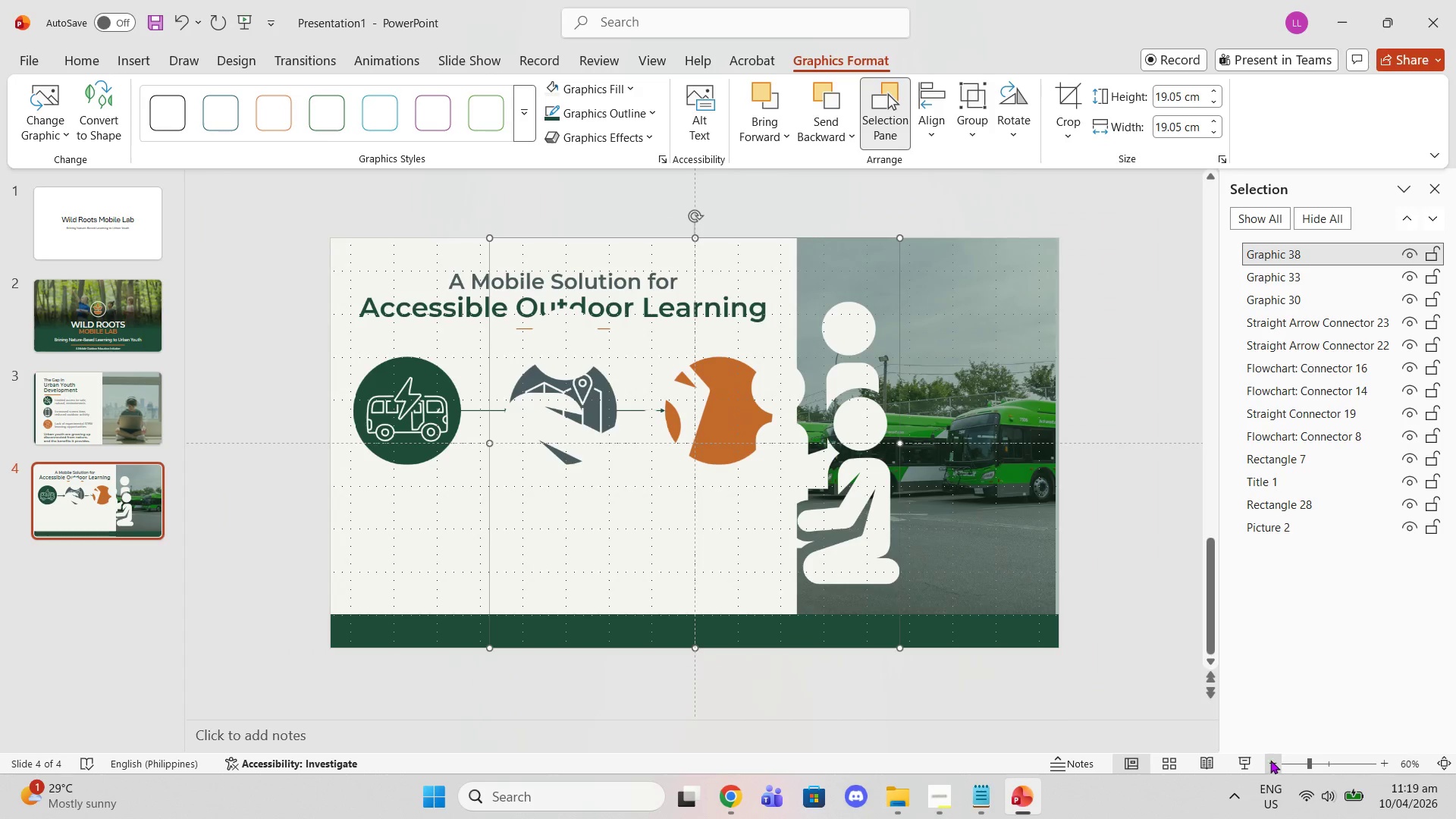 
triple_click([1272, 761])
 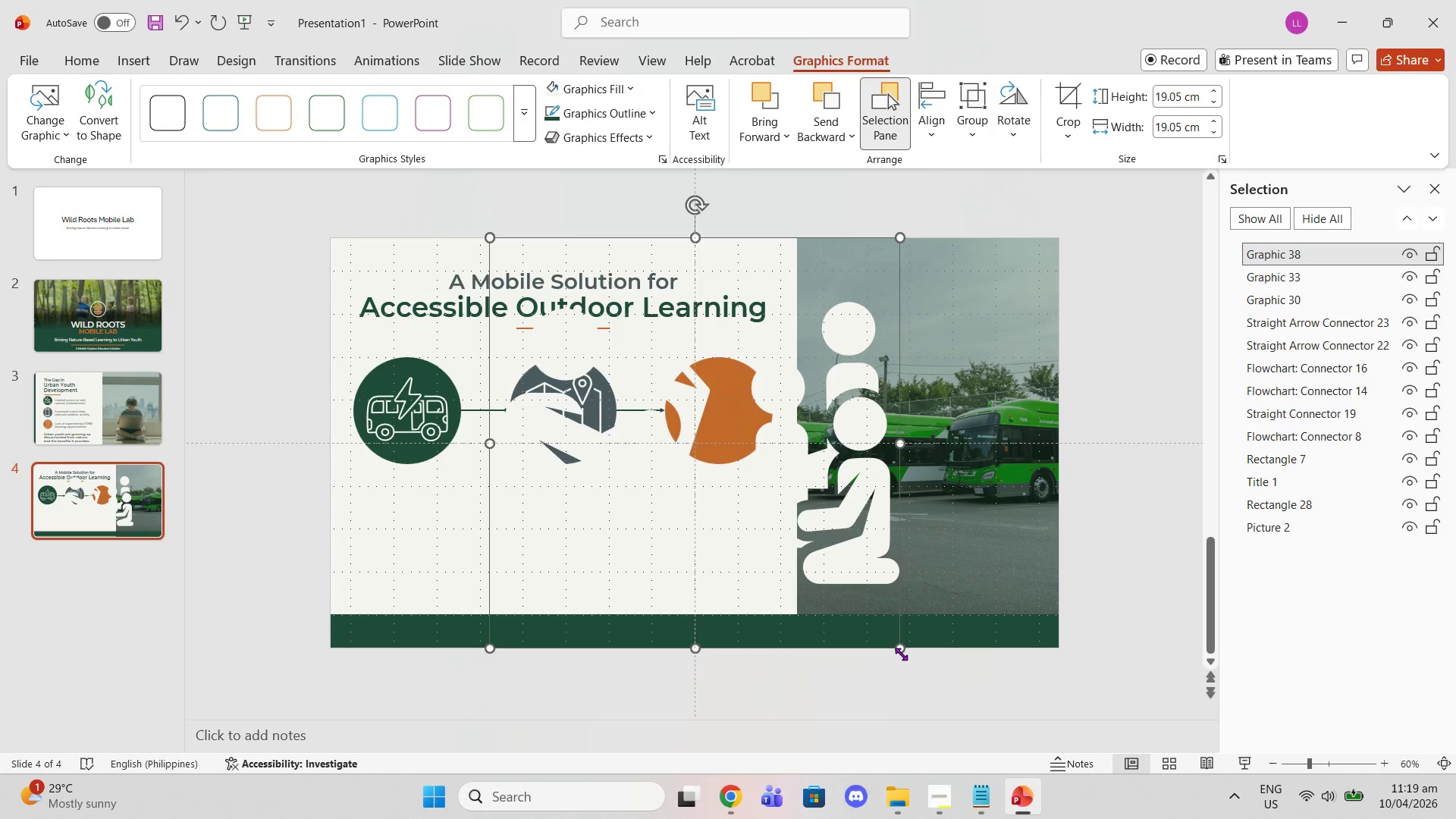 
left_click_drag(start_coordinate=[899, 654], to_coordinate=[880, 628])
 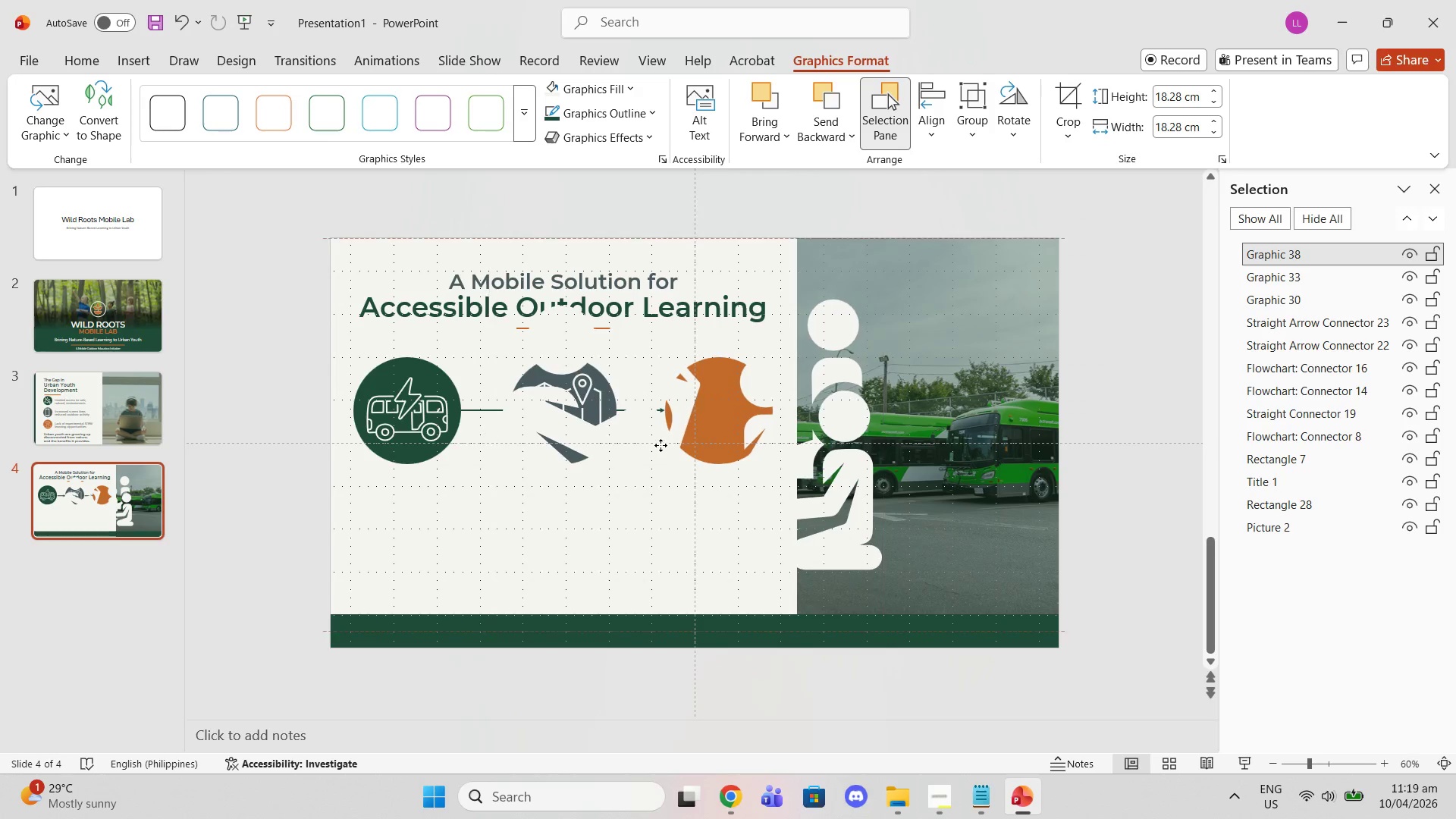 
left_click_drag(start_coordinate=[663, 450], to_coordinate=[661, 445])
 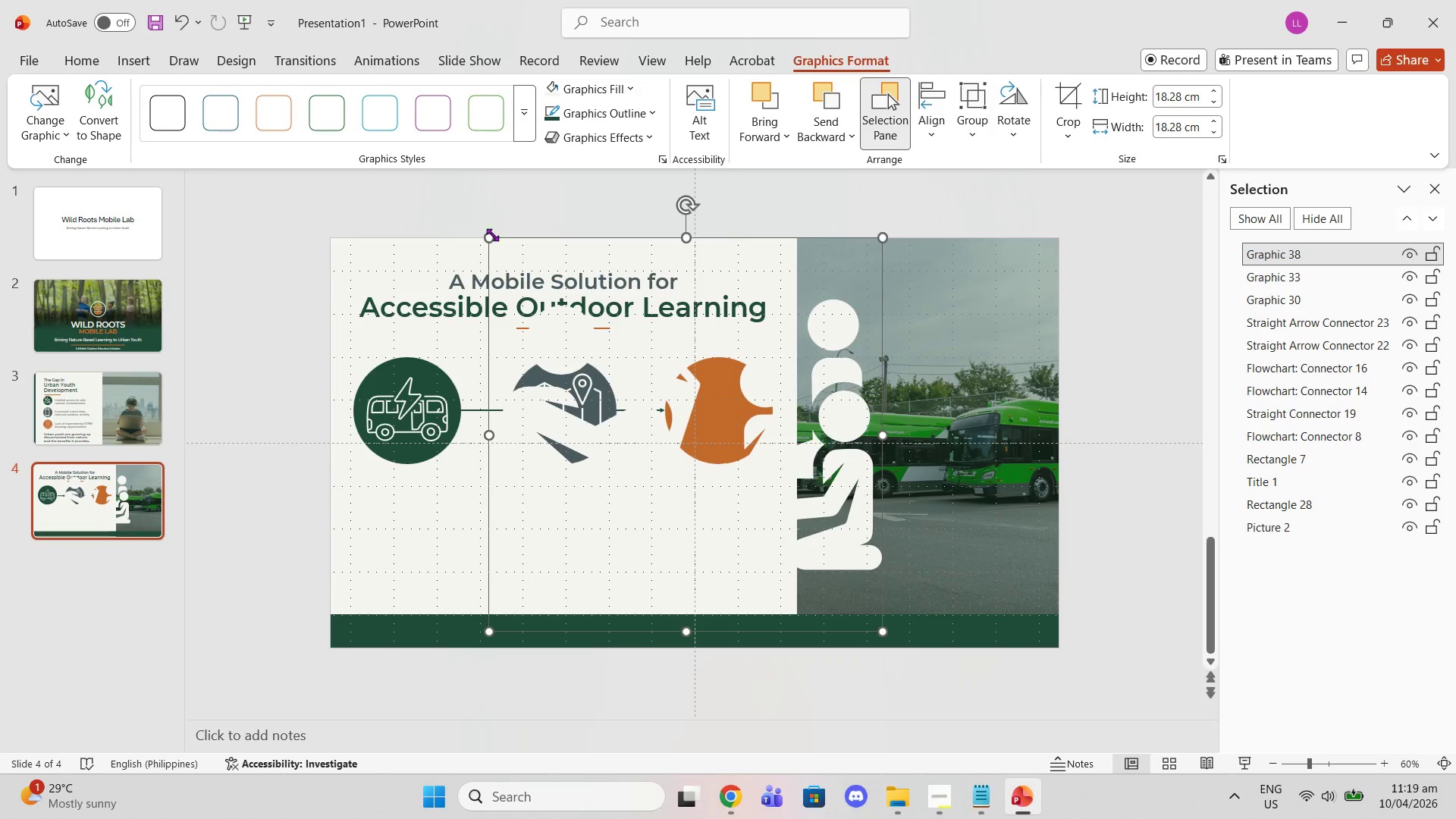 
left_click_drag(start_coordinate=[488, 234], to_coordinate=[770, 525])
 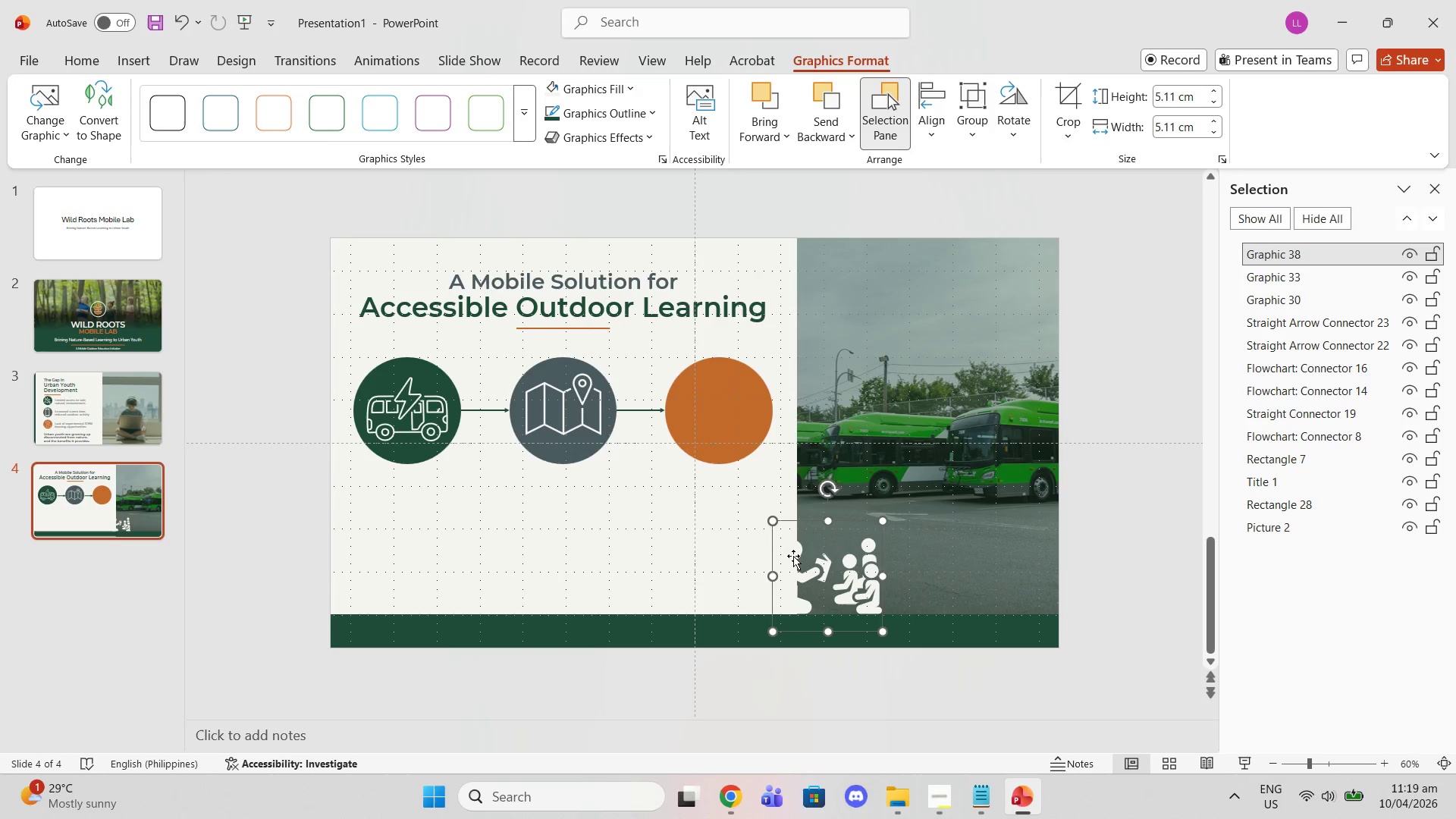 
left_click_drag(start_coordinate=[791, 556], to_coordinate=[695, 386])
 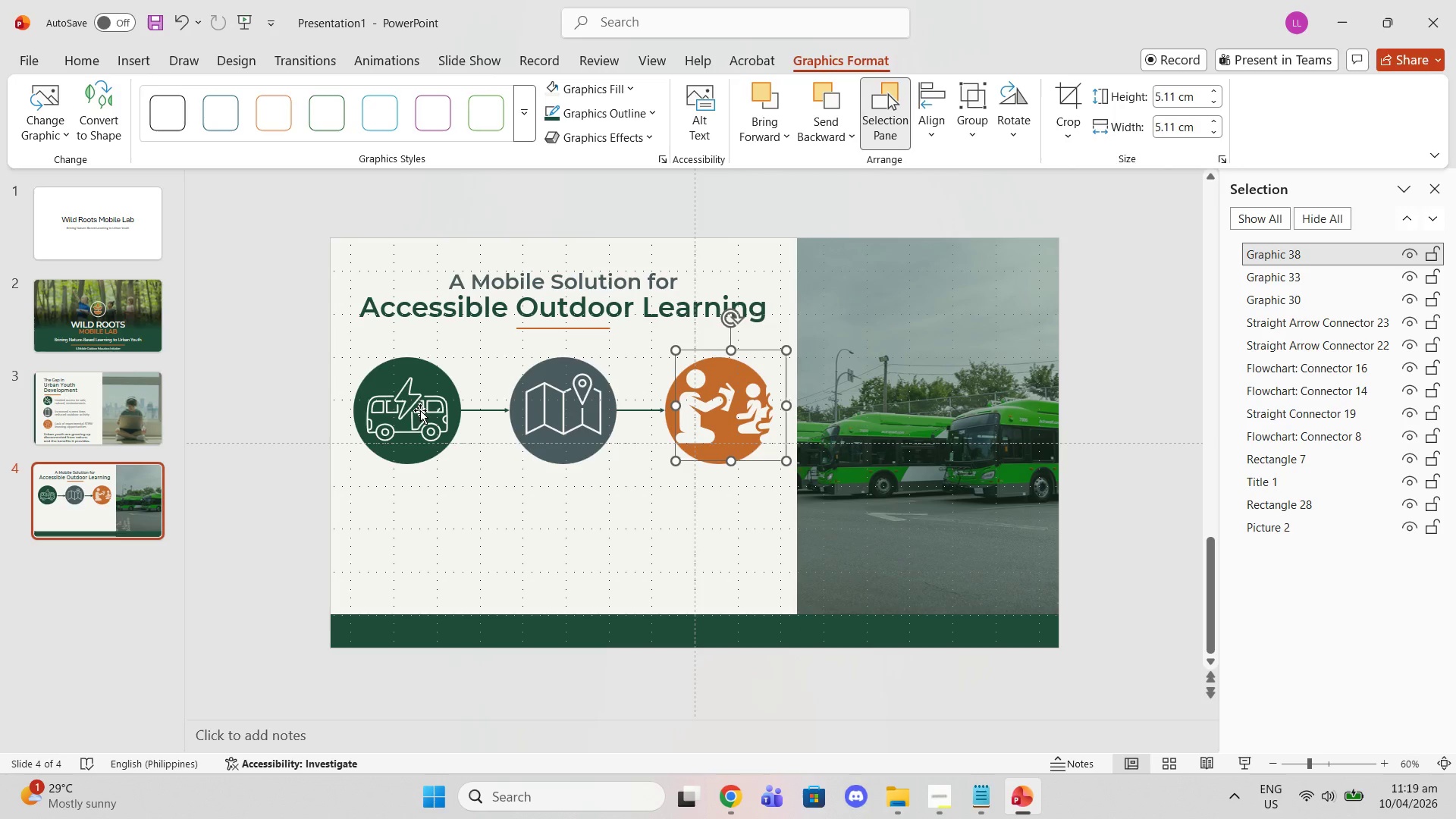 
left_click([415, 414])
 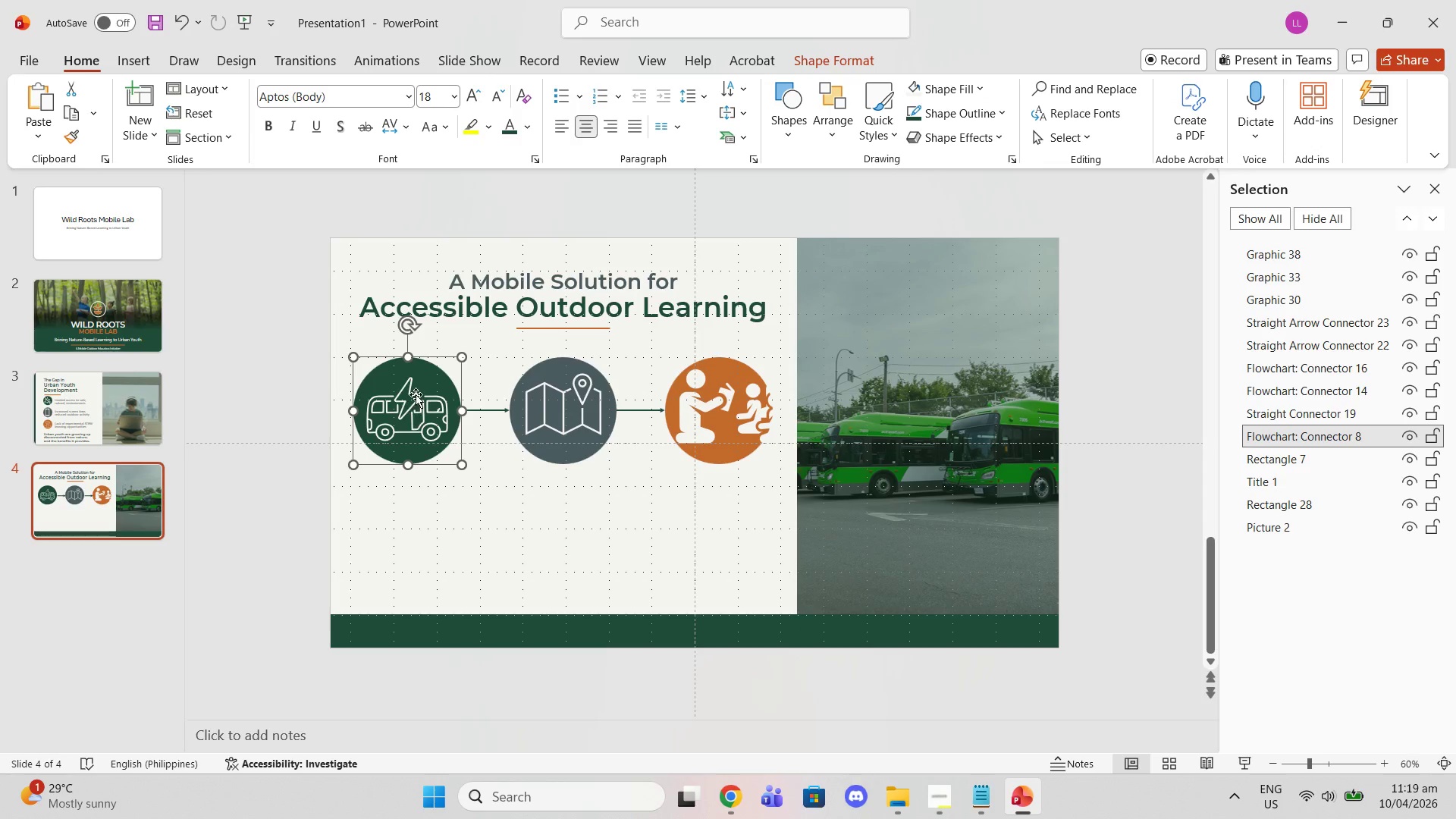 
left_click([413, 394])
 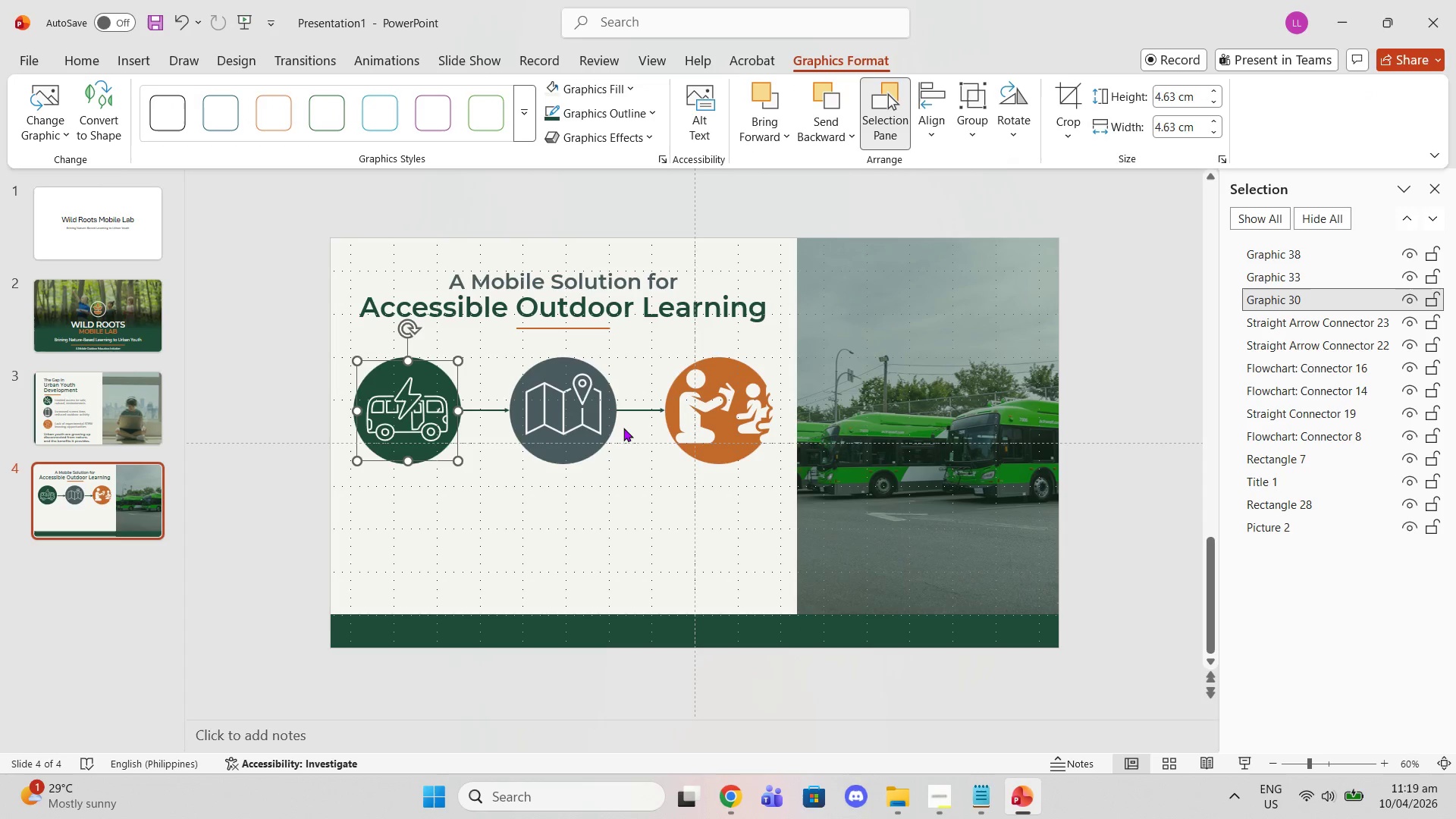 
left_click([687, 417])
 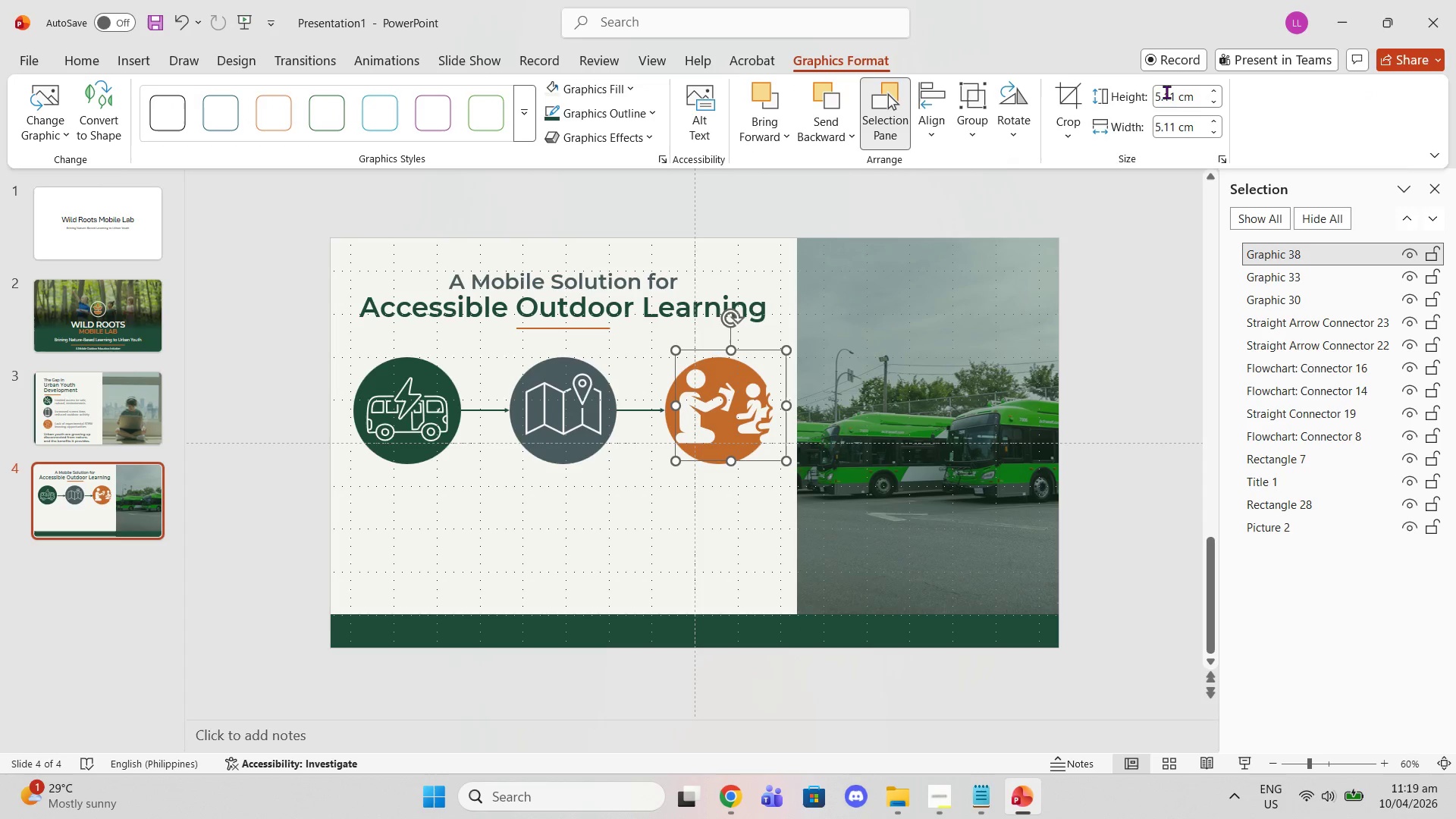 
left_click_drag(start_coordinate=[1173, 93], to_coordinate=[1128, 106])
 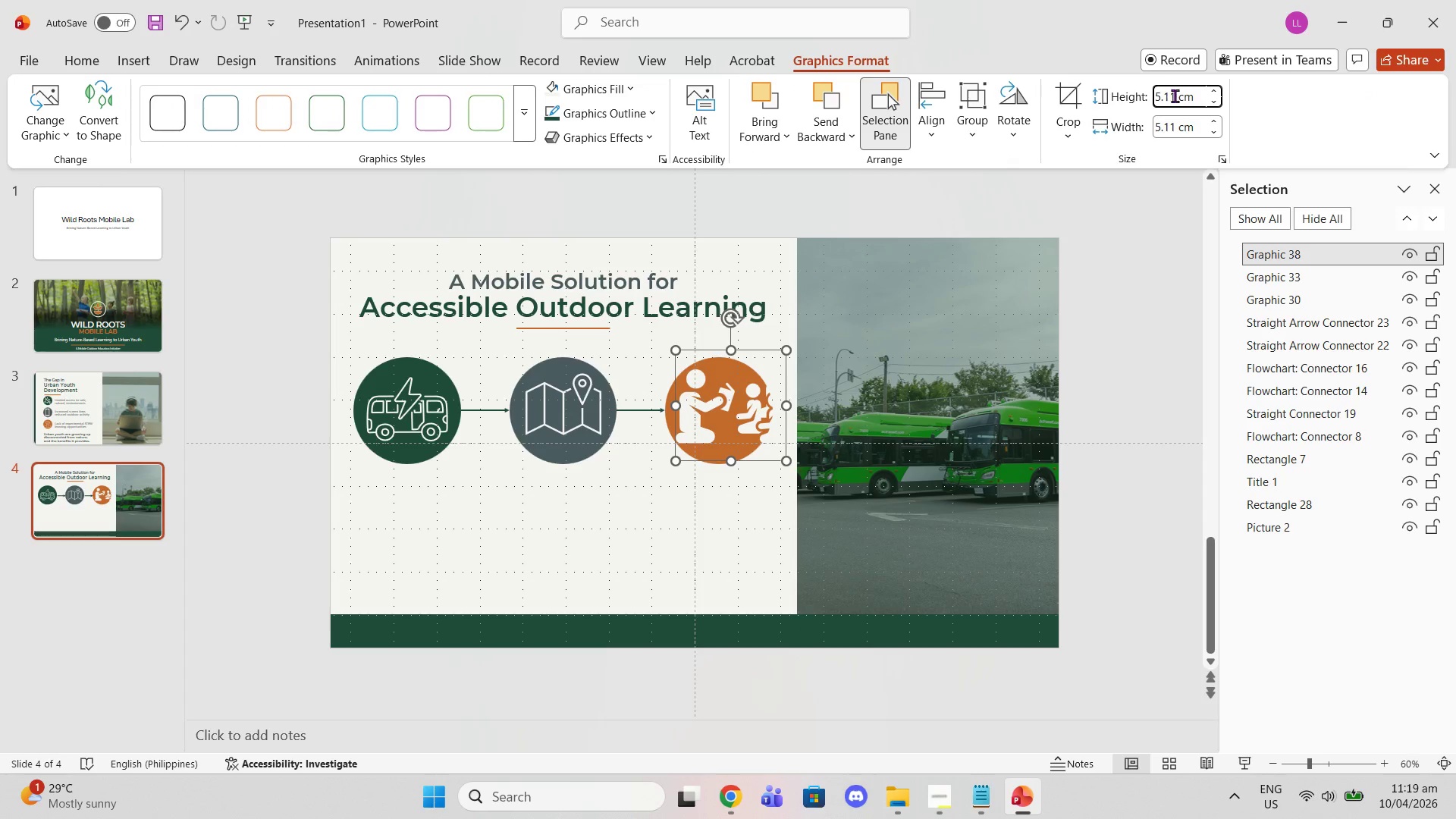 
left_click_drag(start_coordinate=[1175, 96], to_coordinate=[1154, 98])
 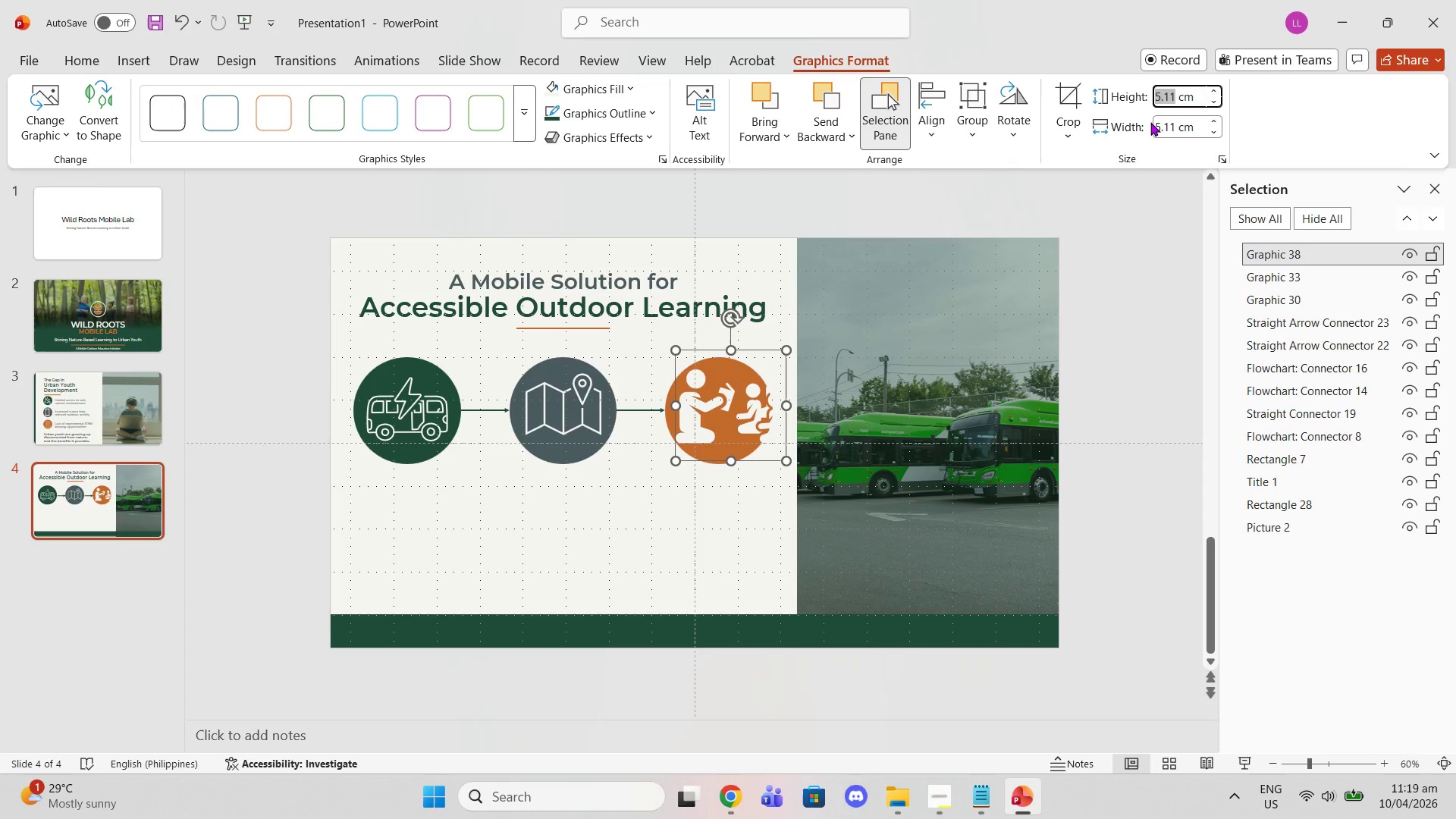 
type(4.63)
 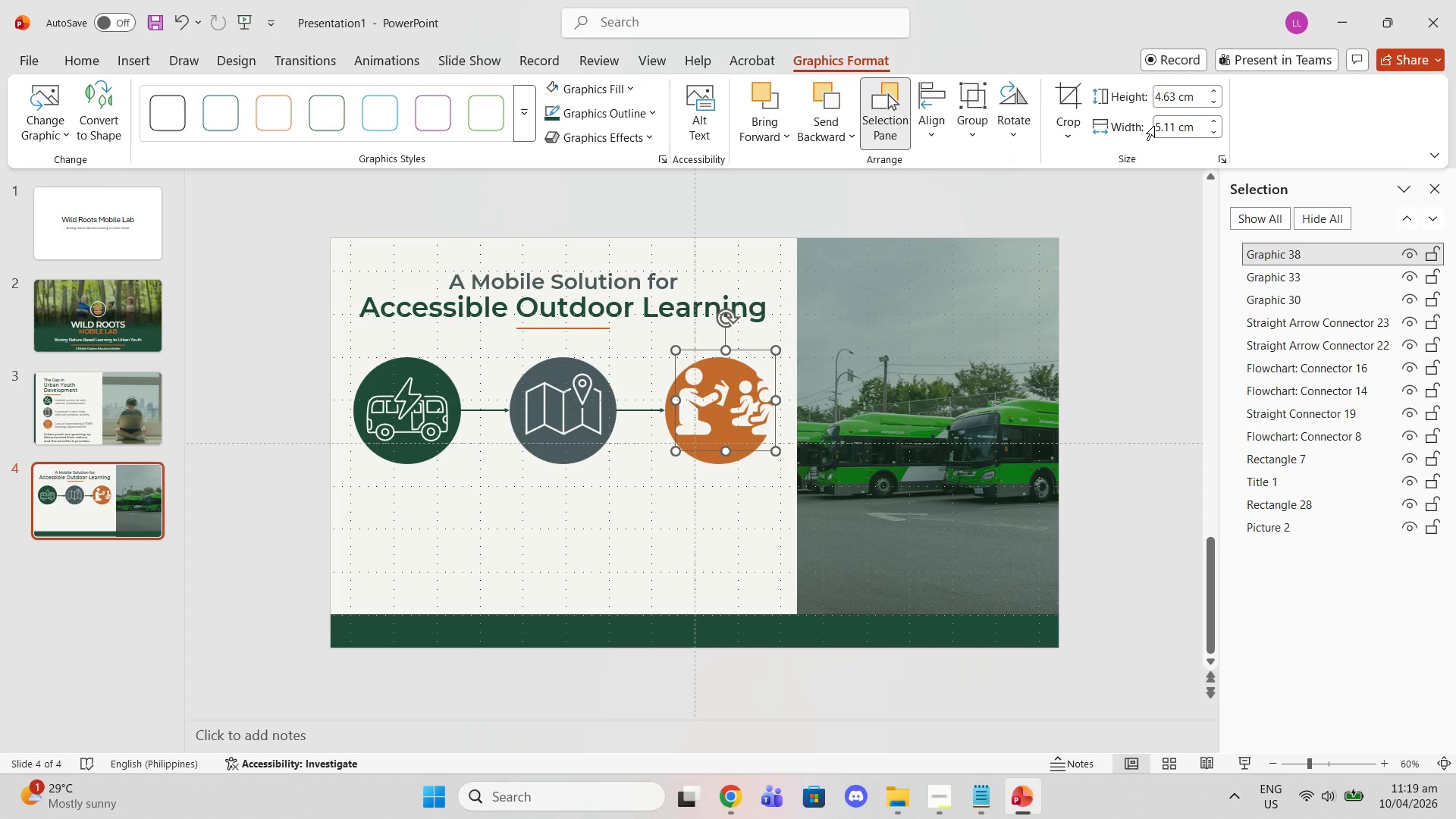 
key(Enter)
 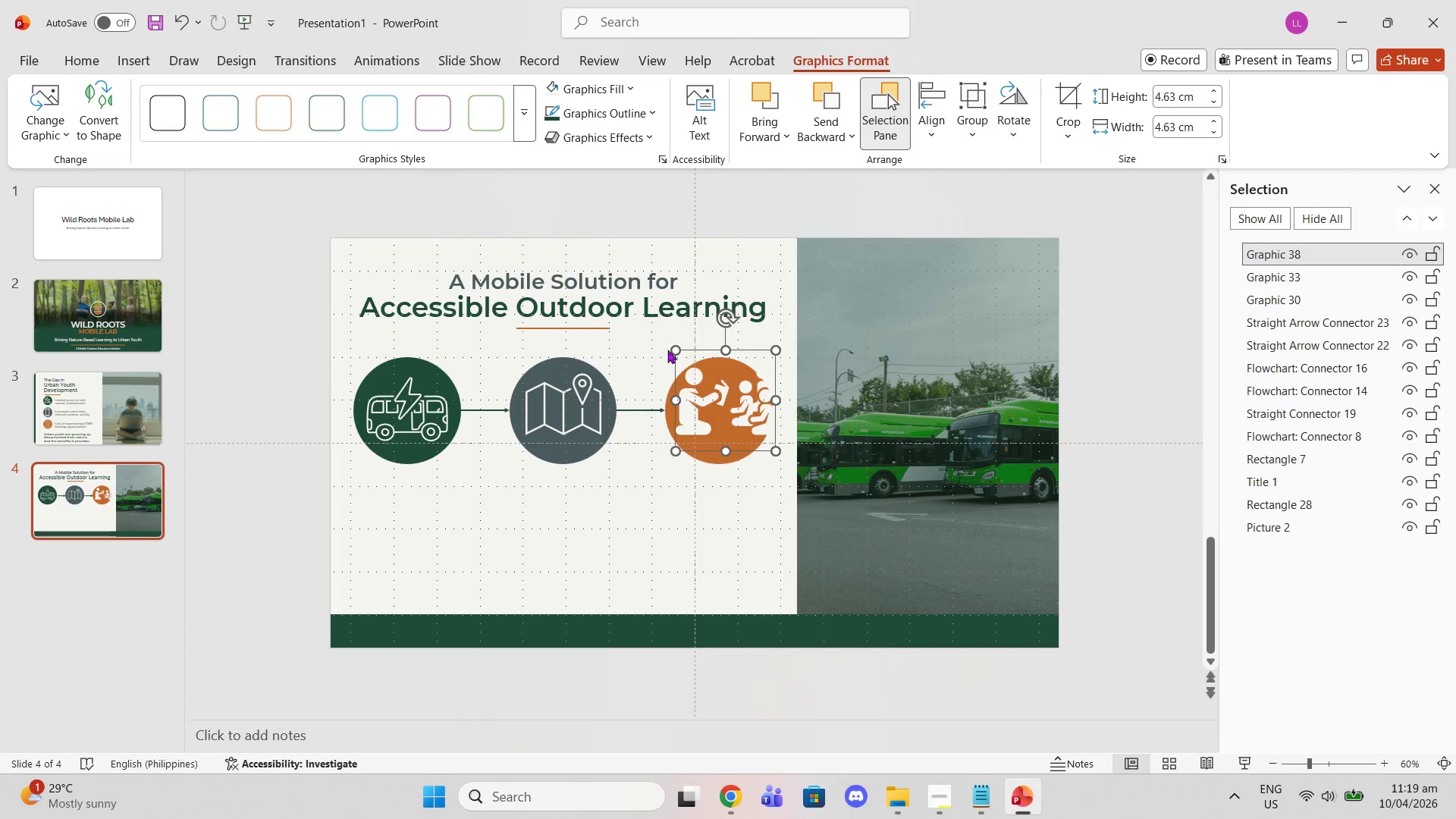 
left_click([581, 392])
 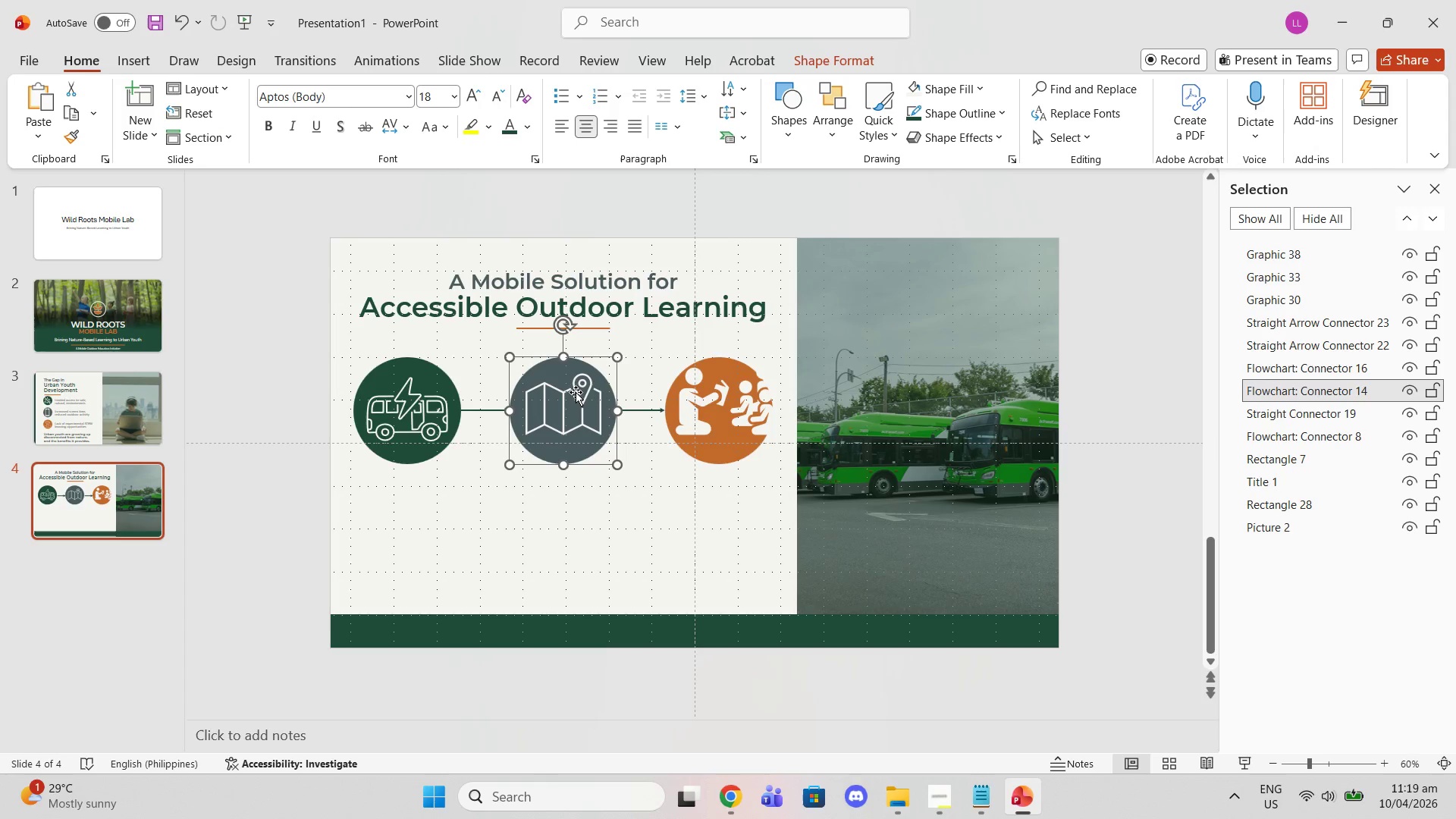 
left_click([575, 385])
 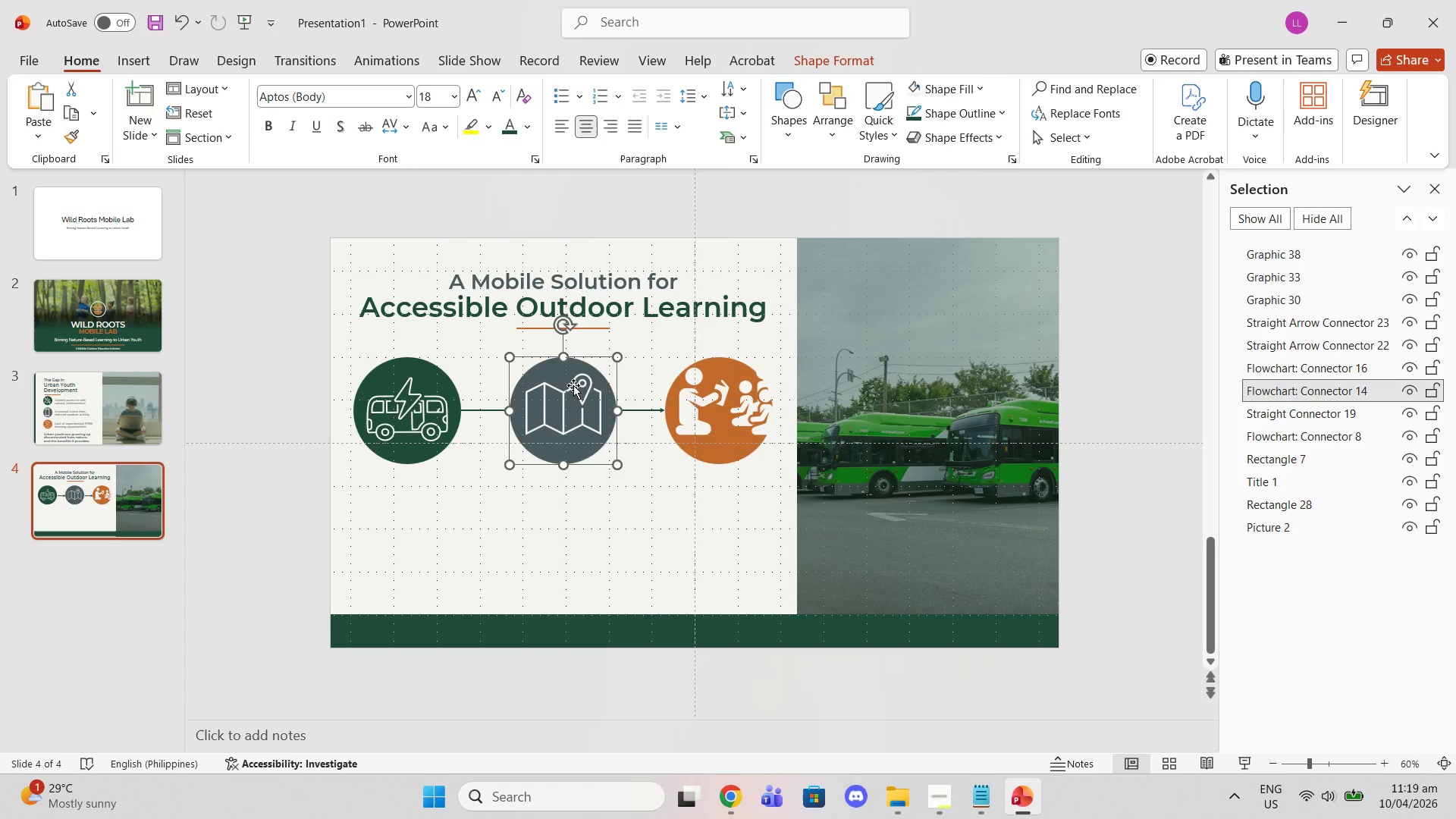 
left_click([573, 385])
 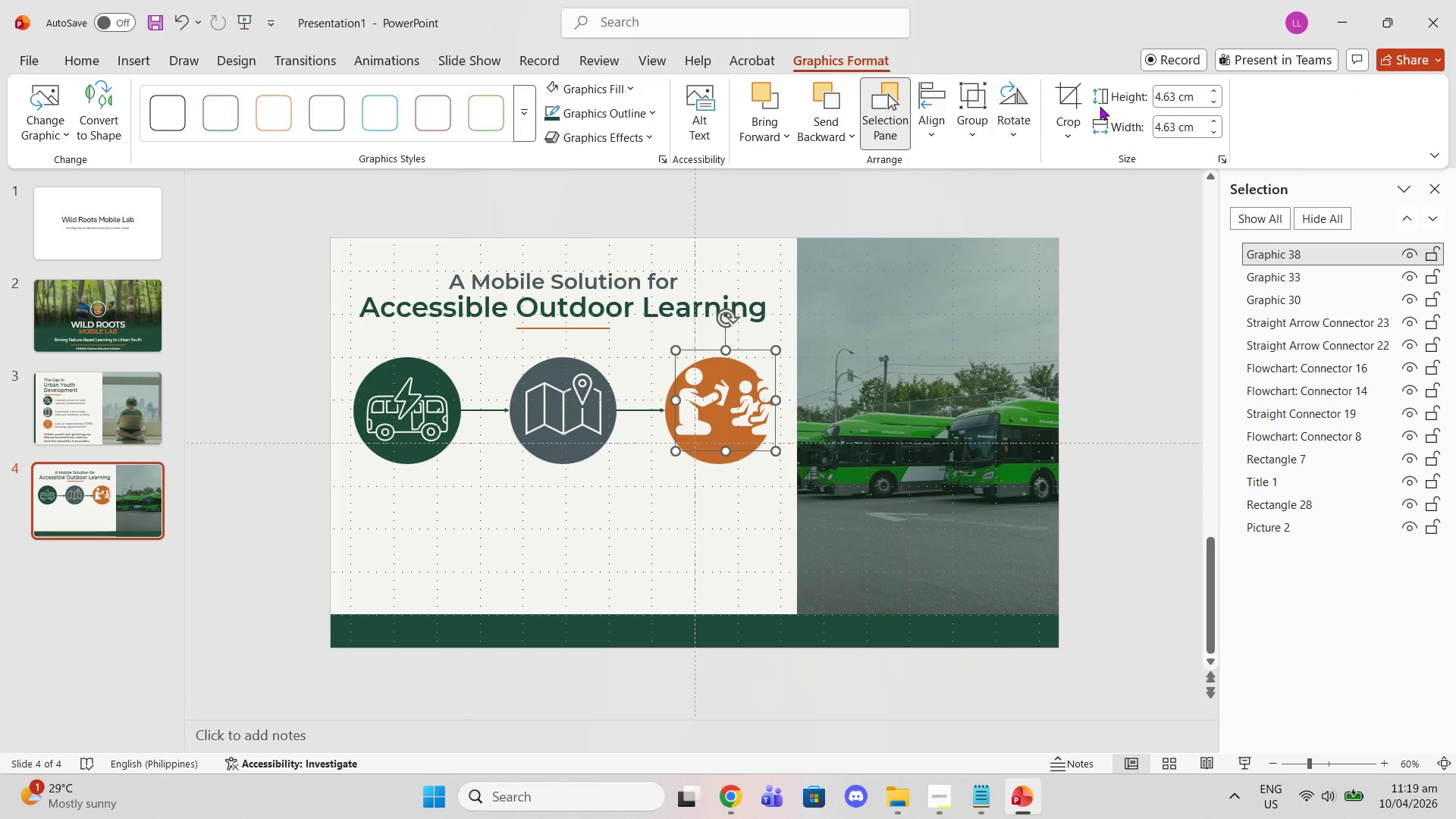 
left_click([1172, 93])
 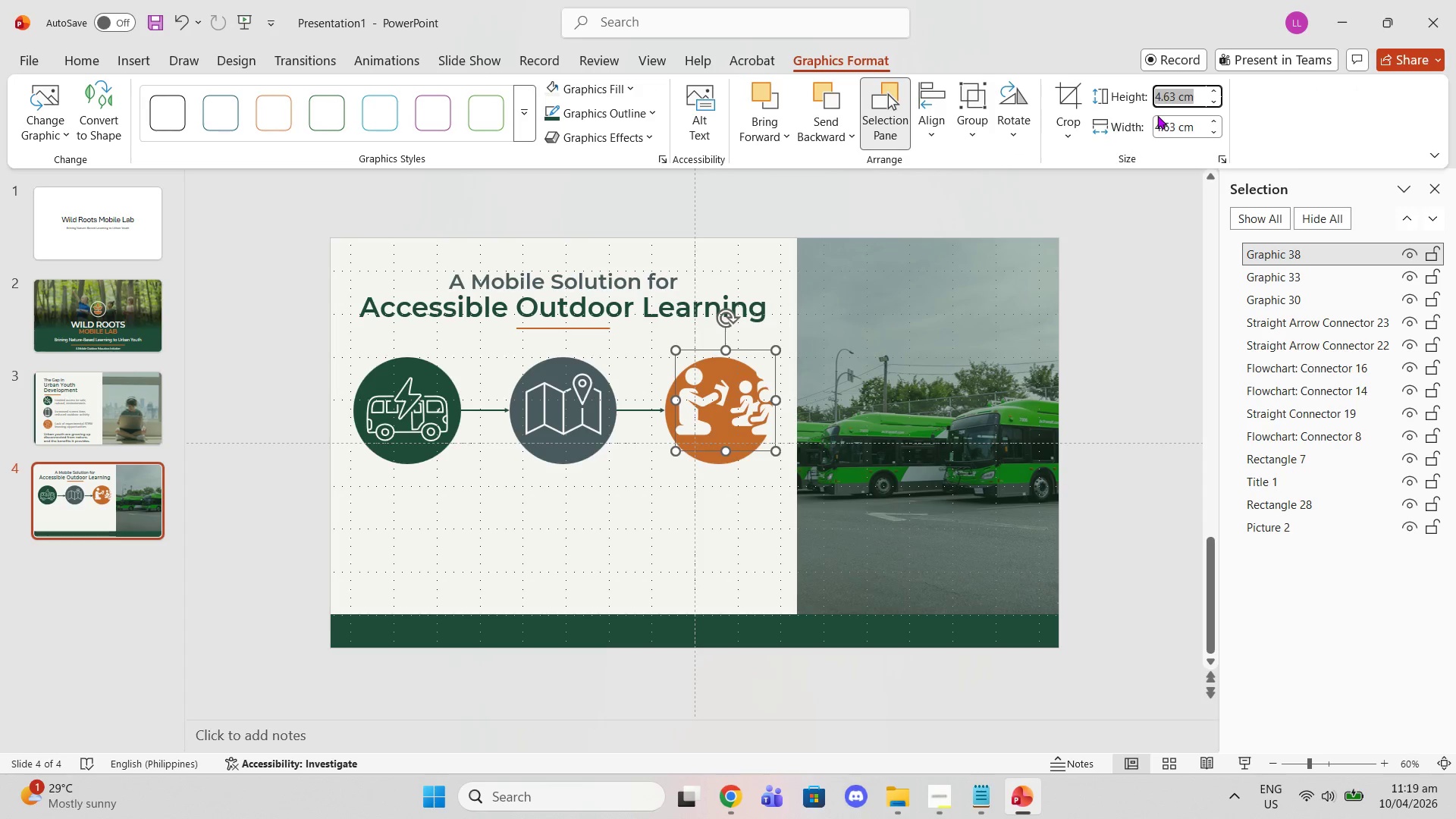 
type(4.25)
 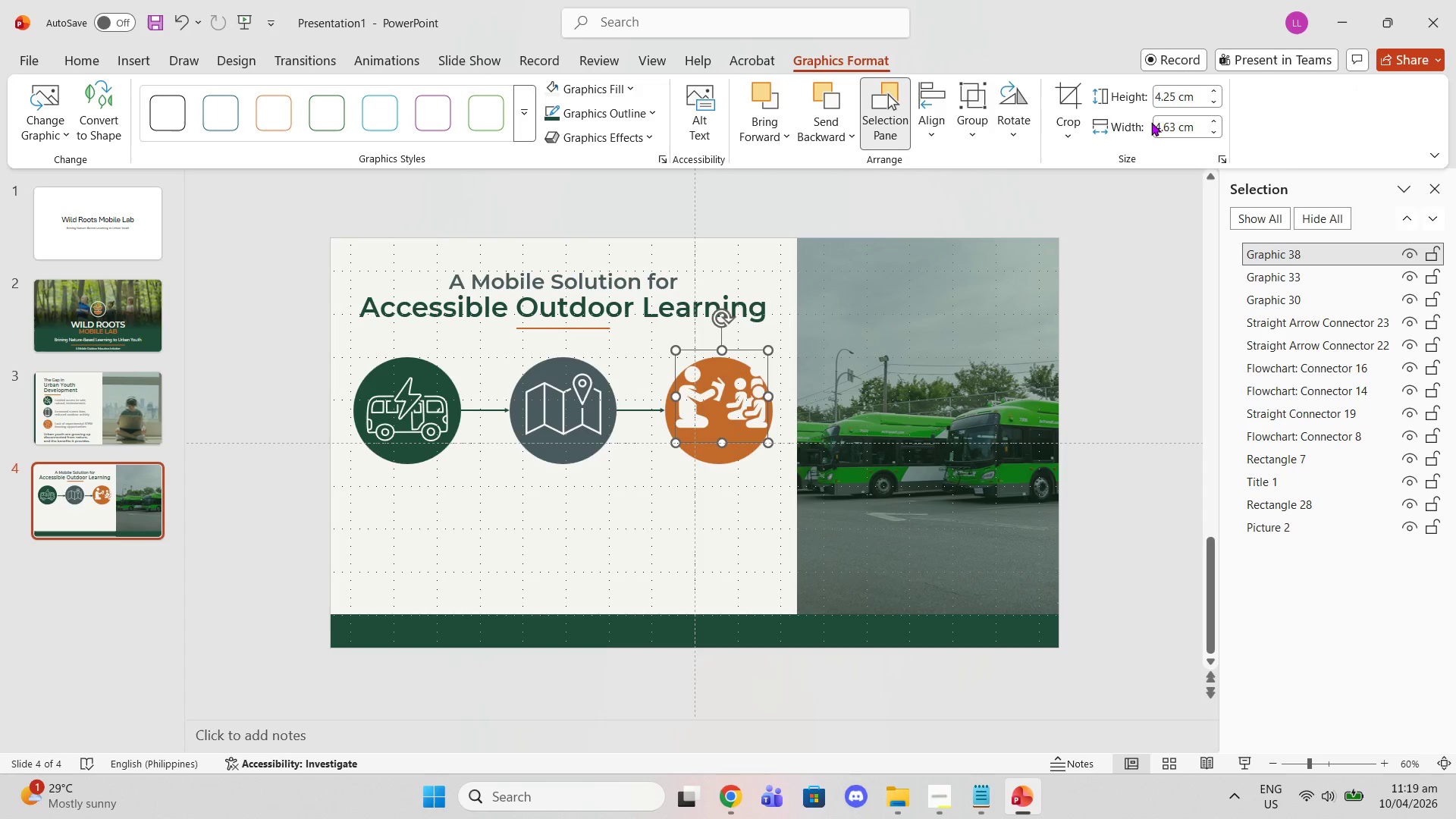 
key(Enter)
 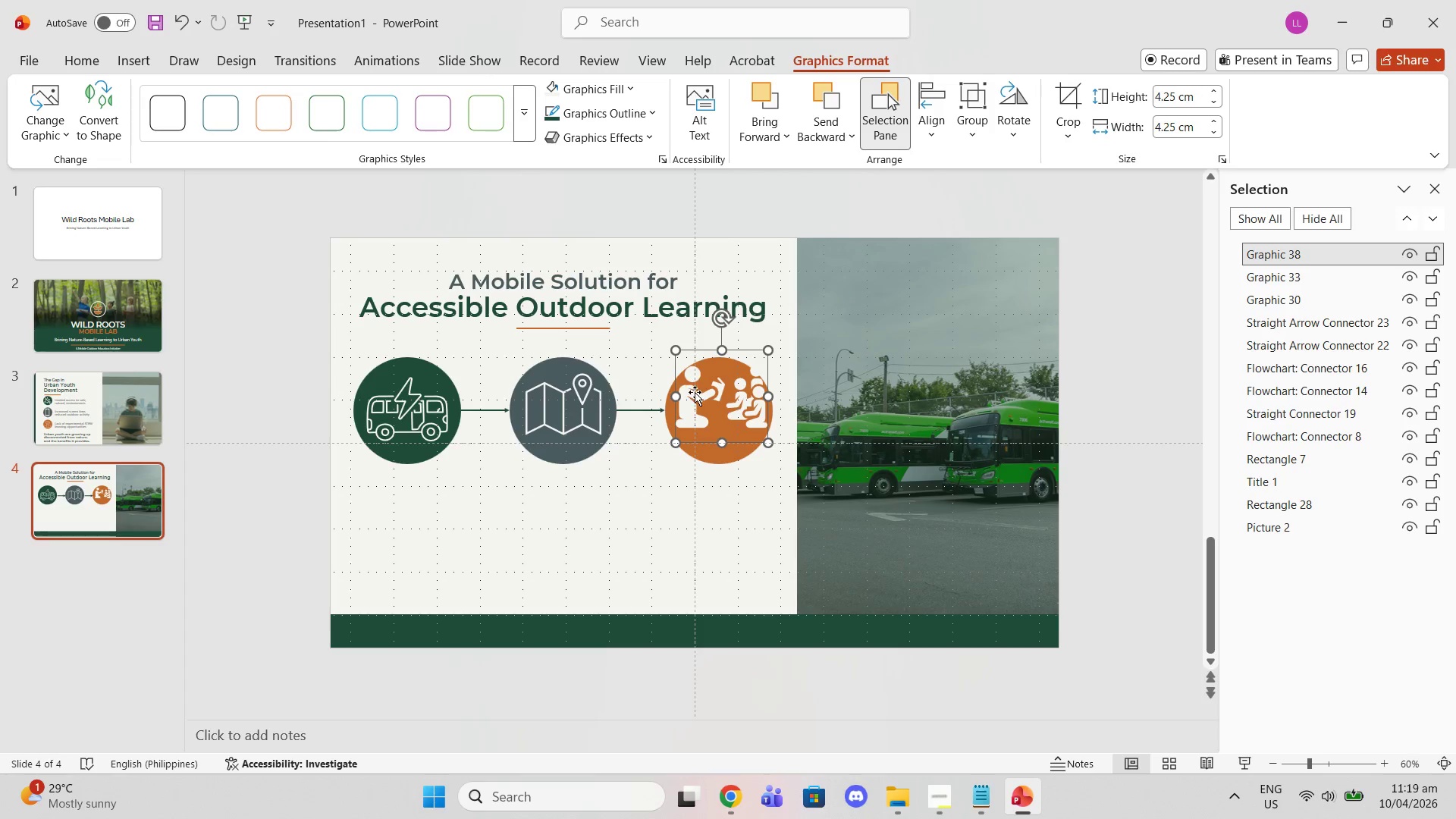 
left_click_drag(start_coordinate=[690, 396], to_coordinate=[688, 410])
 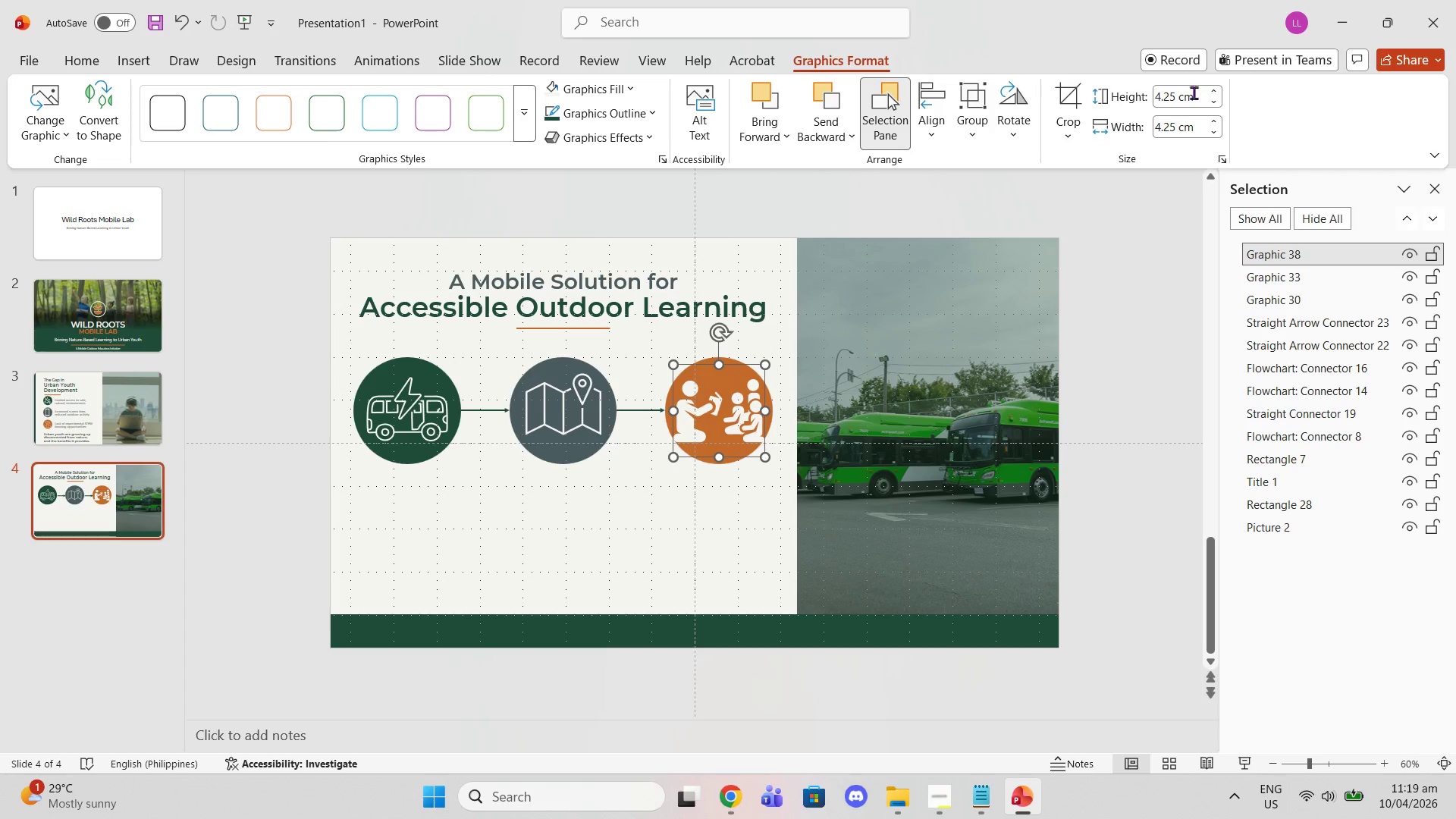 
left_click([1175, 102])
 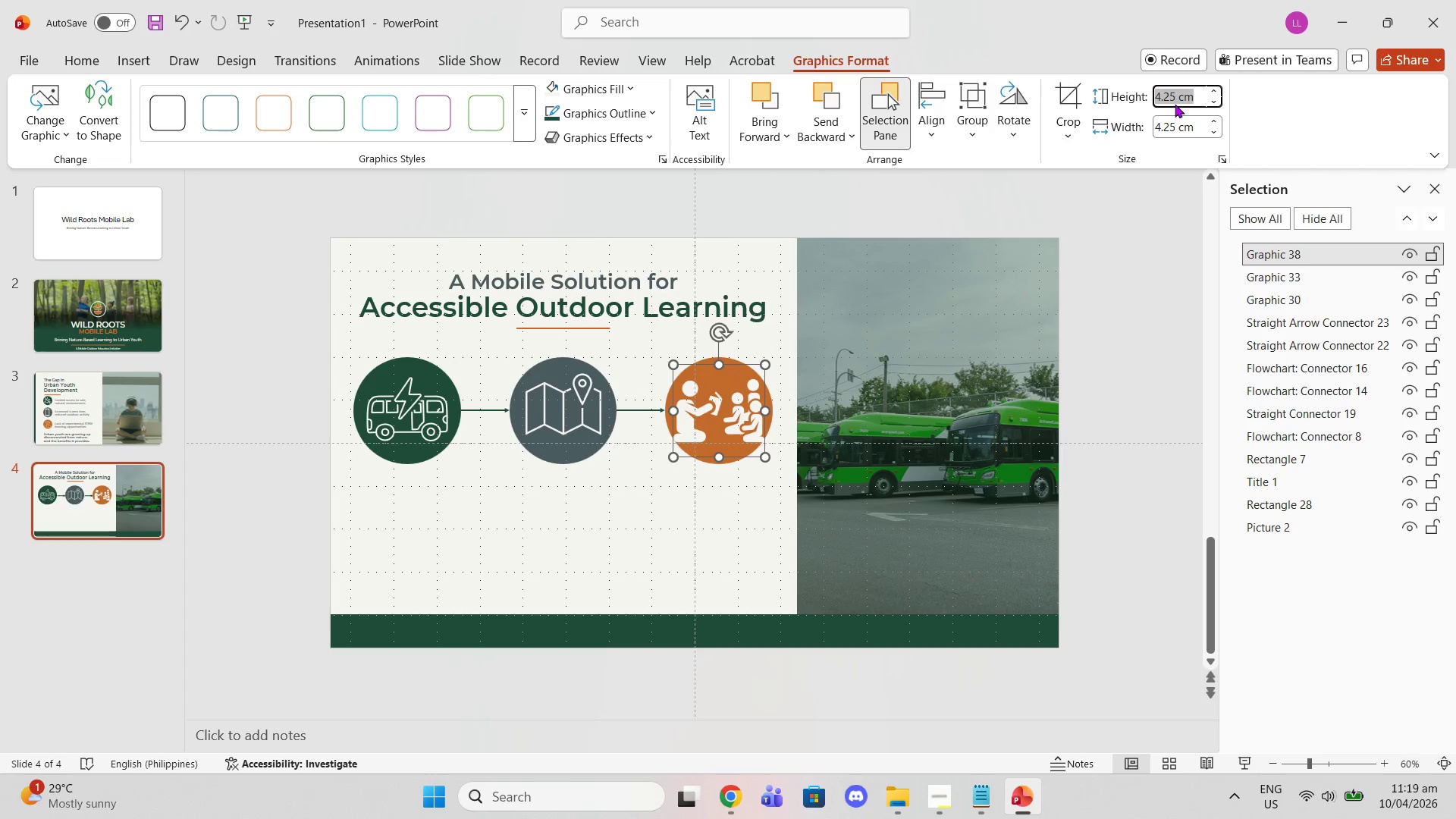 
type(4.10)
 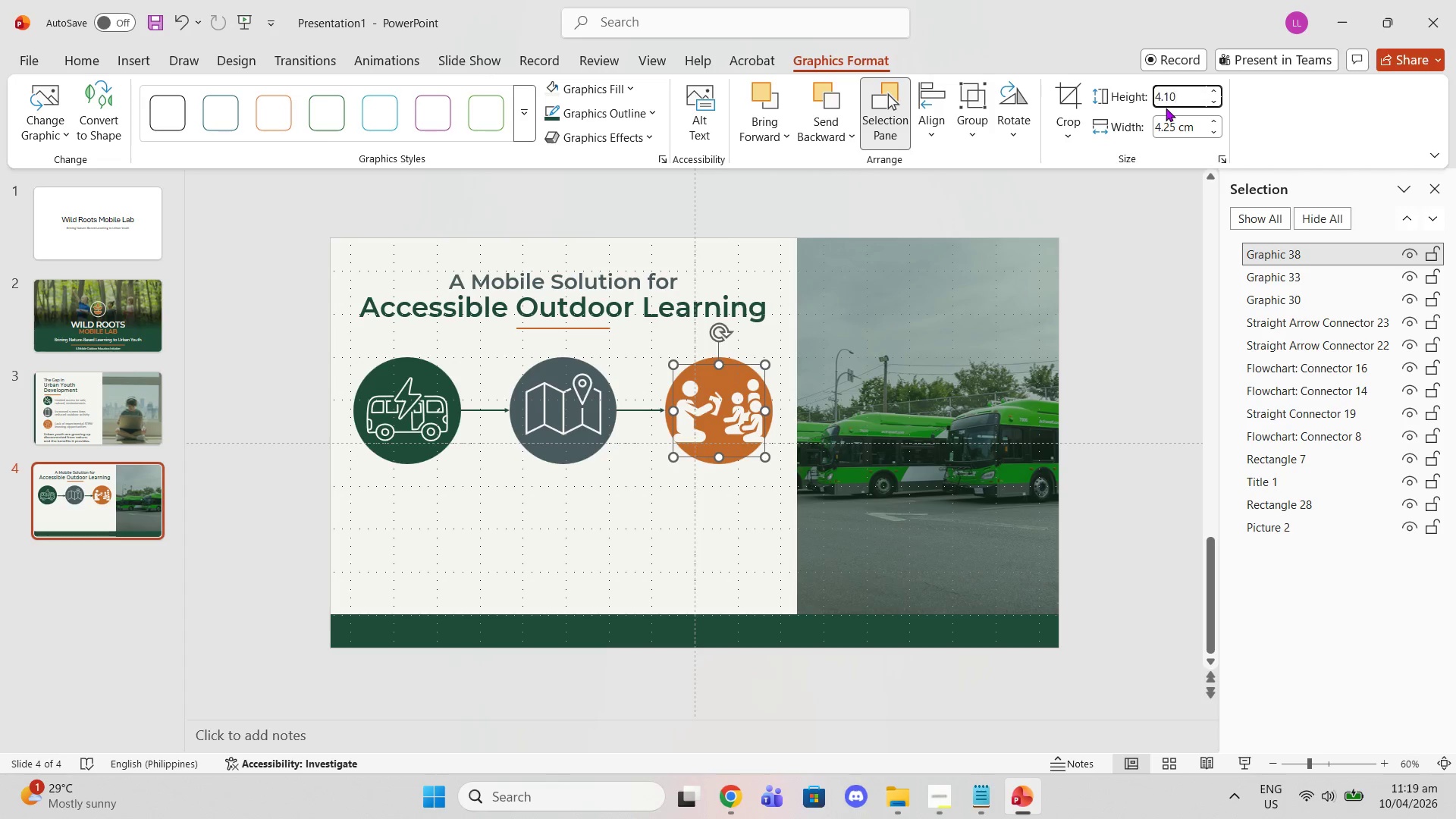 
key(Enter)
 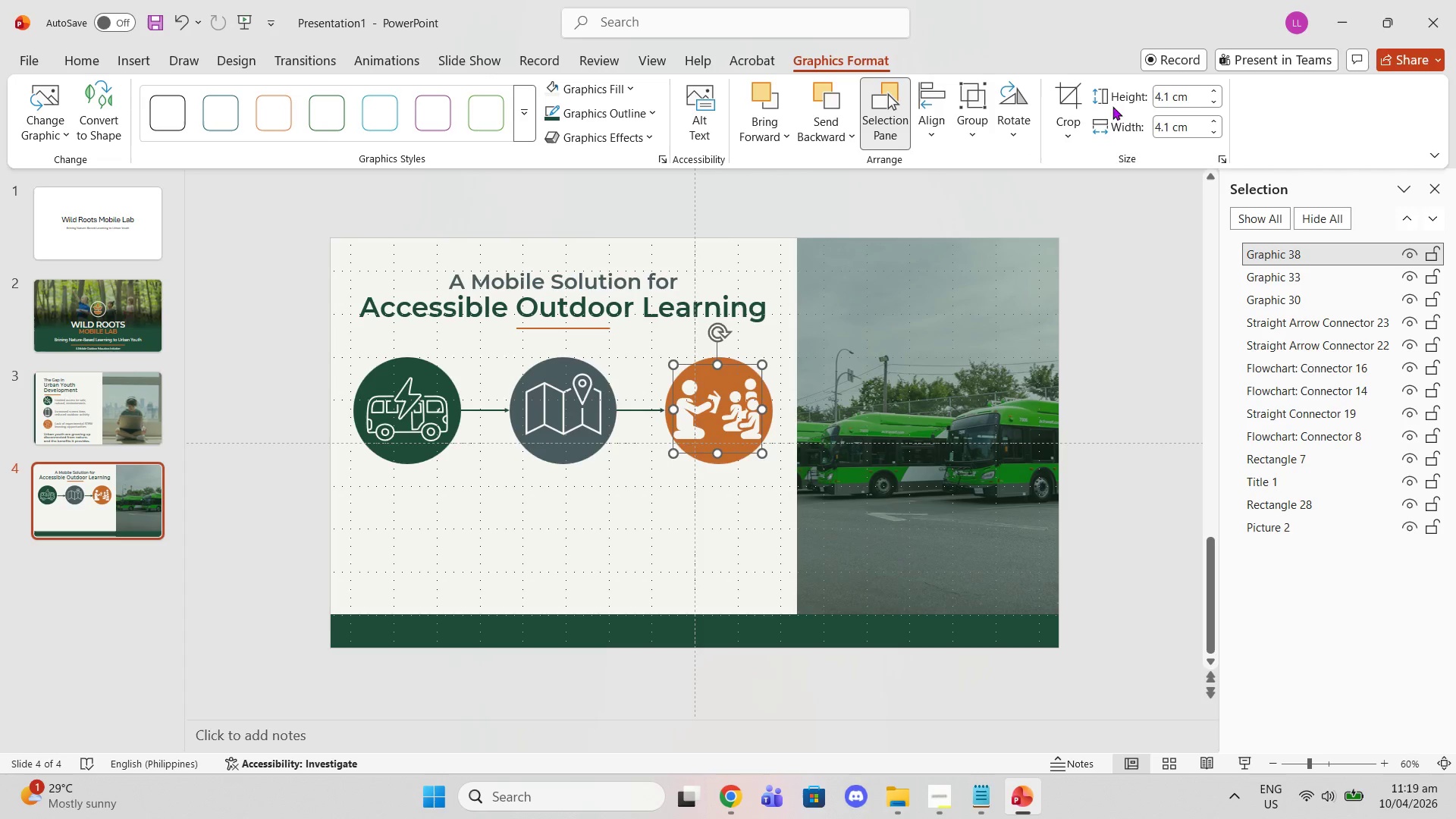 
left_click([1169, 91])
 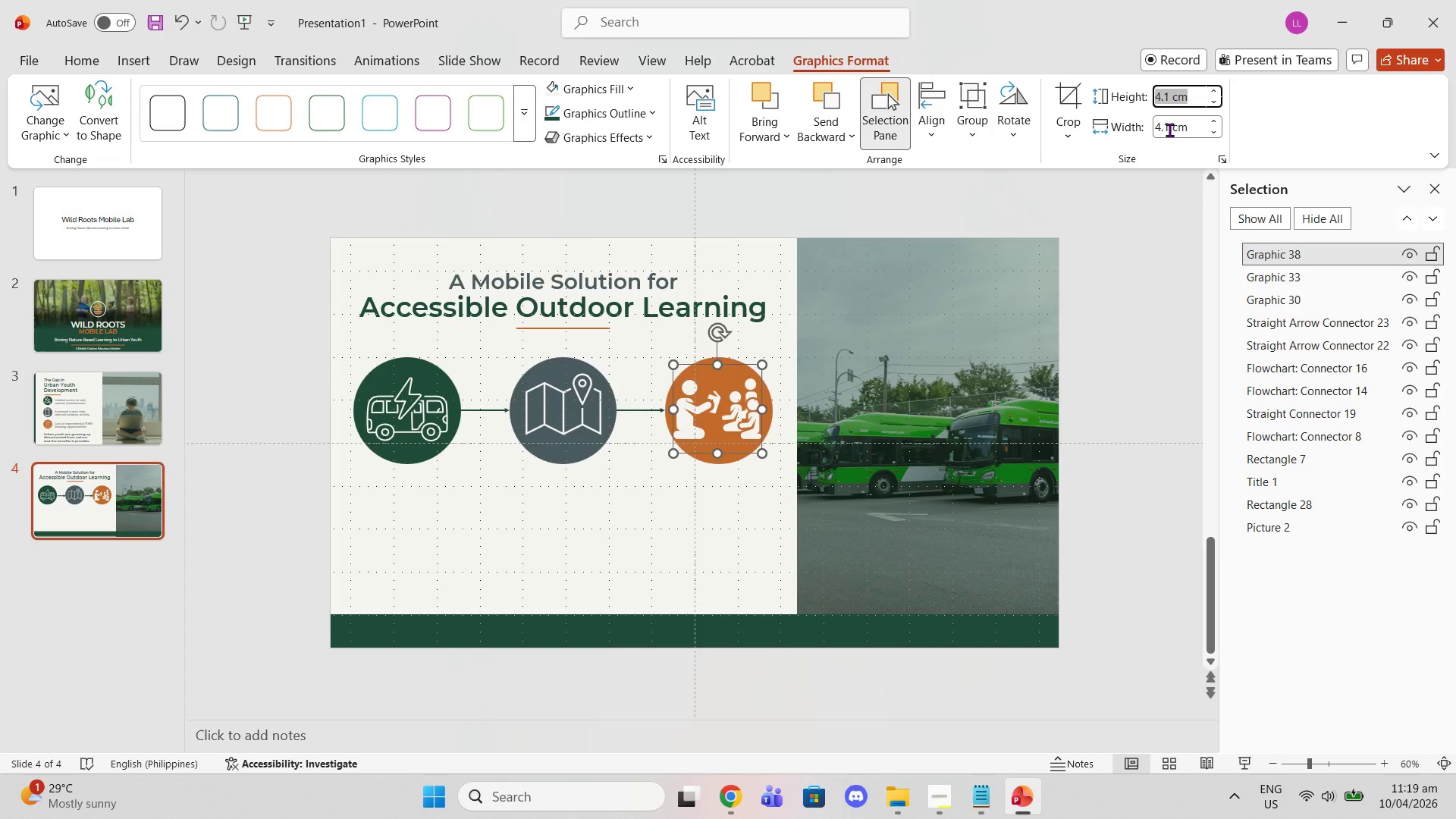 
key(4)
 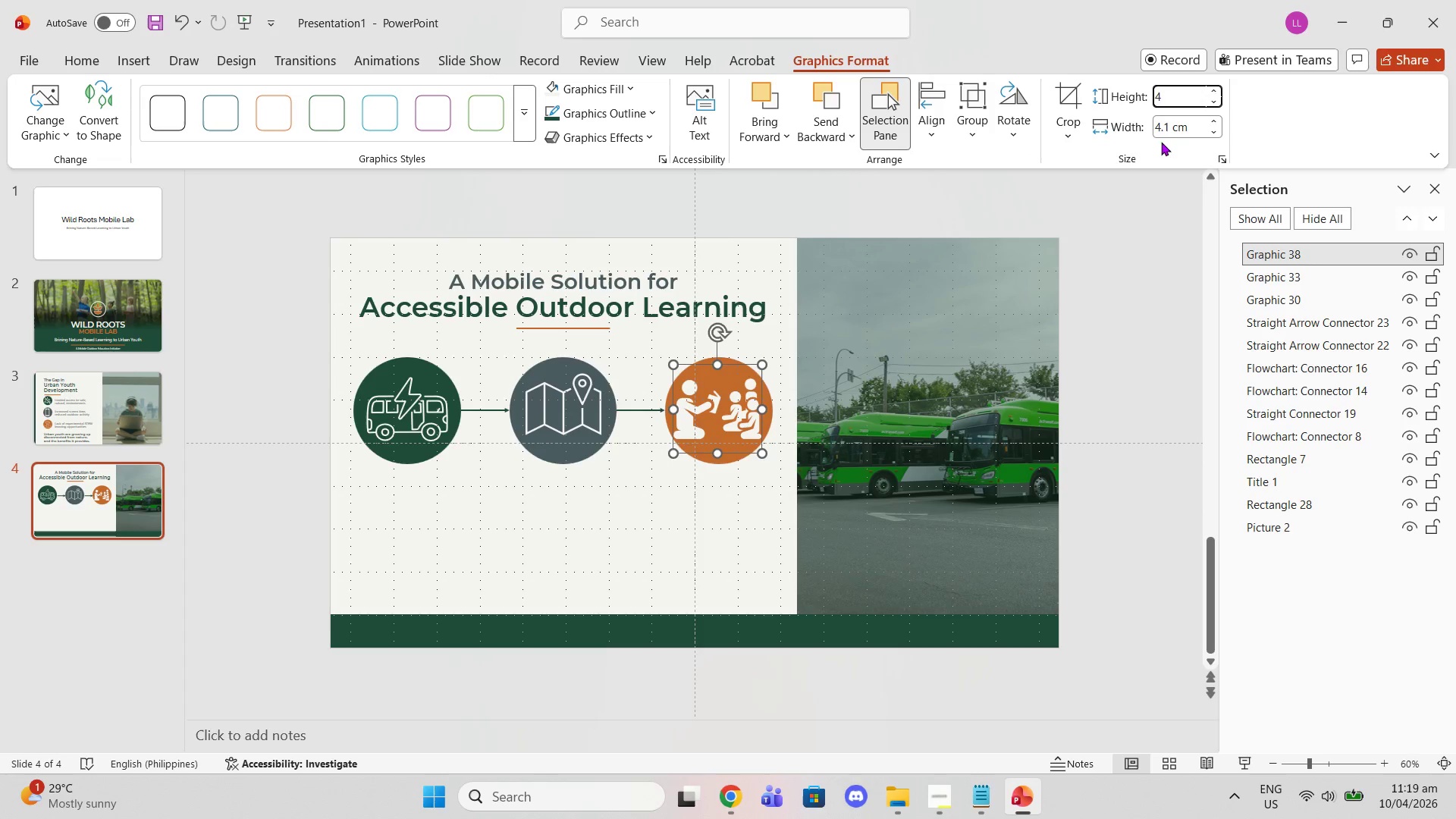 
key(Enter)
 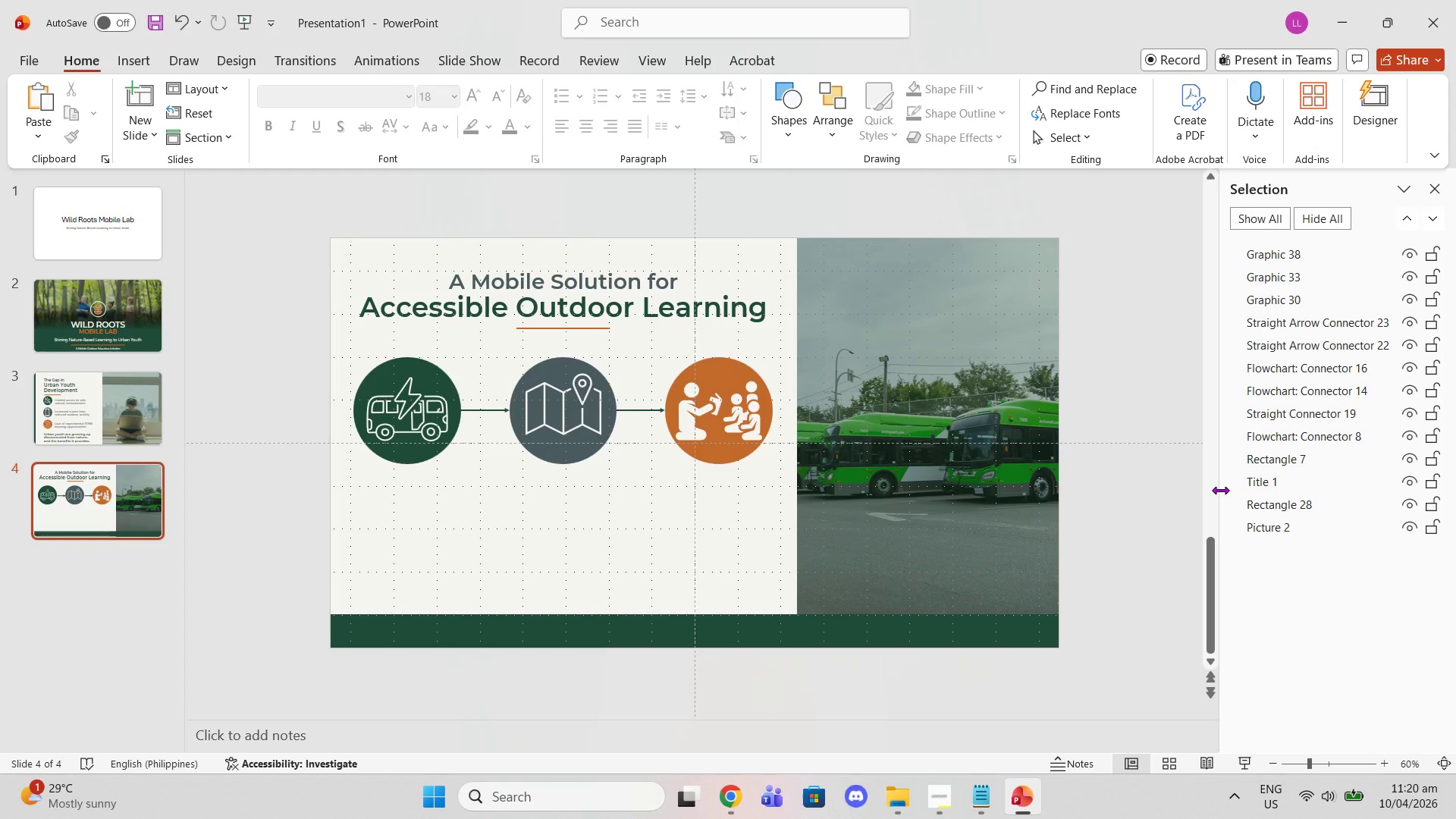 
wait(37.69)
 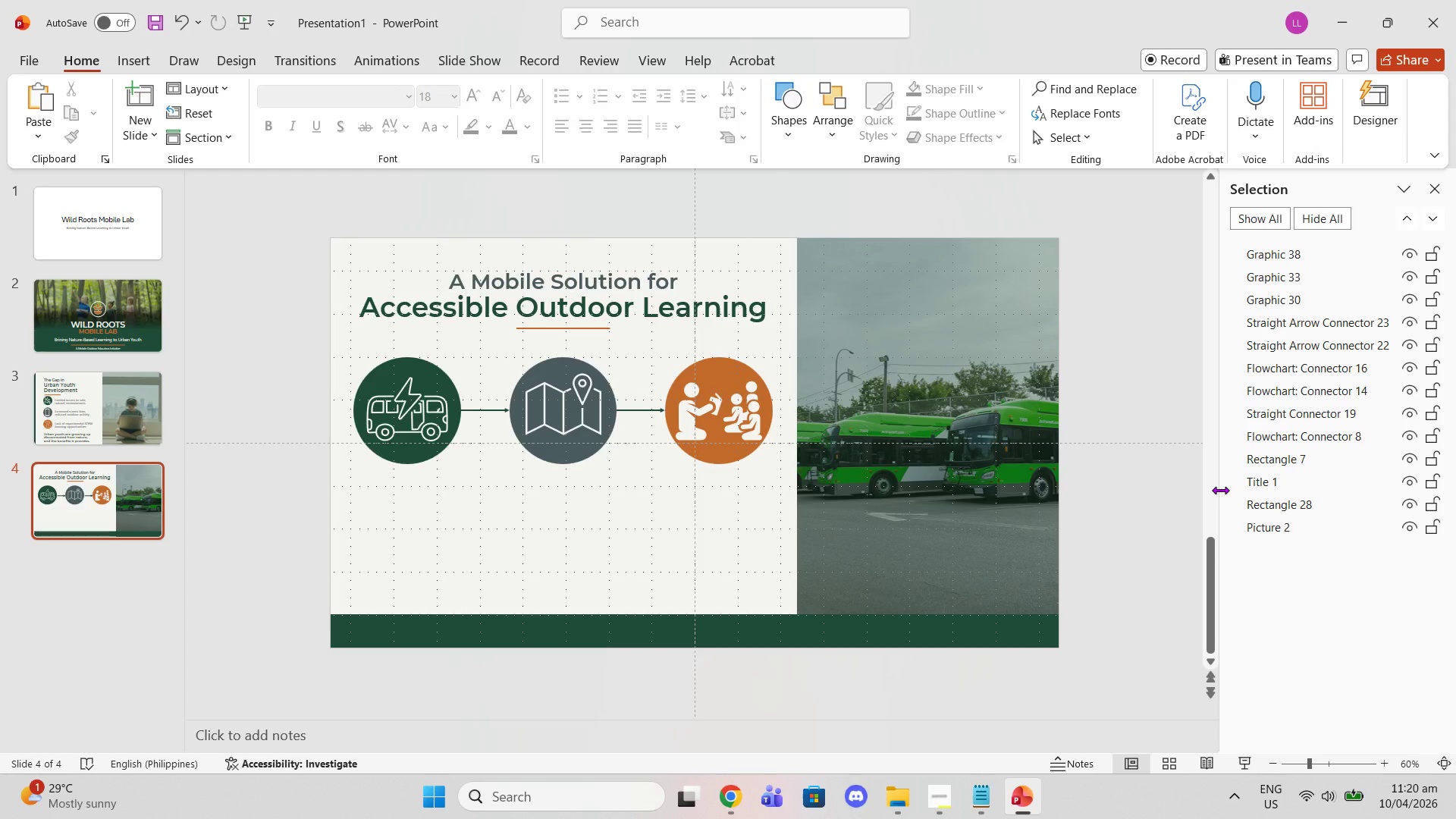 
scroll: coordinate [354, 432], scroll_direction: up, amount: 1.0
 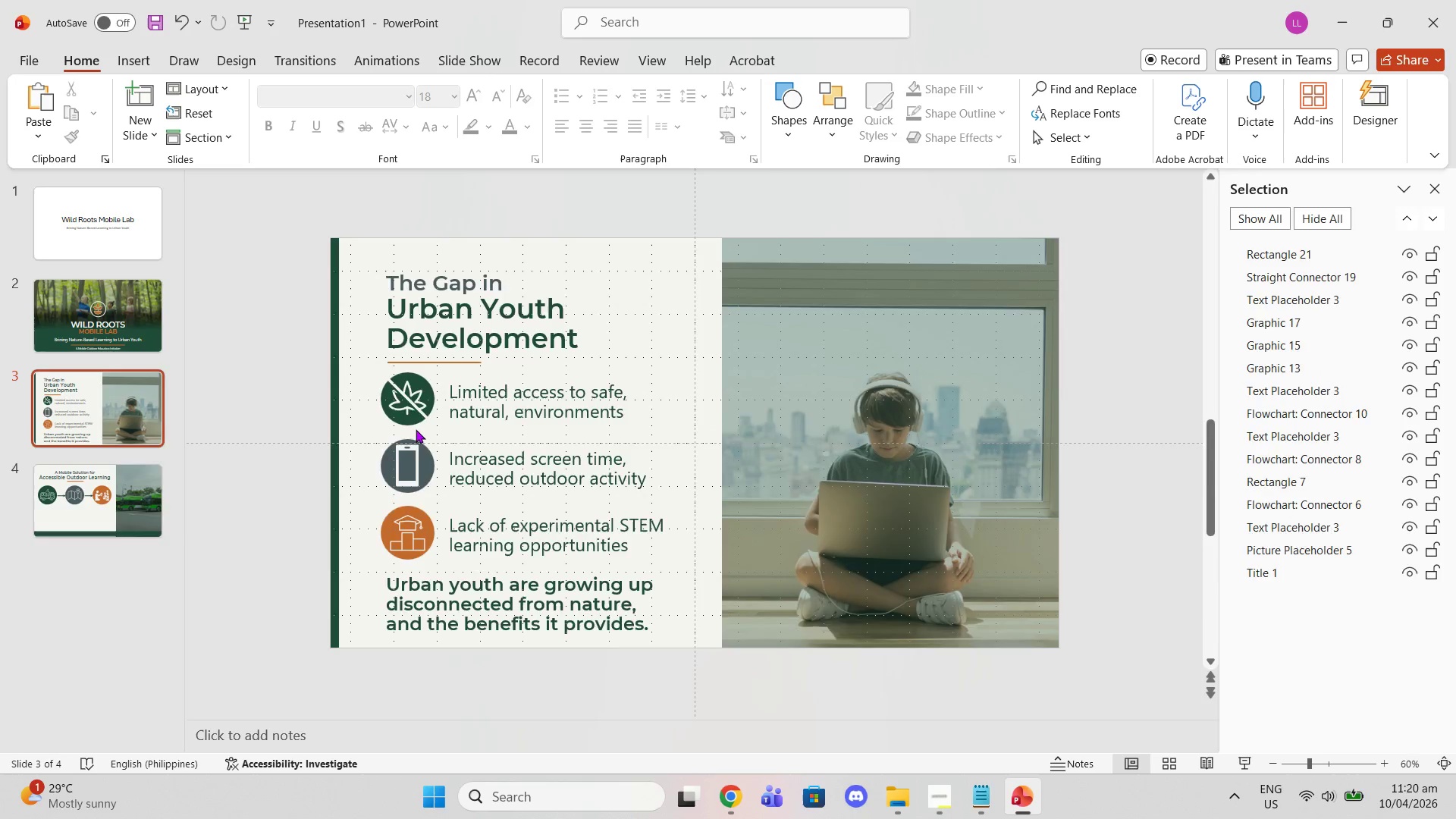 
scroll: coordinate [416, 429], scroll_direction: down, amount: 2.0
 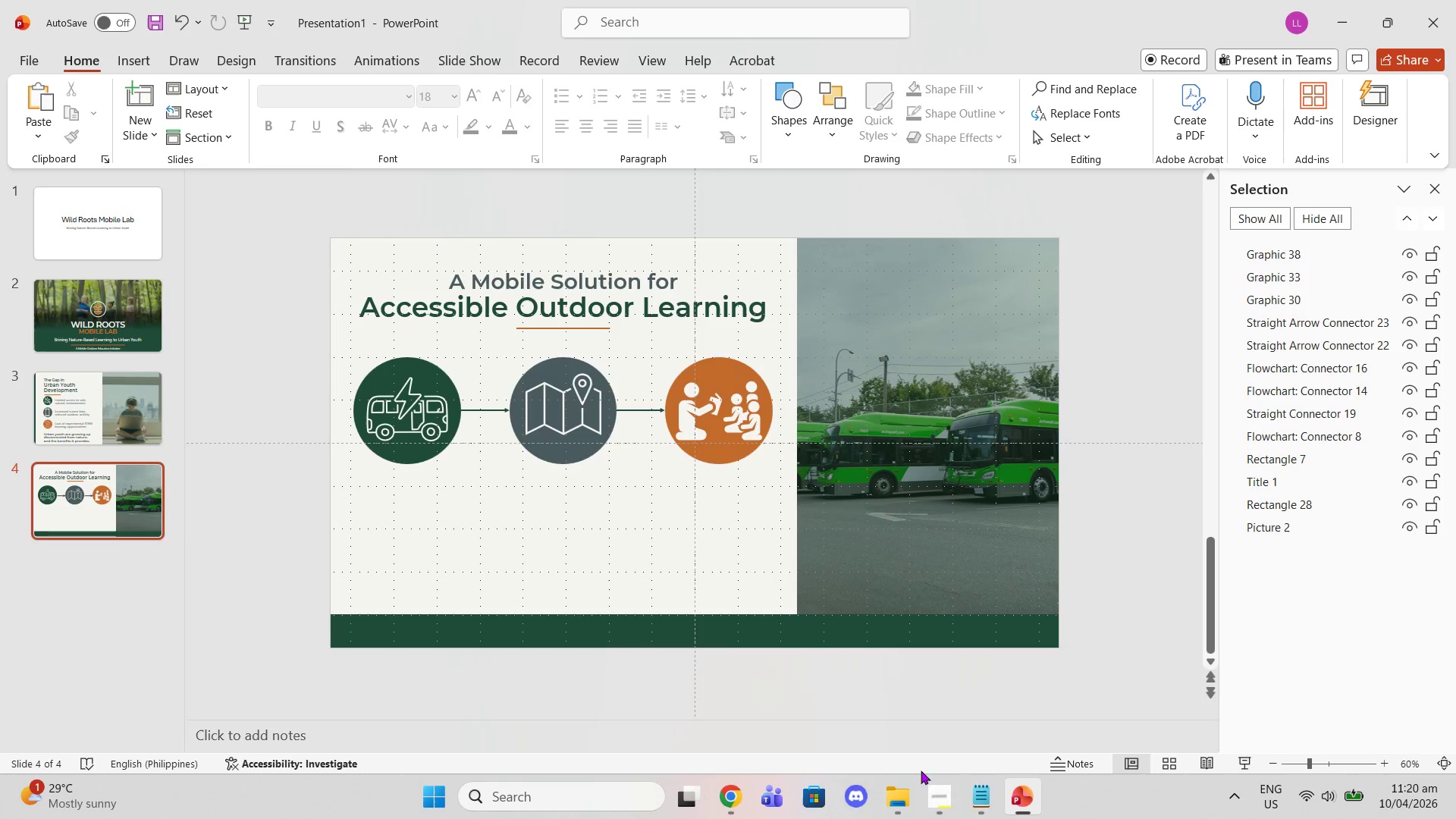 
left_click([968, 795])
 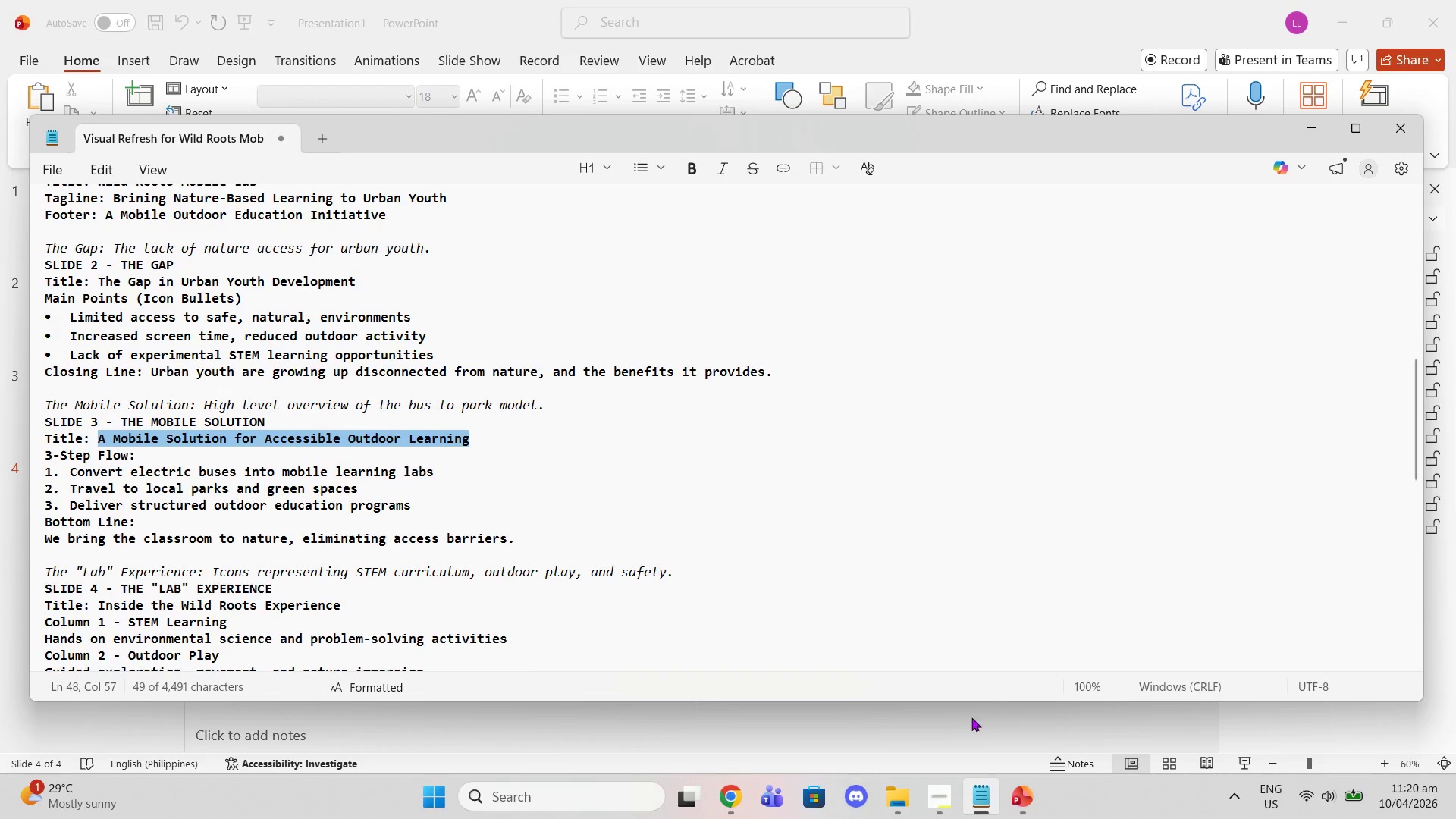 
left_click([965, 736])
 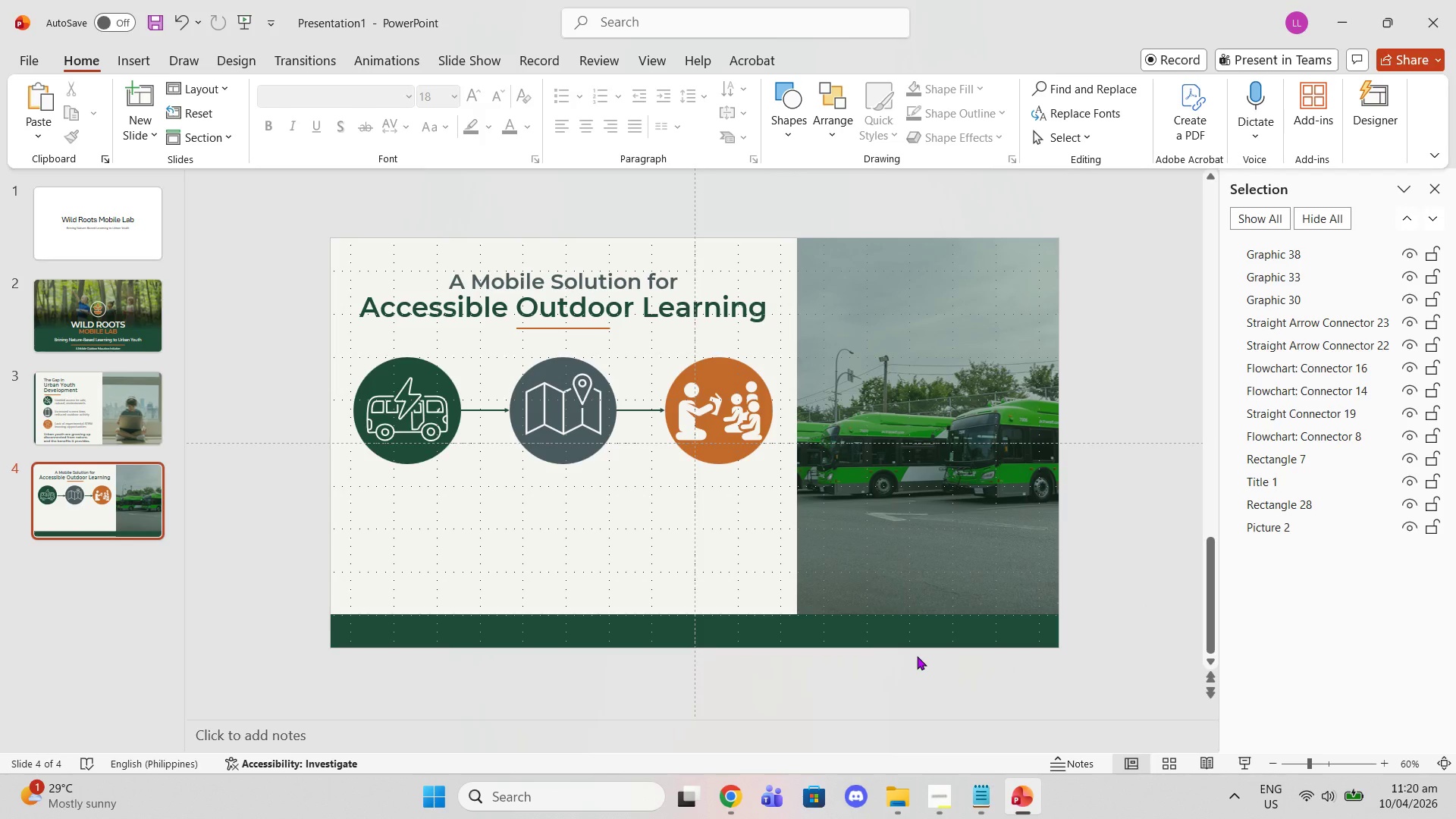 
wait(12.48)
 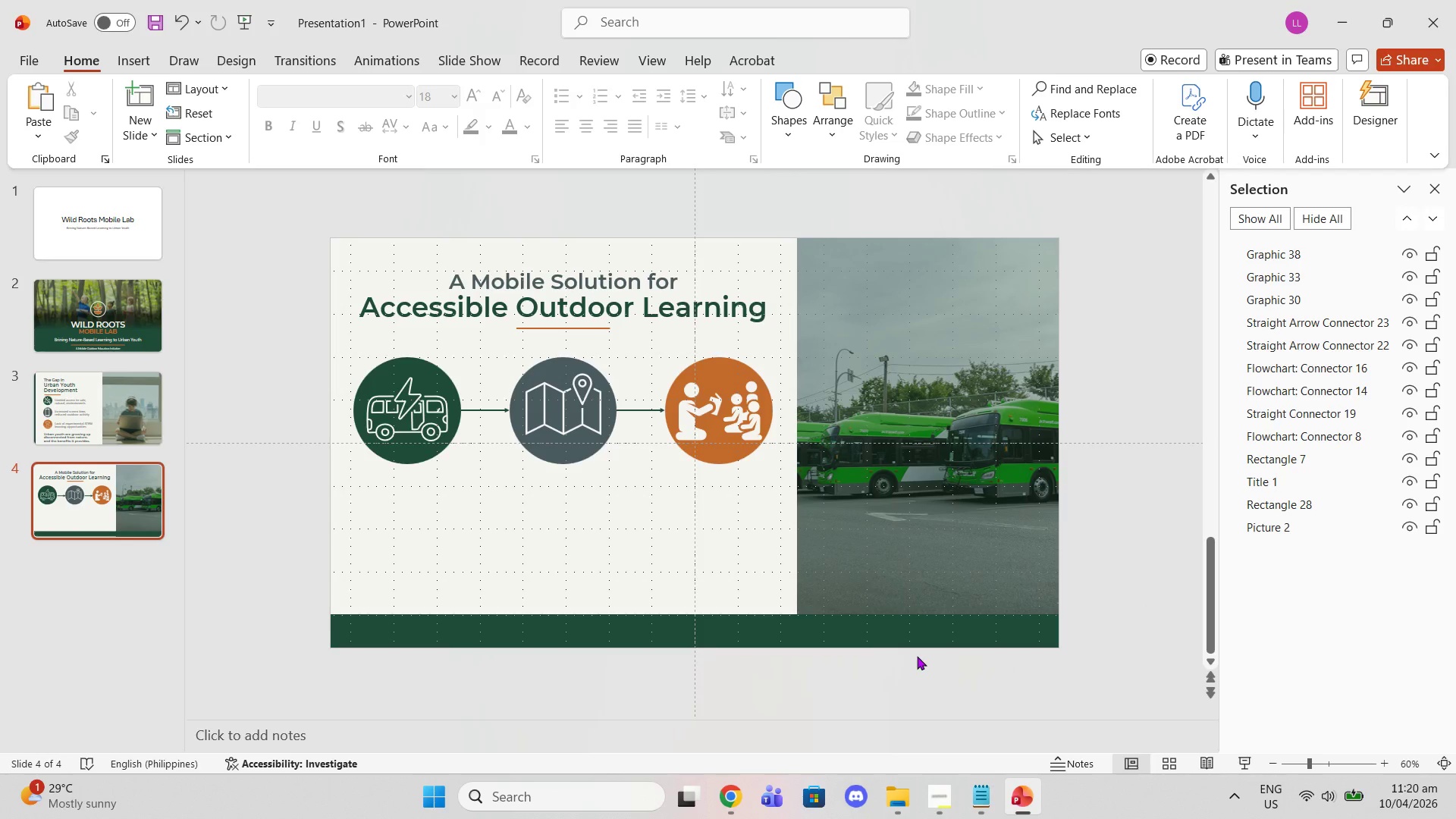 
left_click([149, 53])
 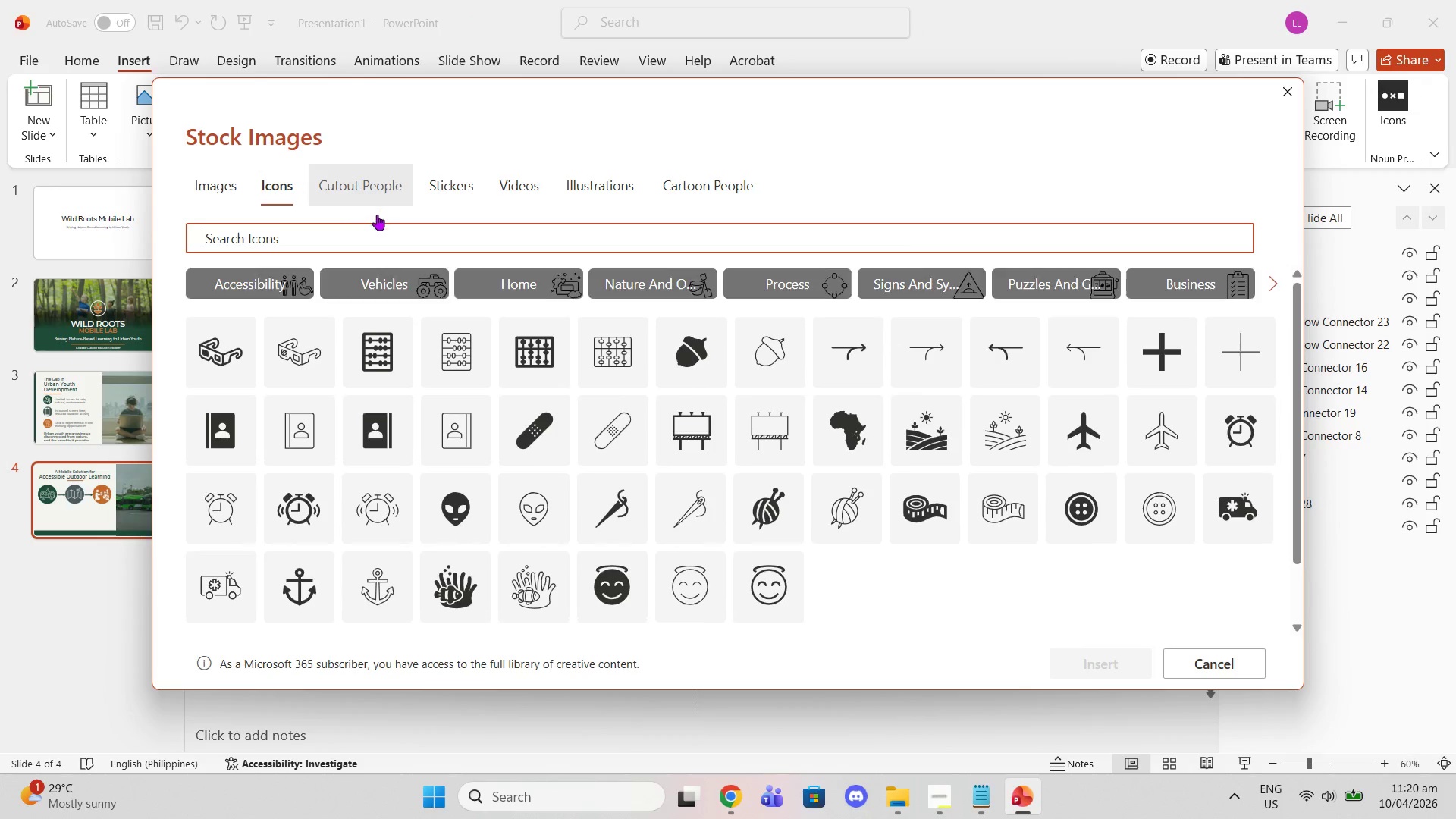 
wait(5.22)
 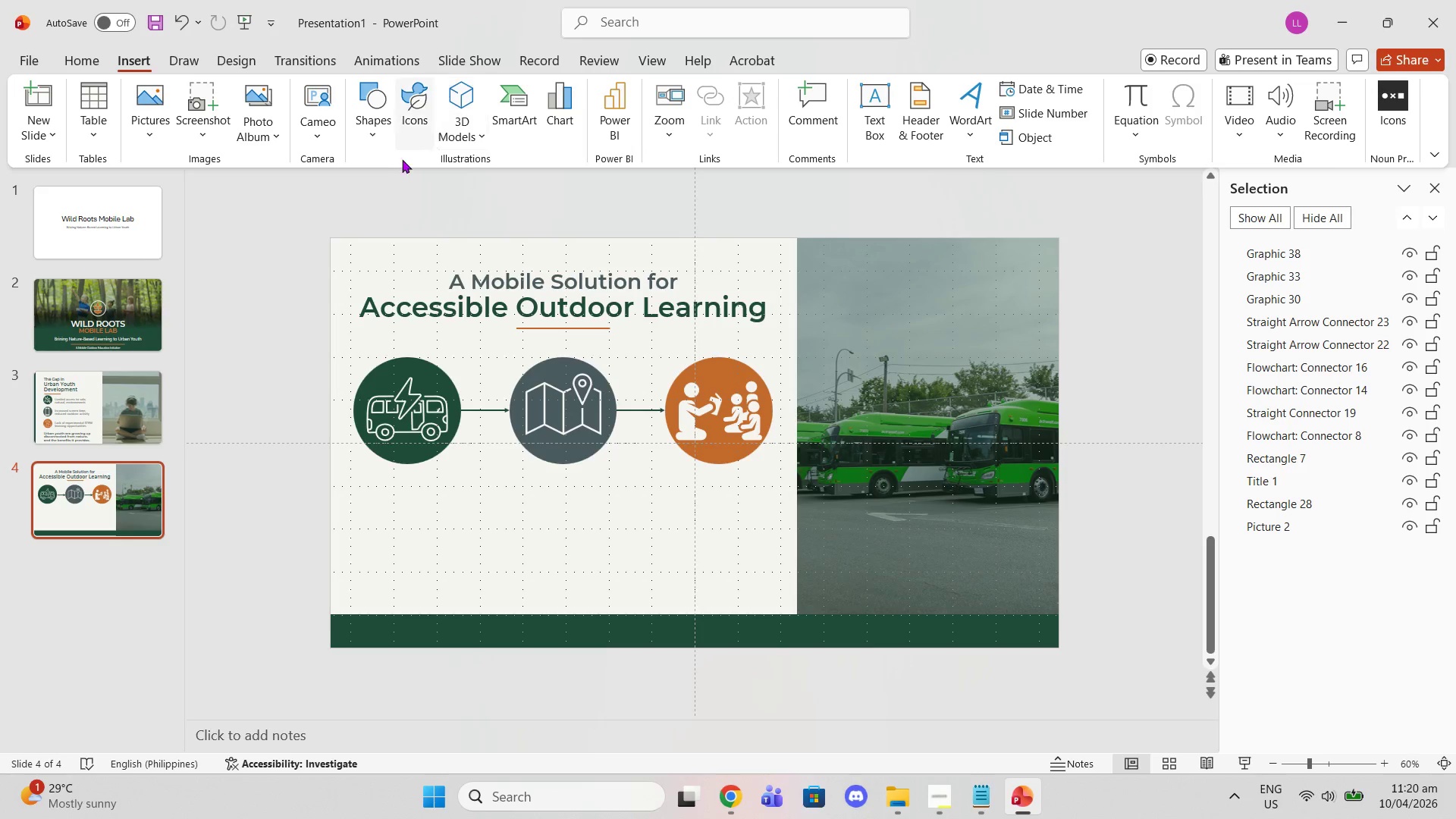 
key(1)
 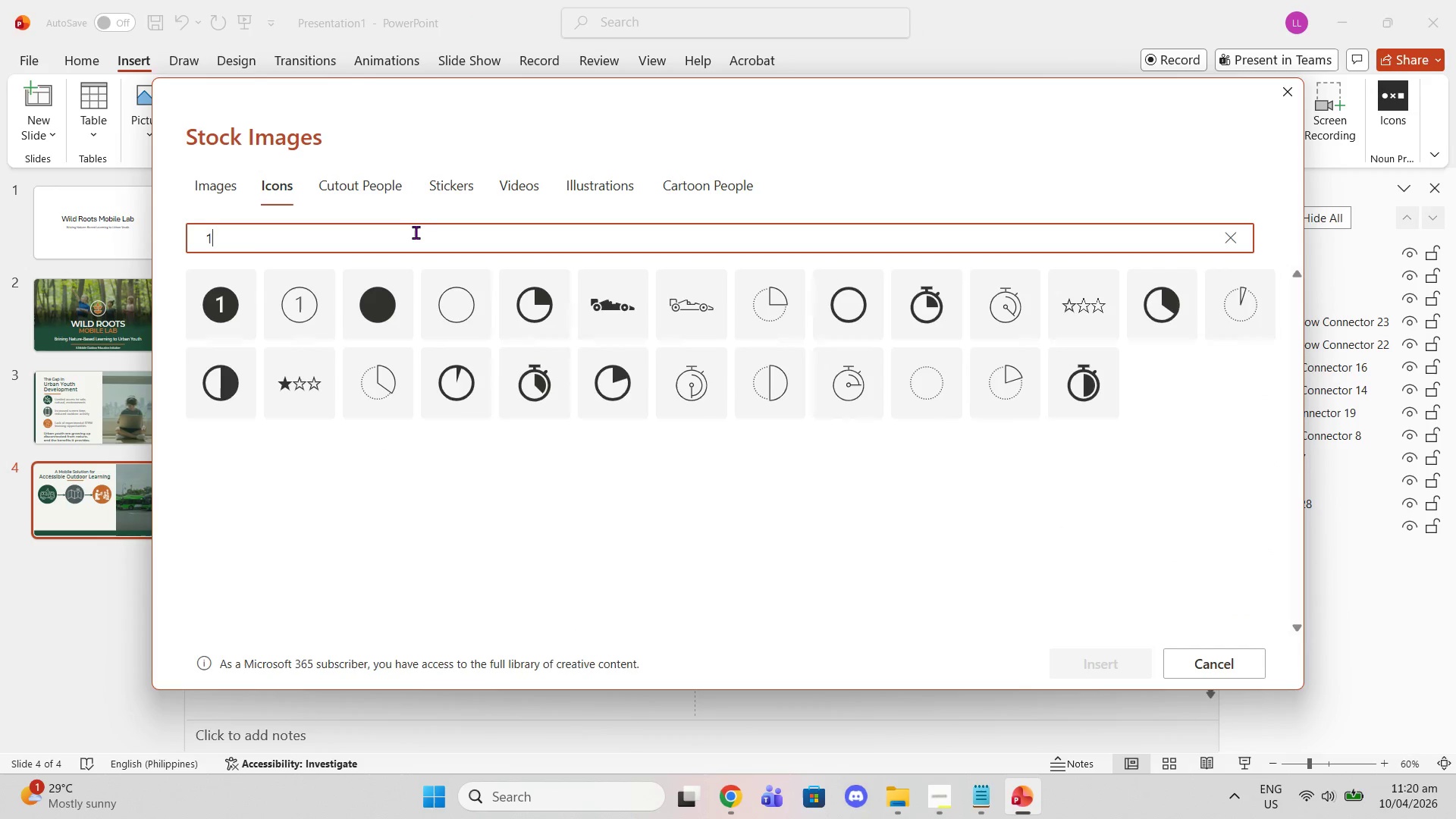 
key(Enter)
 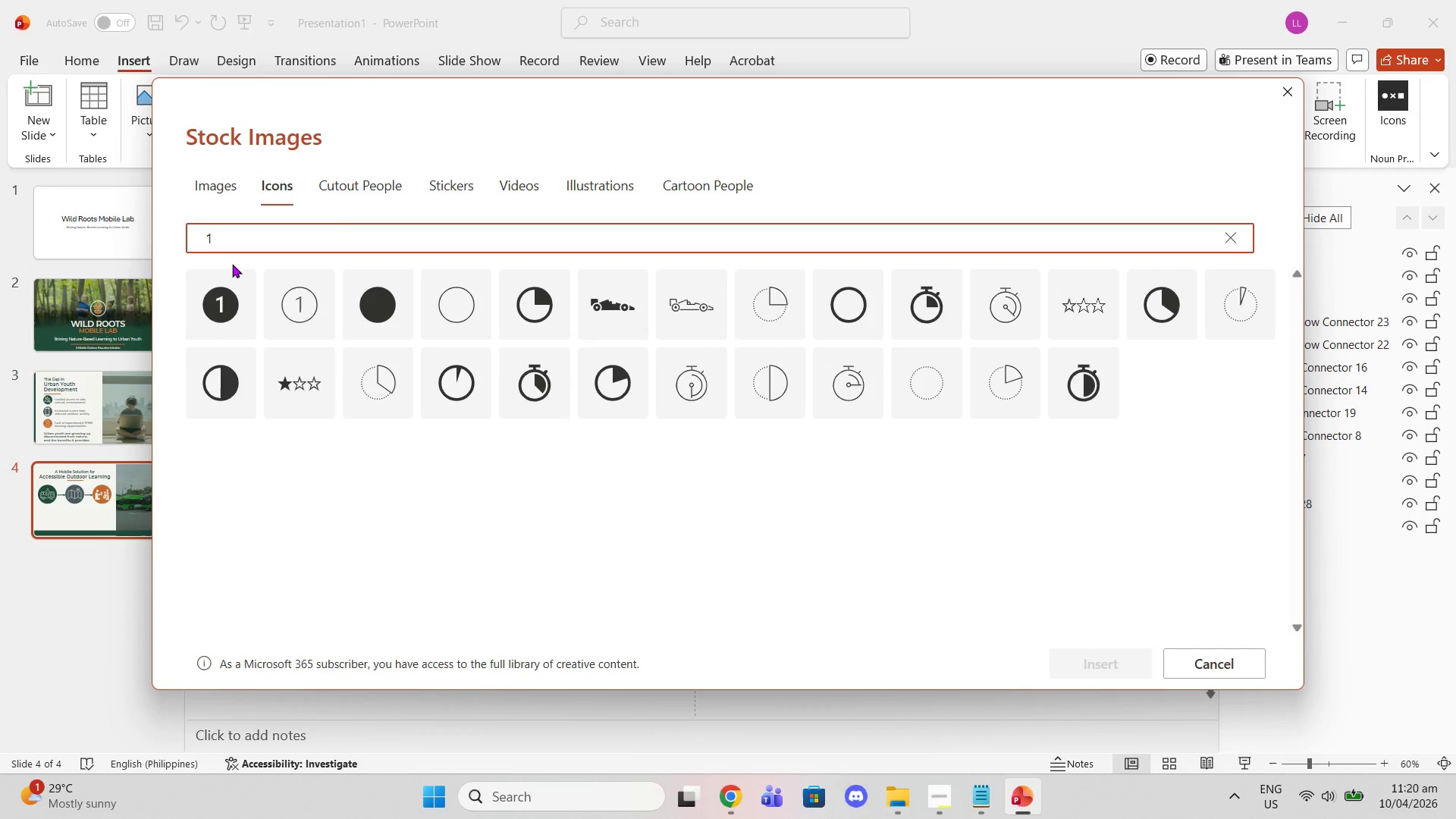 
left_click([224, 294])
 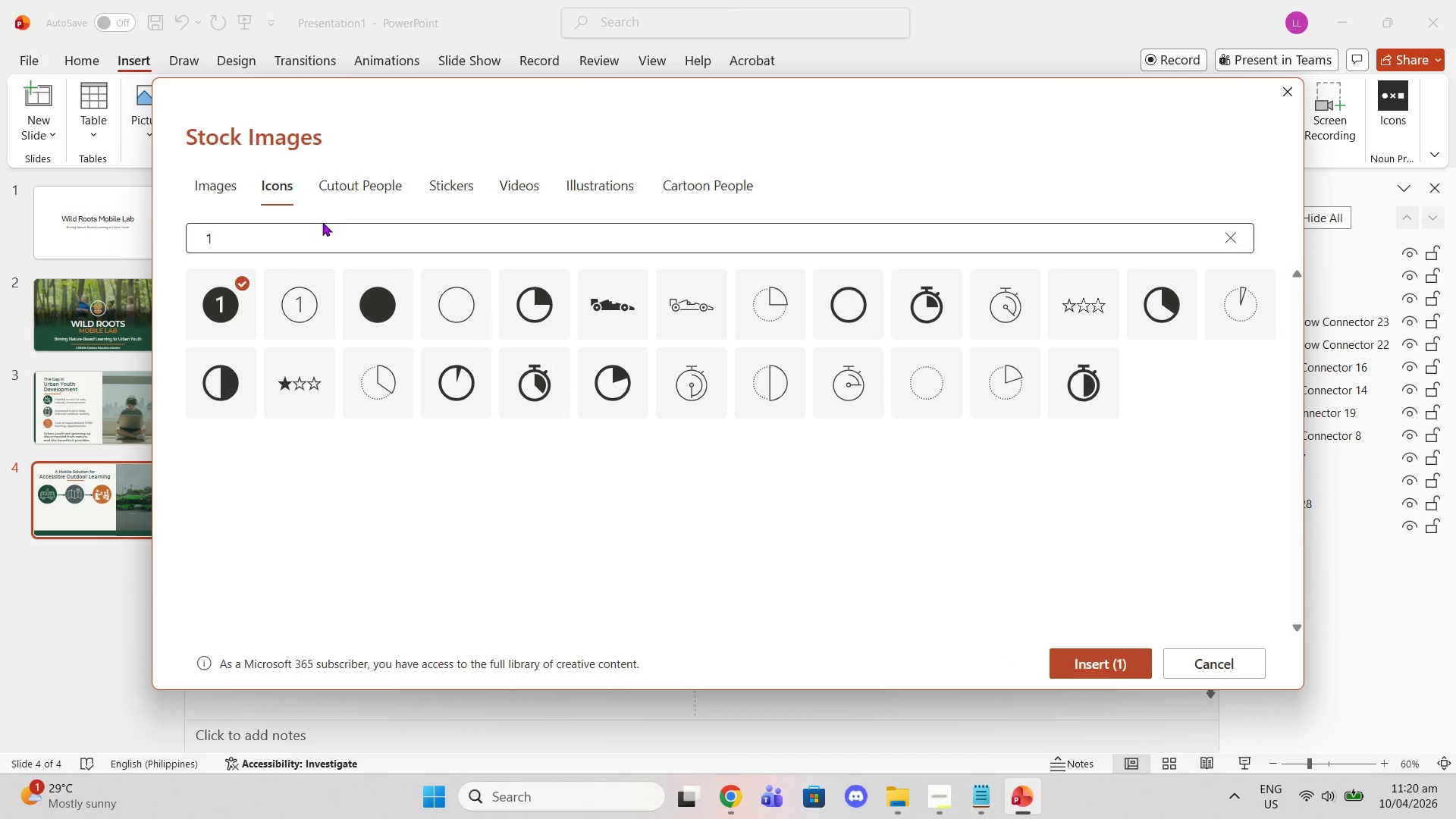 
left_click_drag(start_coordinate=[275, 225], to_coordinate=[274, 231])
 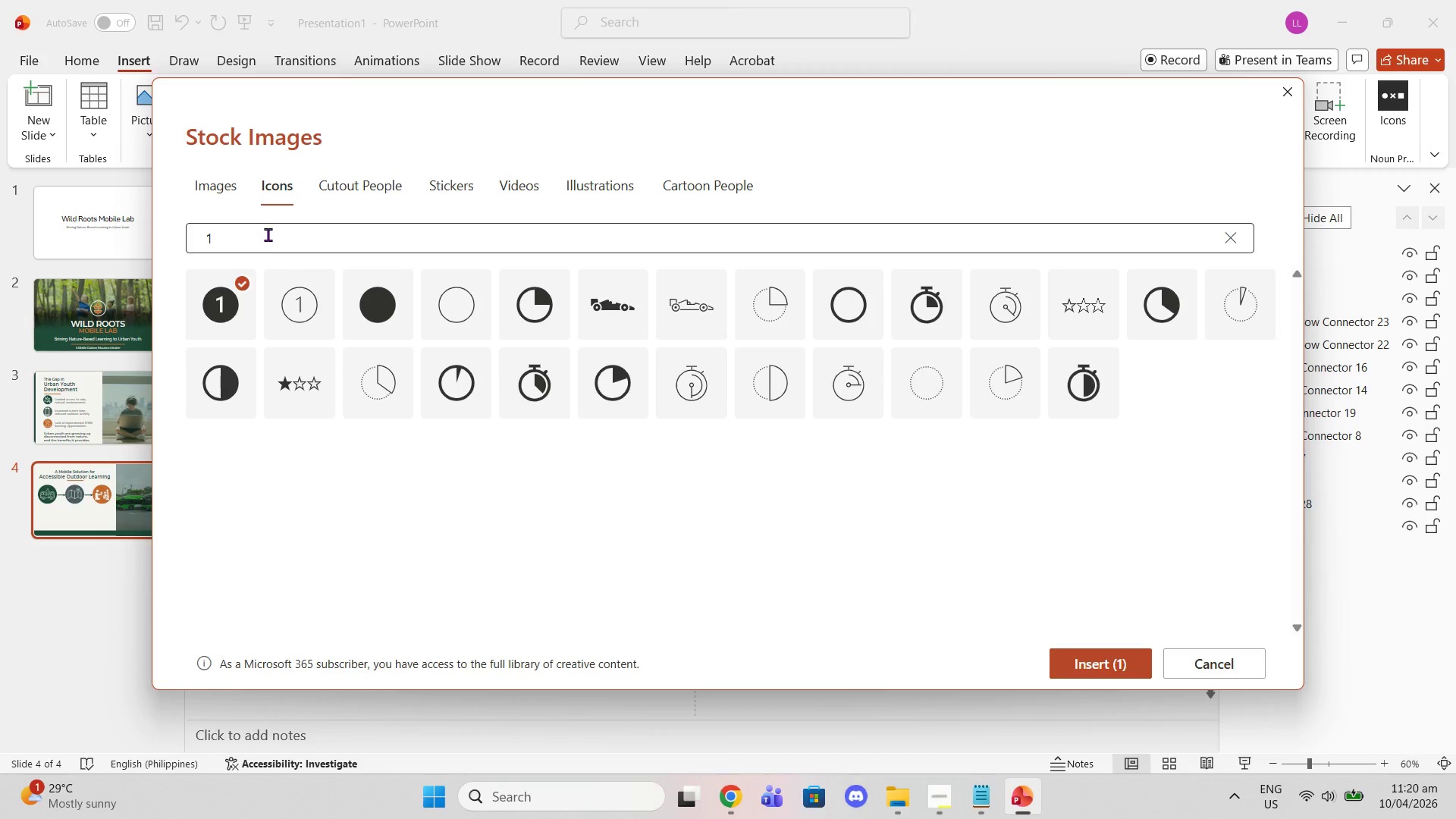 
left_click_drag(start_coordinate=[263, 236], to_coordinate=[137, 201])
 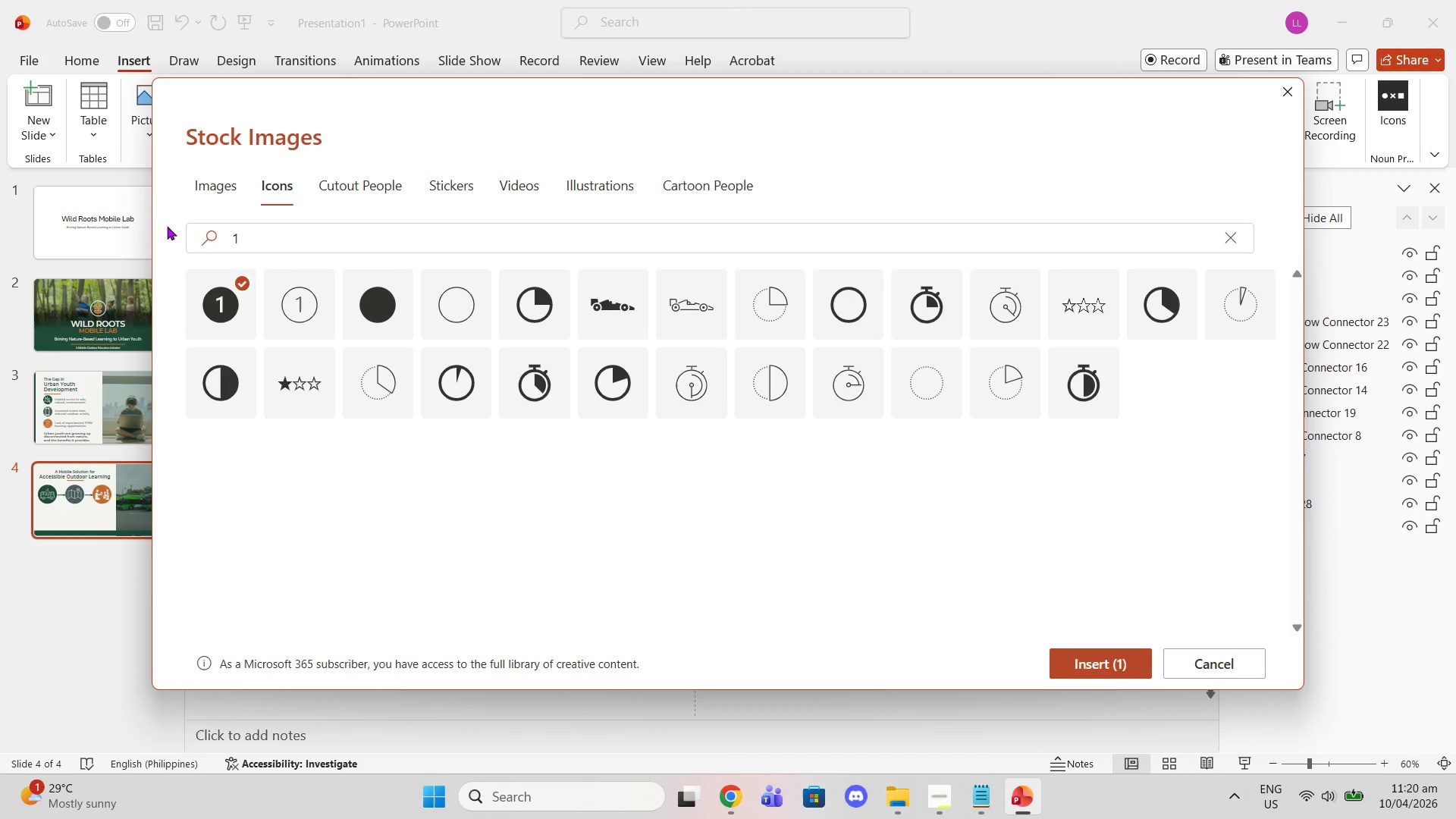 
key(2)
 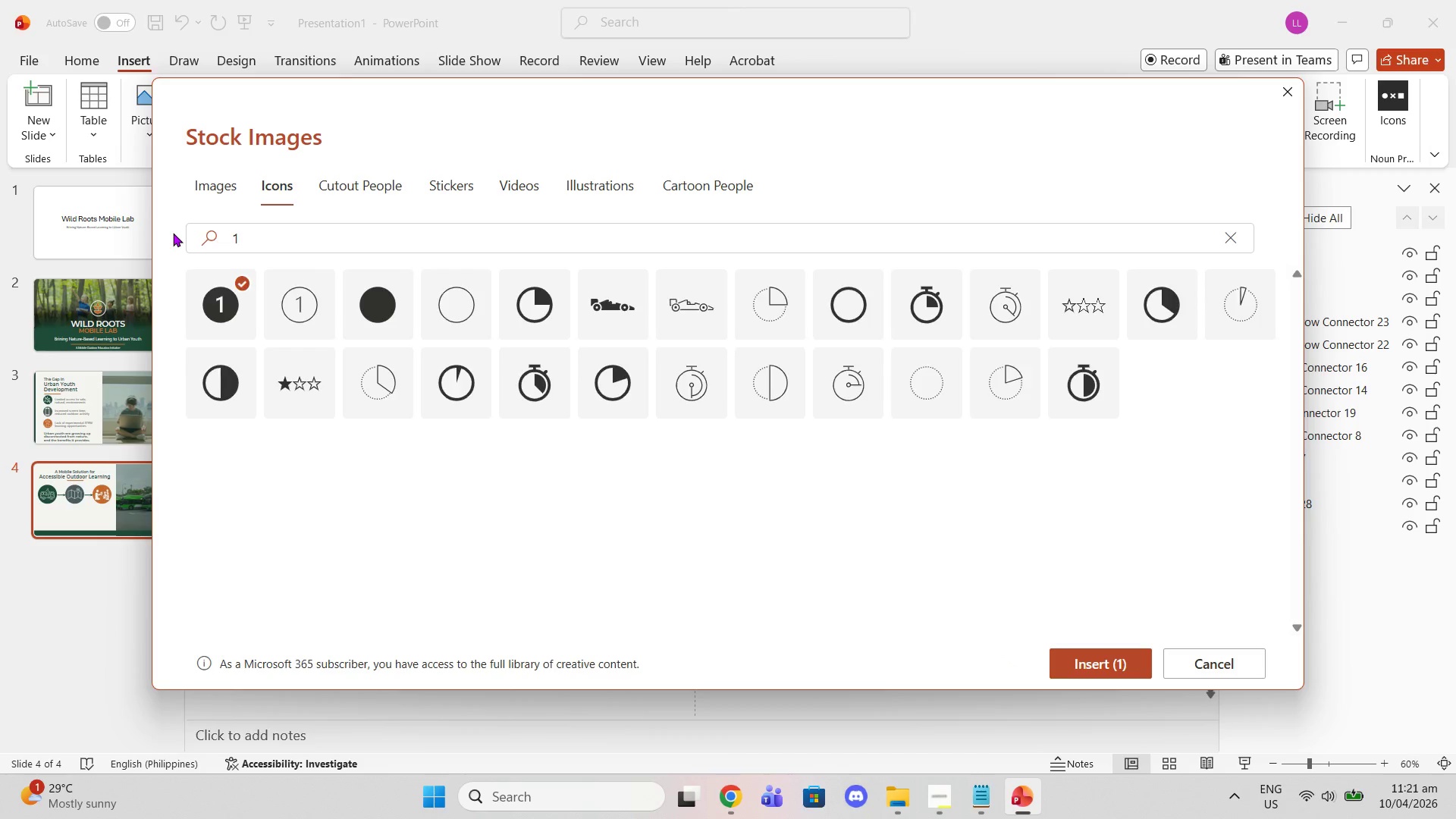 
key(Enter)
 